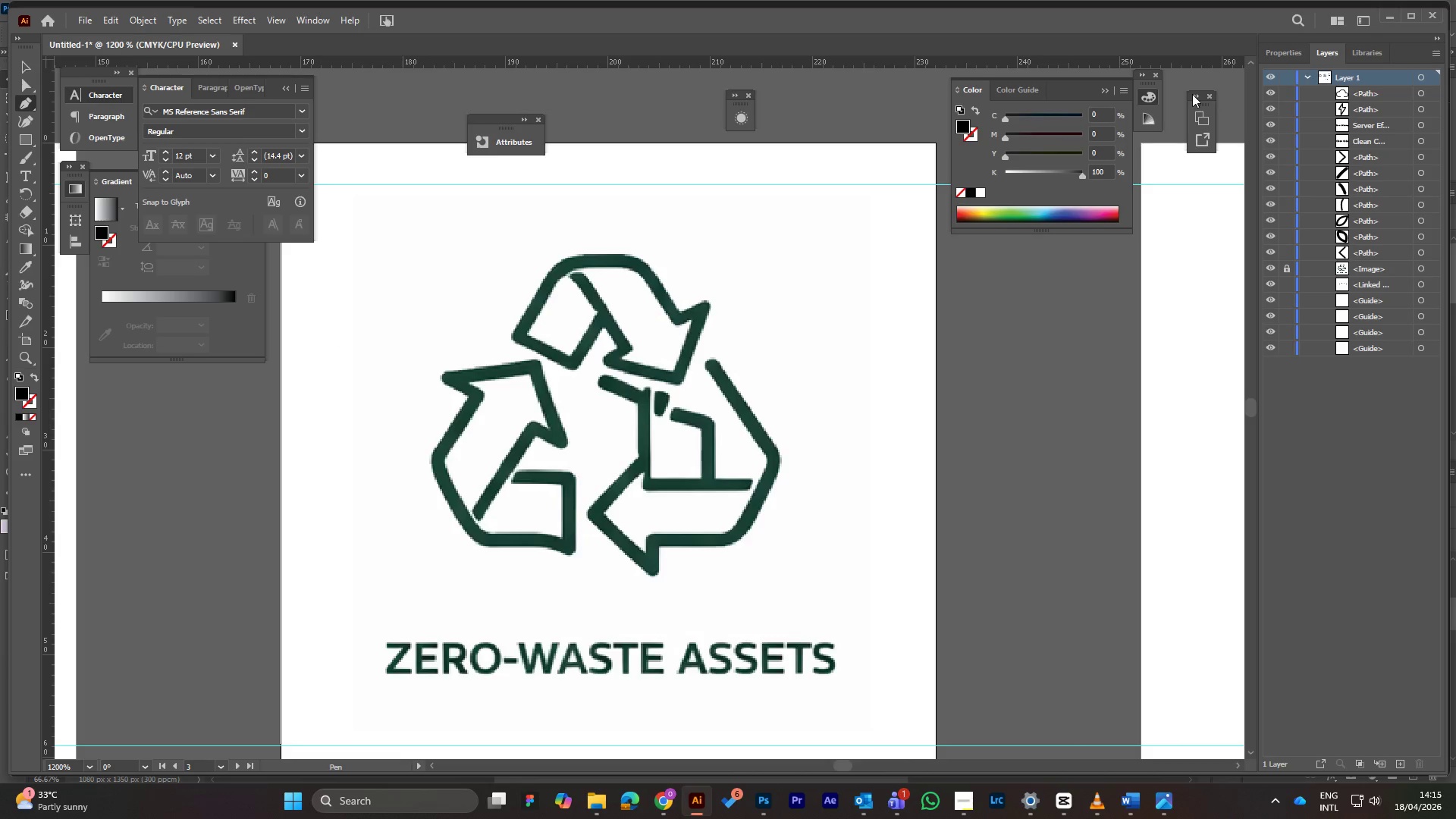 
left_click([1283, 48])
 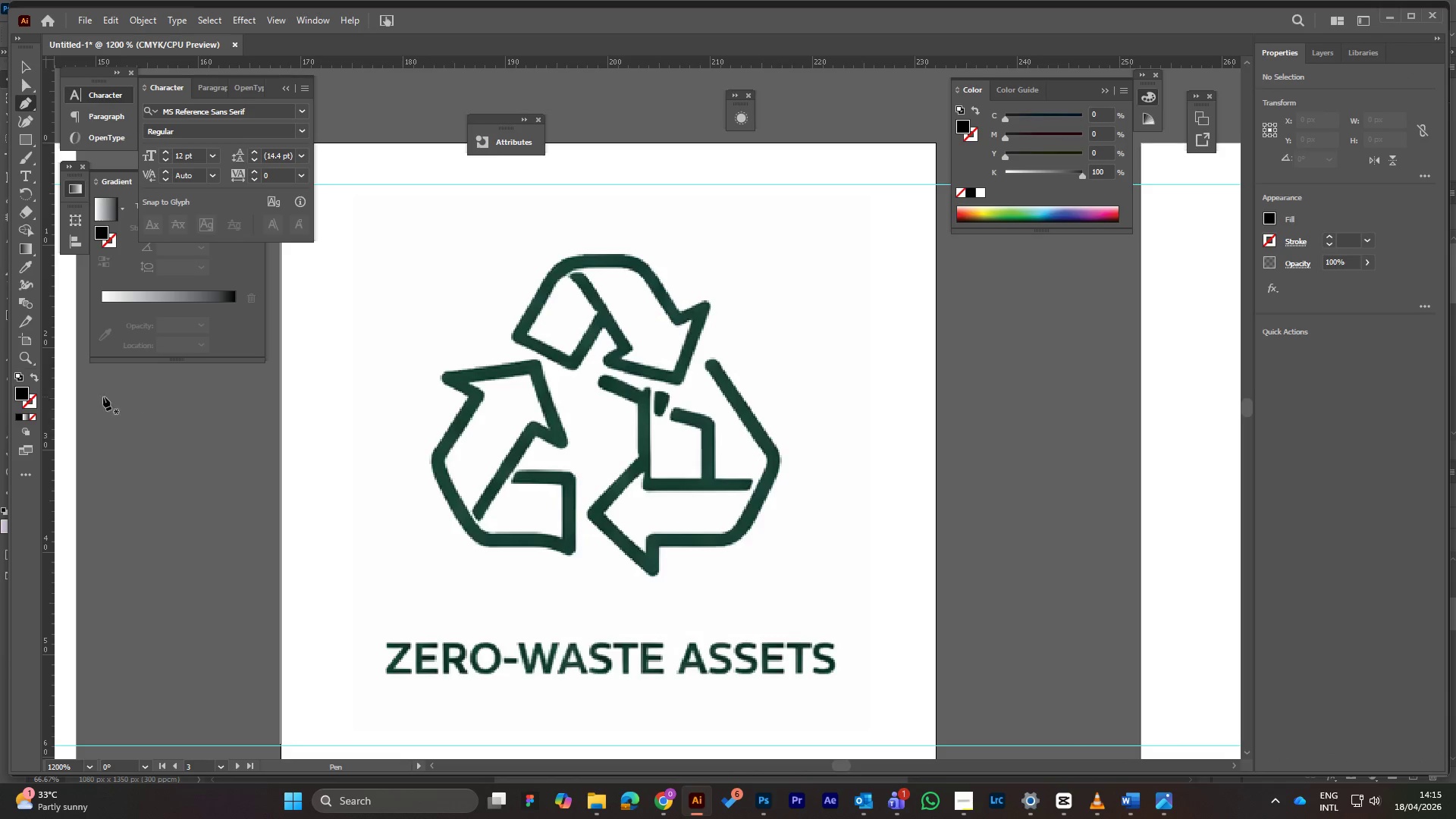 
left_click([36, 374])
 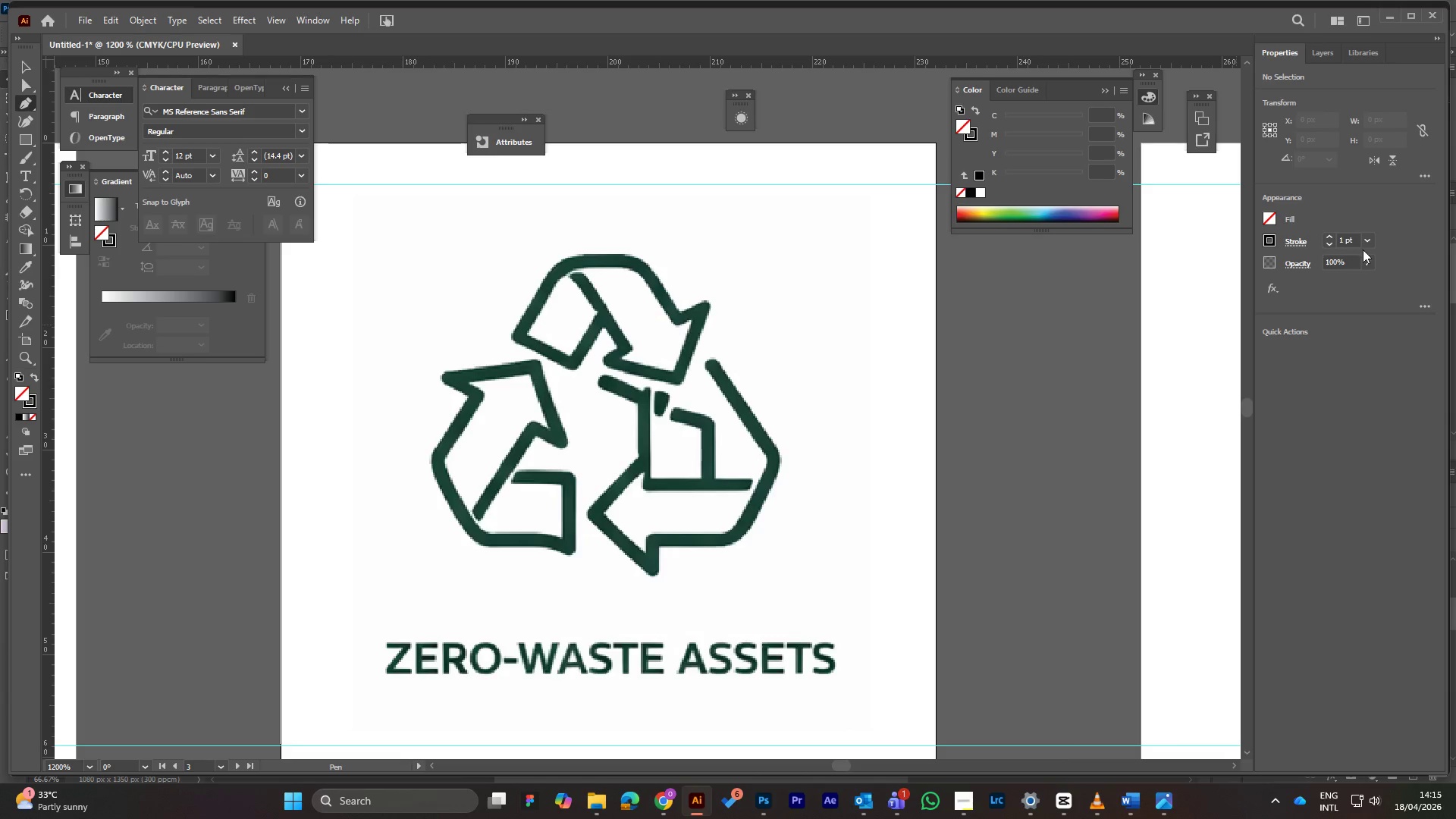 
left_click([1368, 240])
 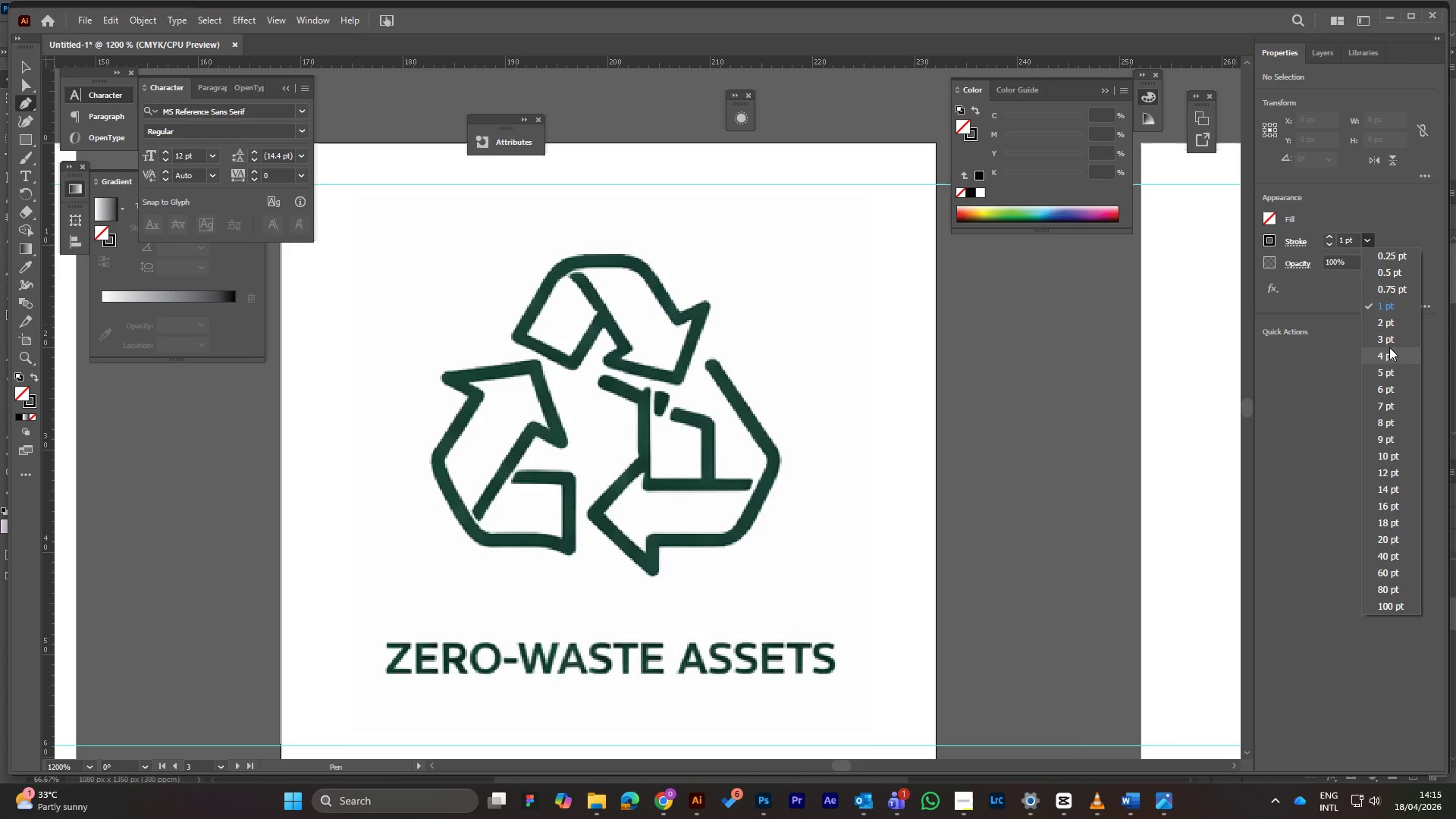 
left_click([1384, 323])
 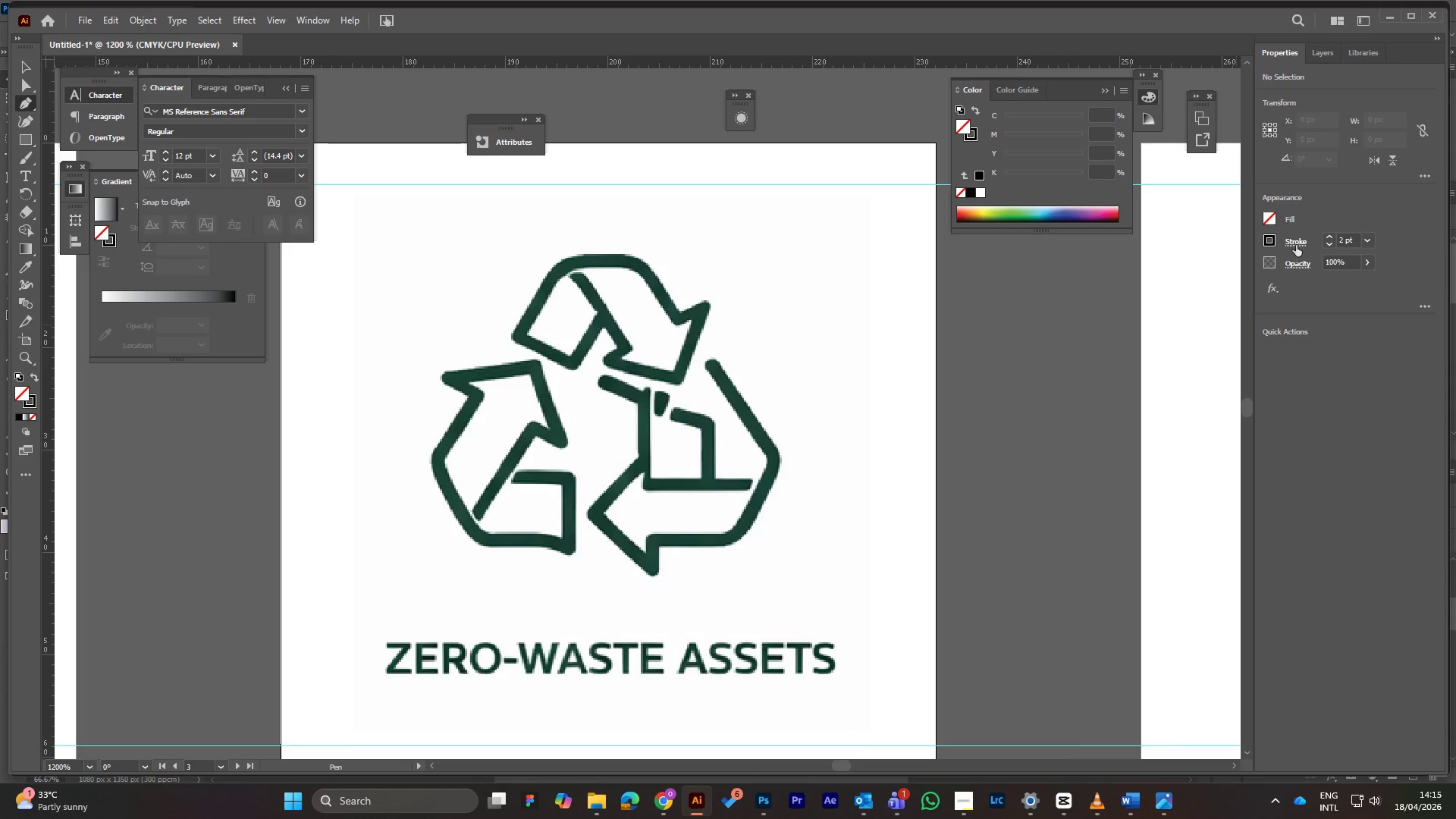 
left_click([1297, 238])
 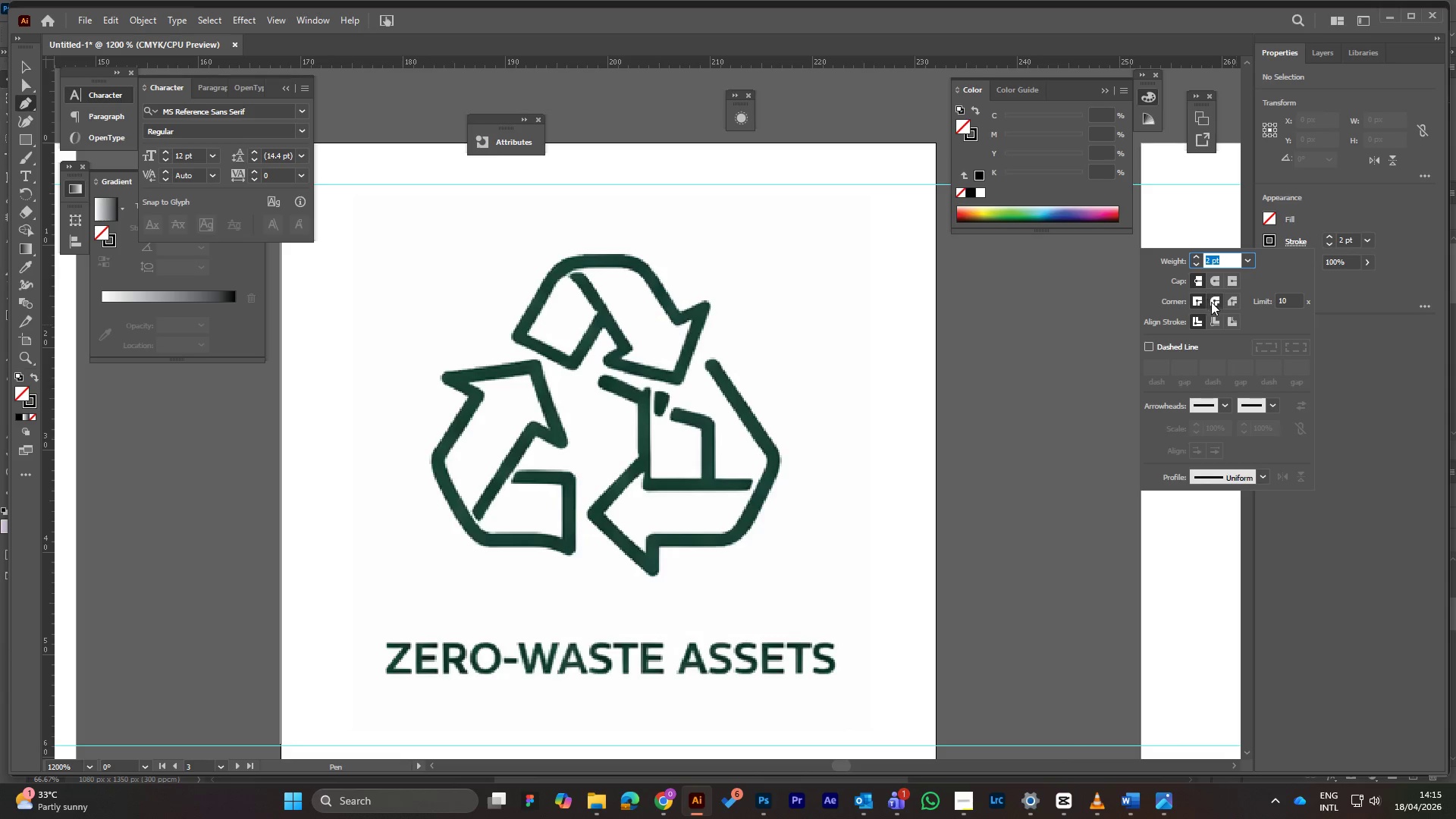 
left_click([1213, 303])
 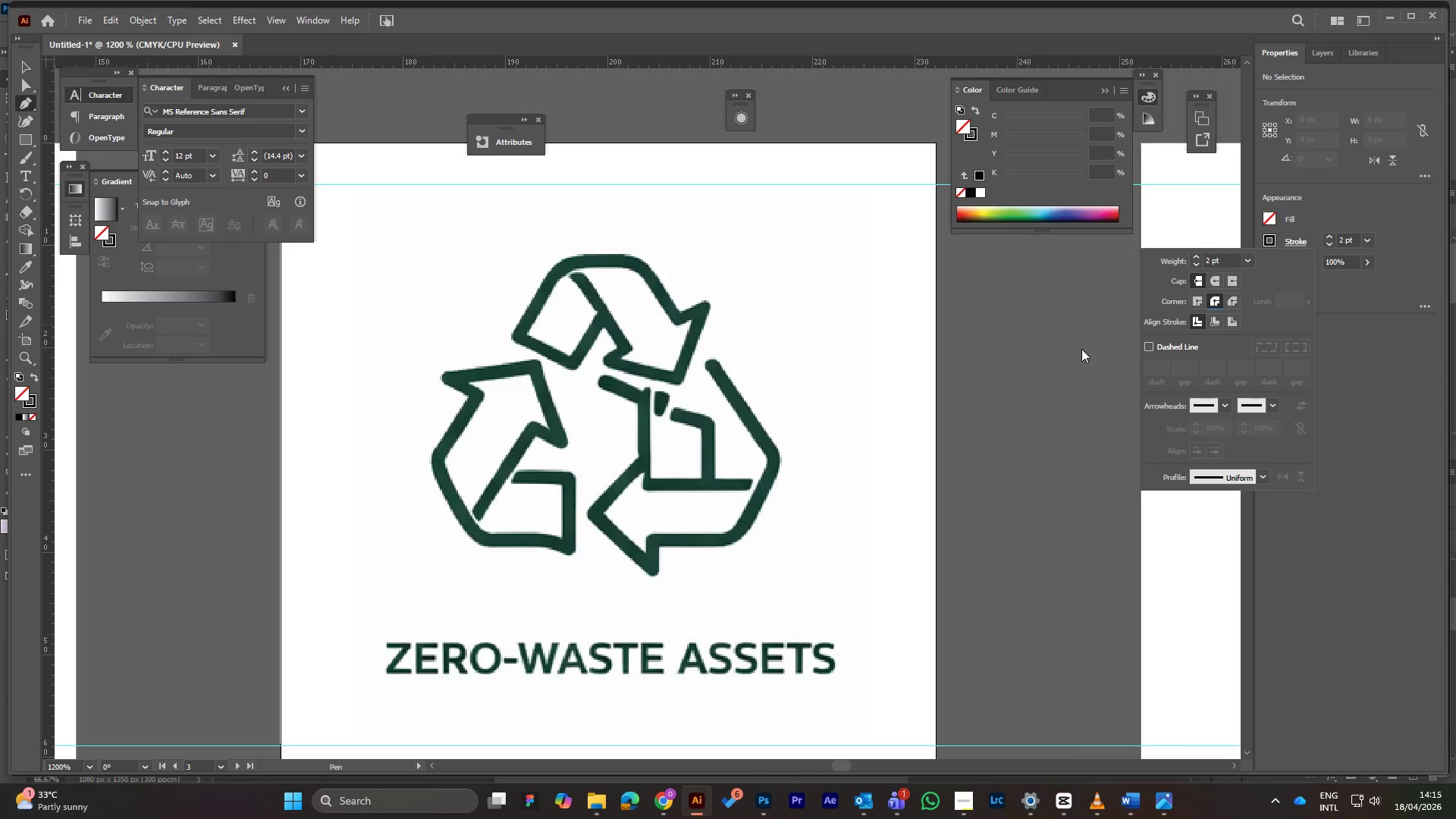 
left_click([1213, 282])
 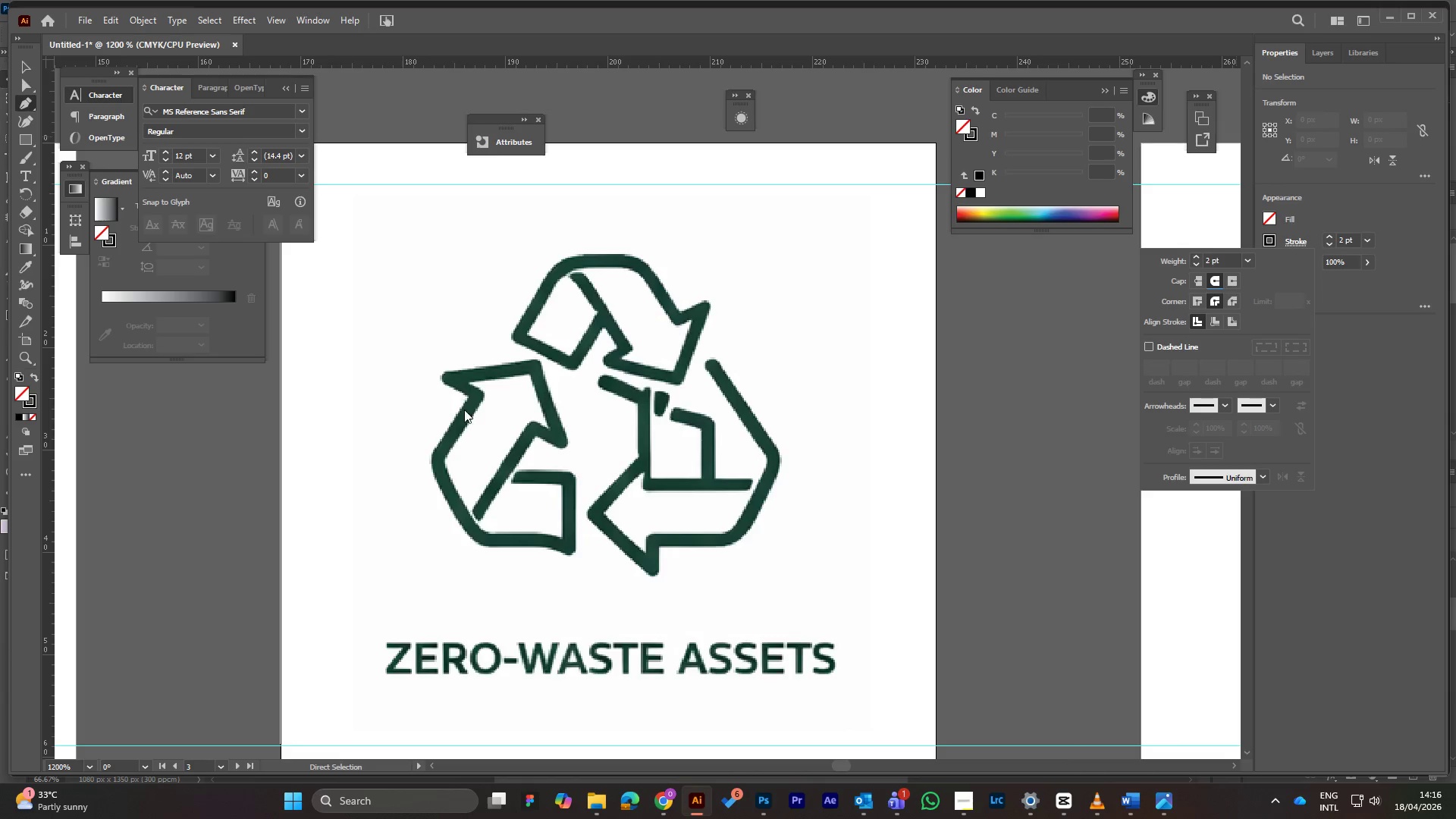 
wait(10.31)
 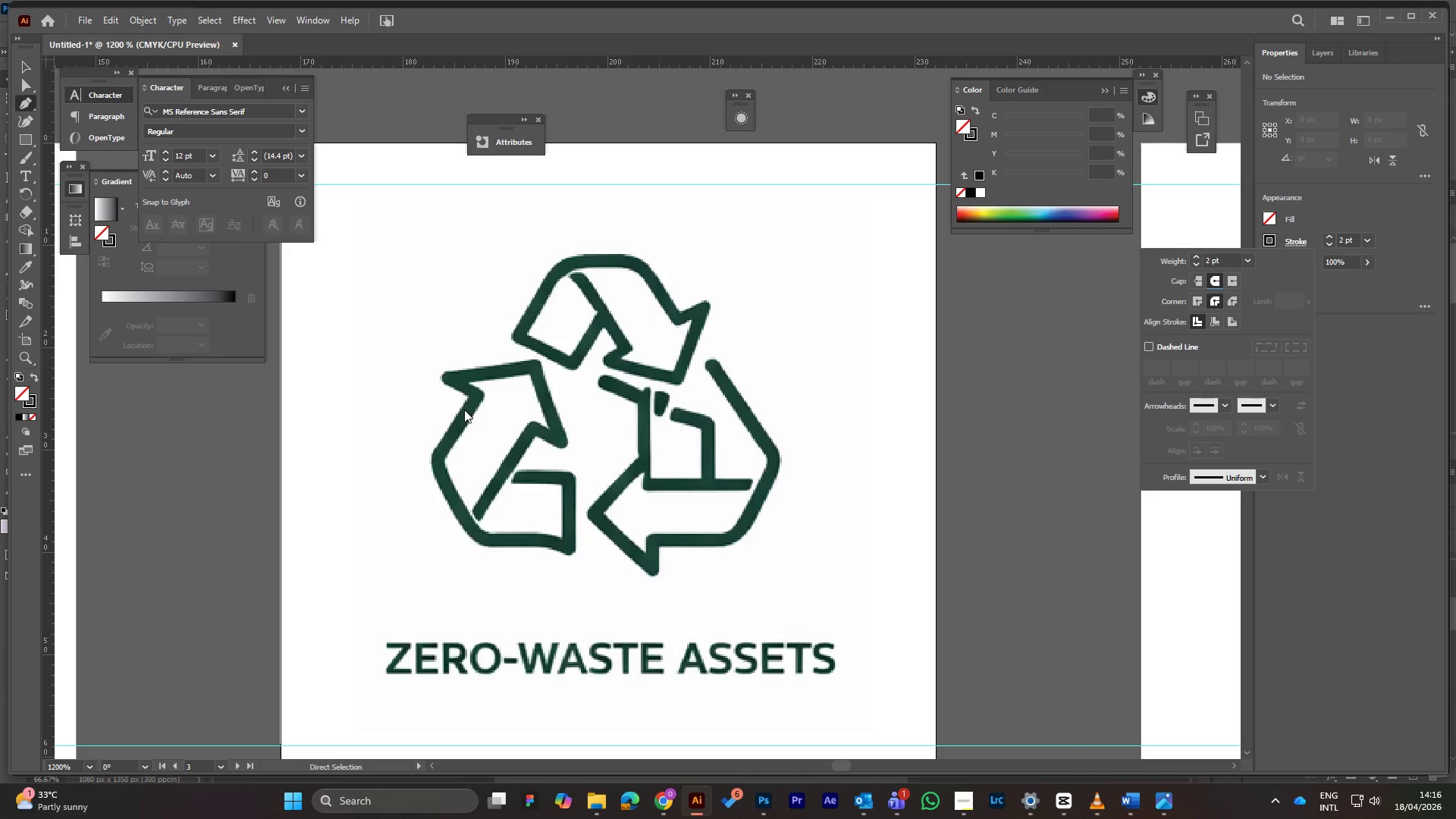 
left_click([24, 102])
 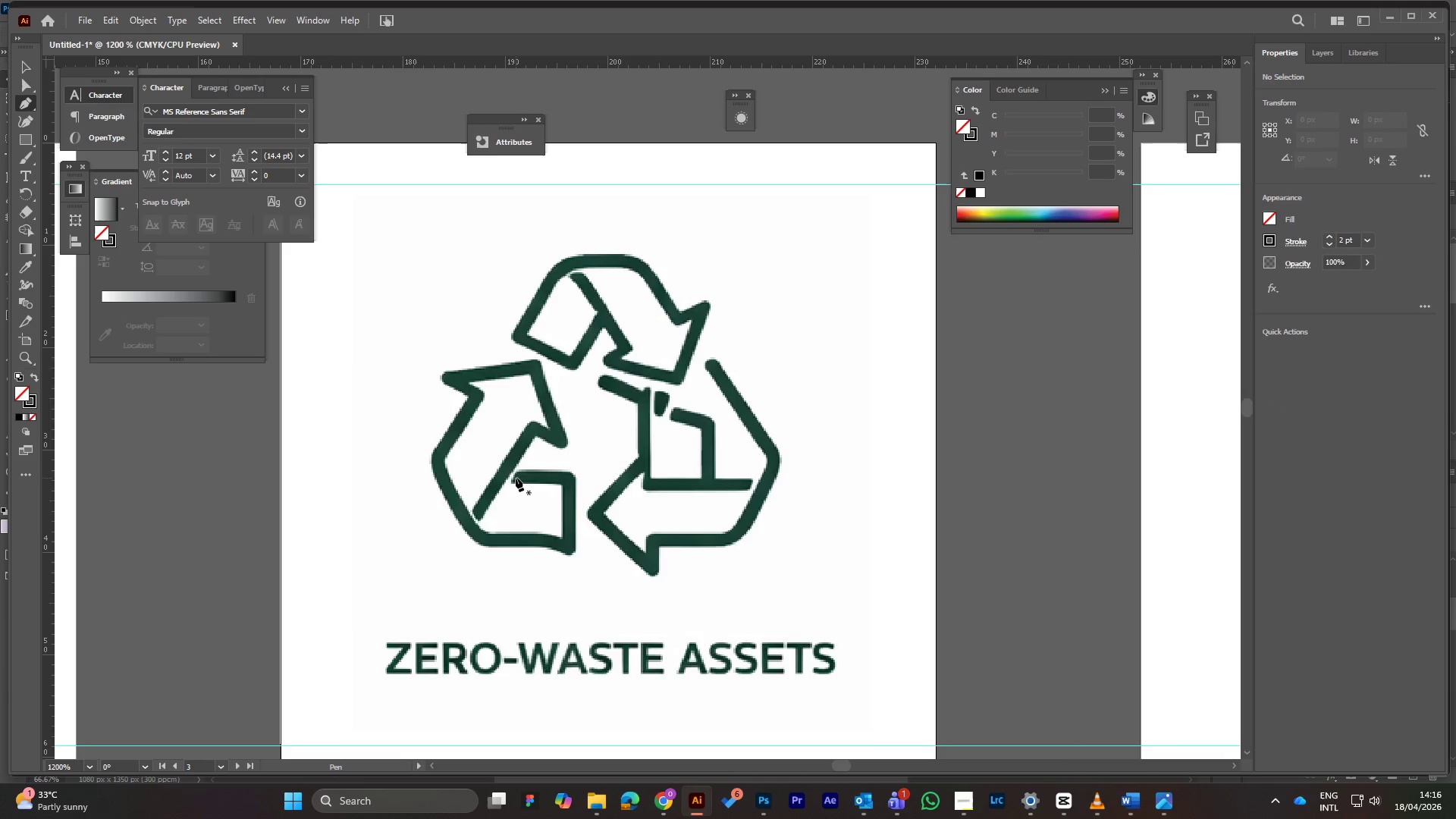 
left_click([520, 477])
 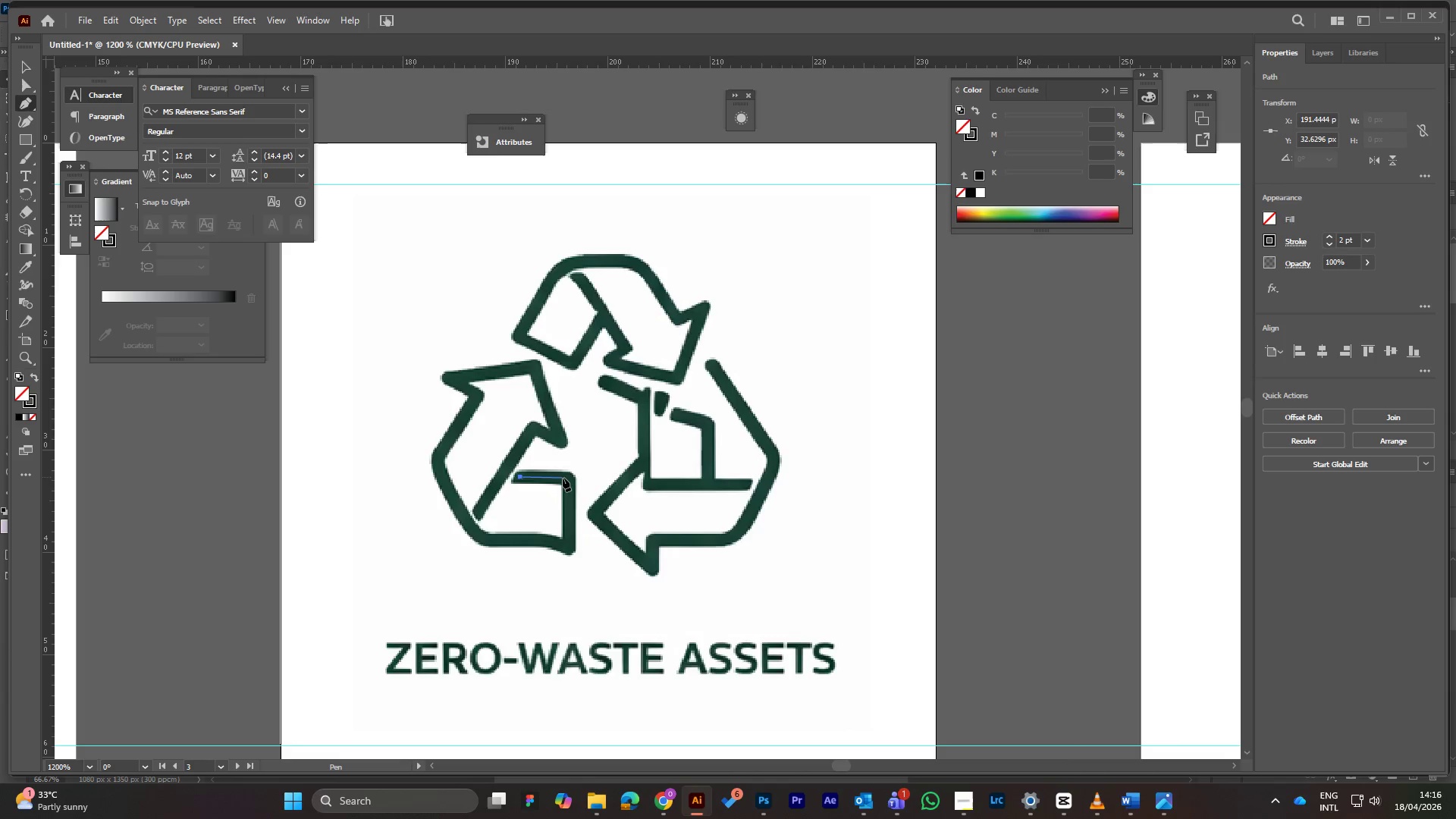 
left_click([566, 479])
 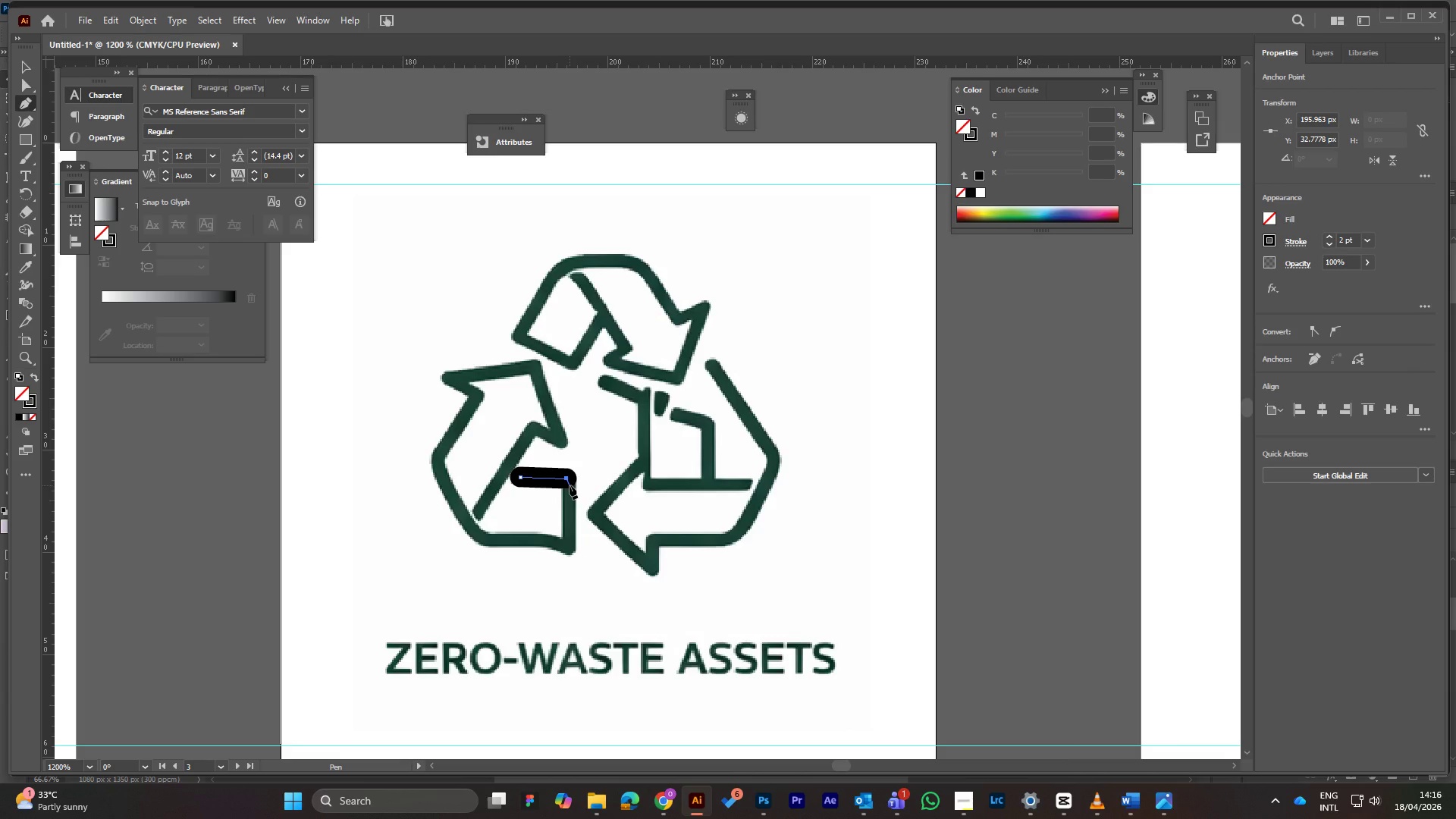 
key(Control+Z)
 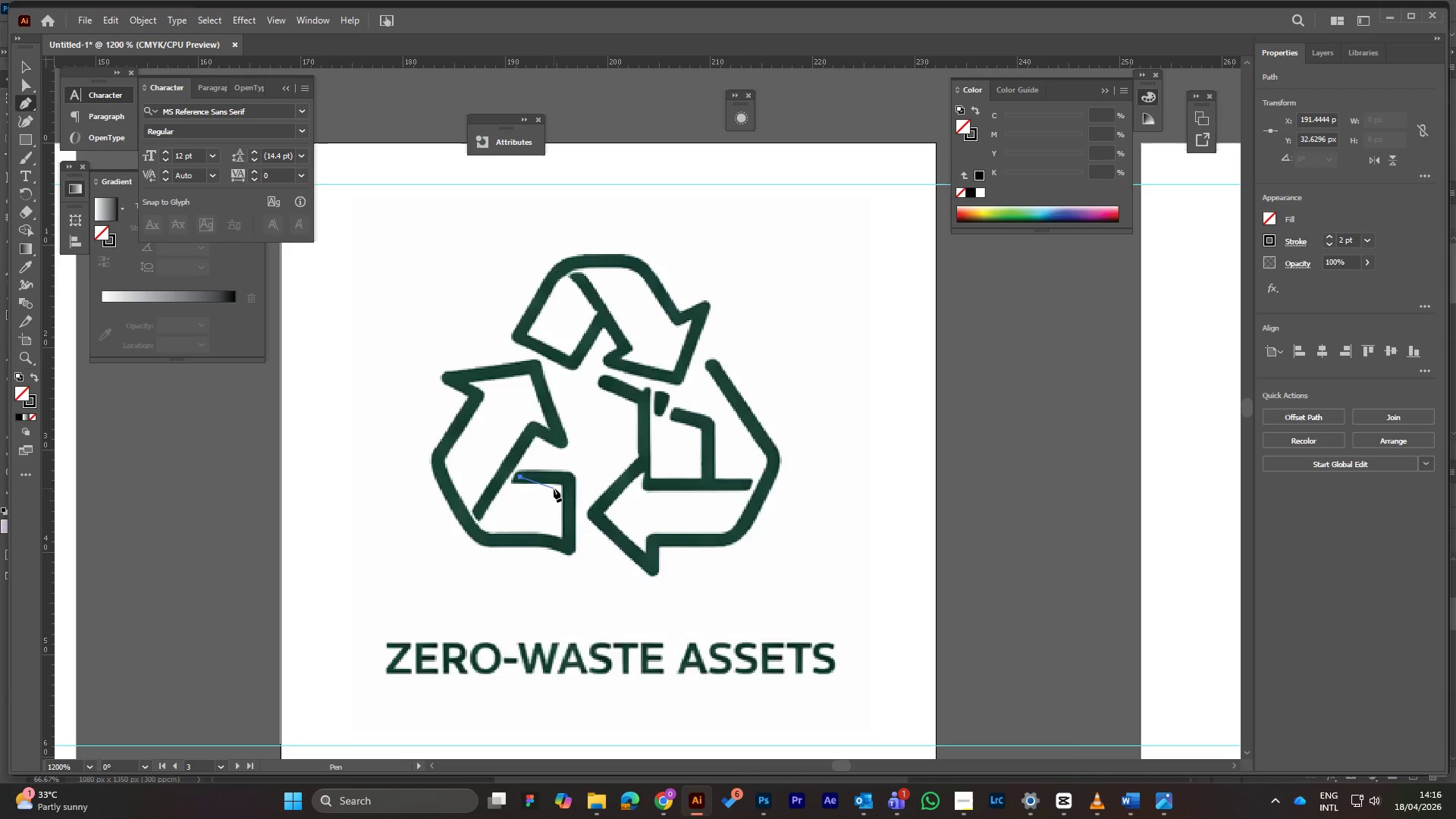 
key(Control+Z)
 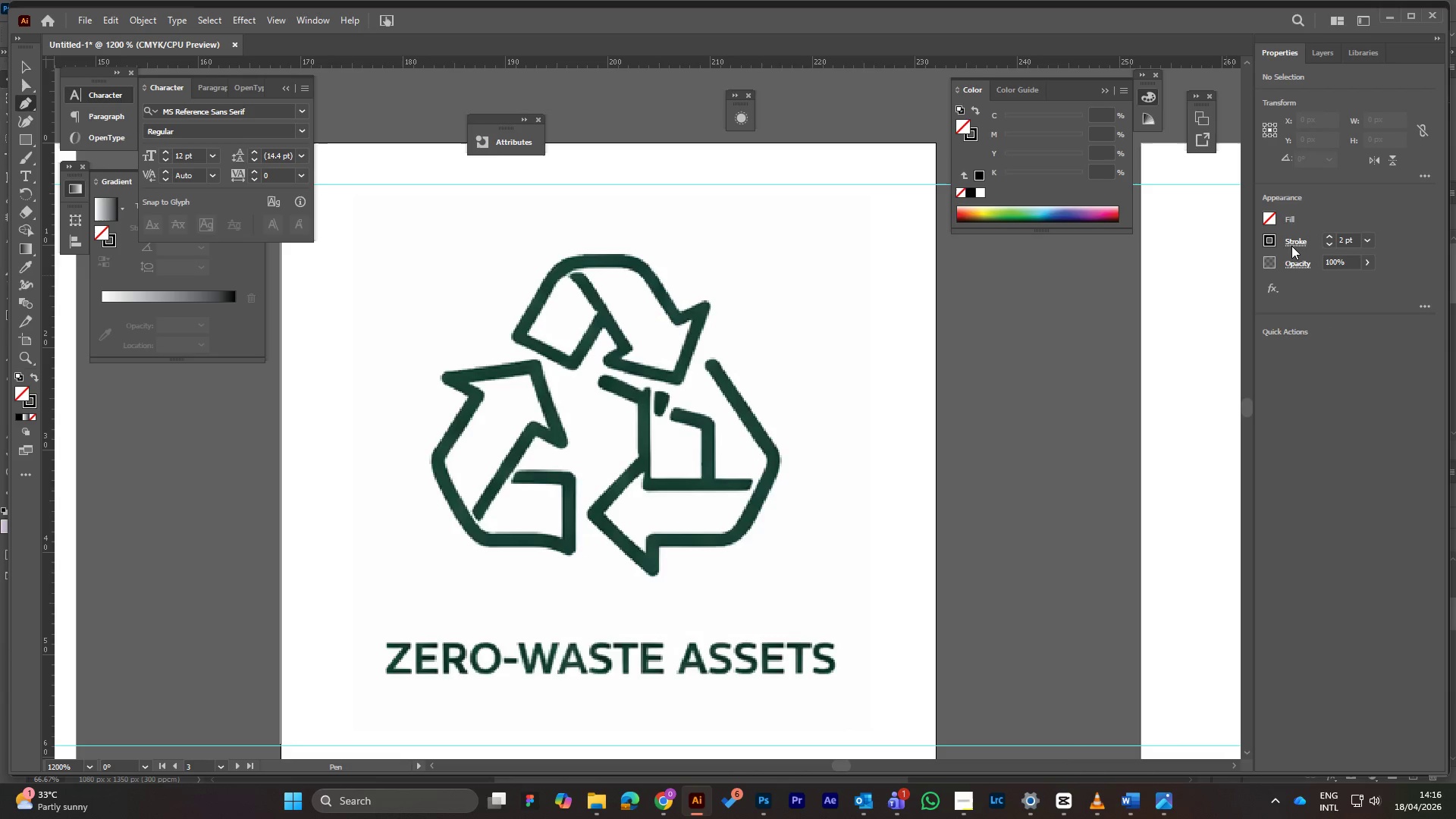 
left_click([1289, 238])
 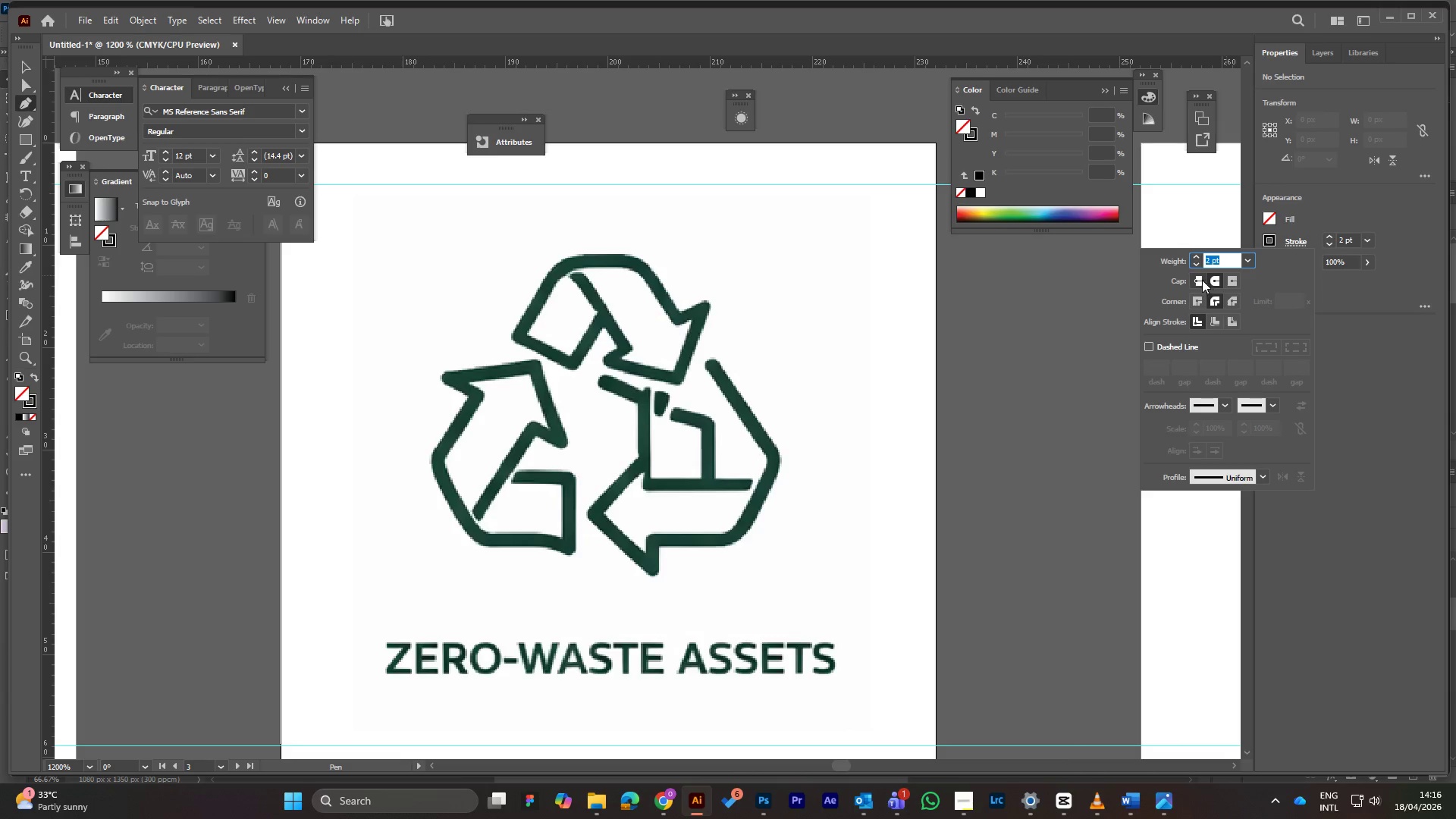 
left_click([1200, 279])
 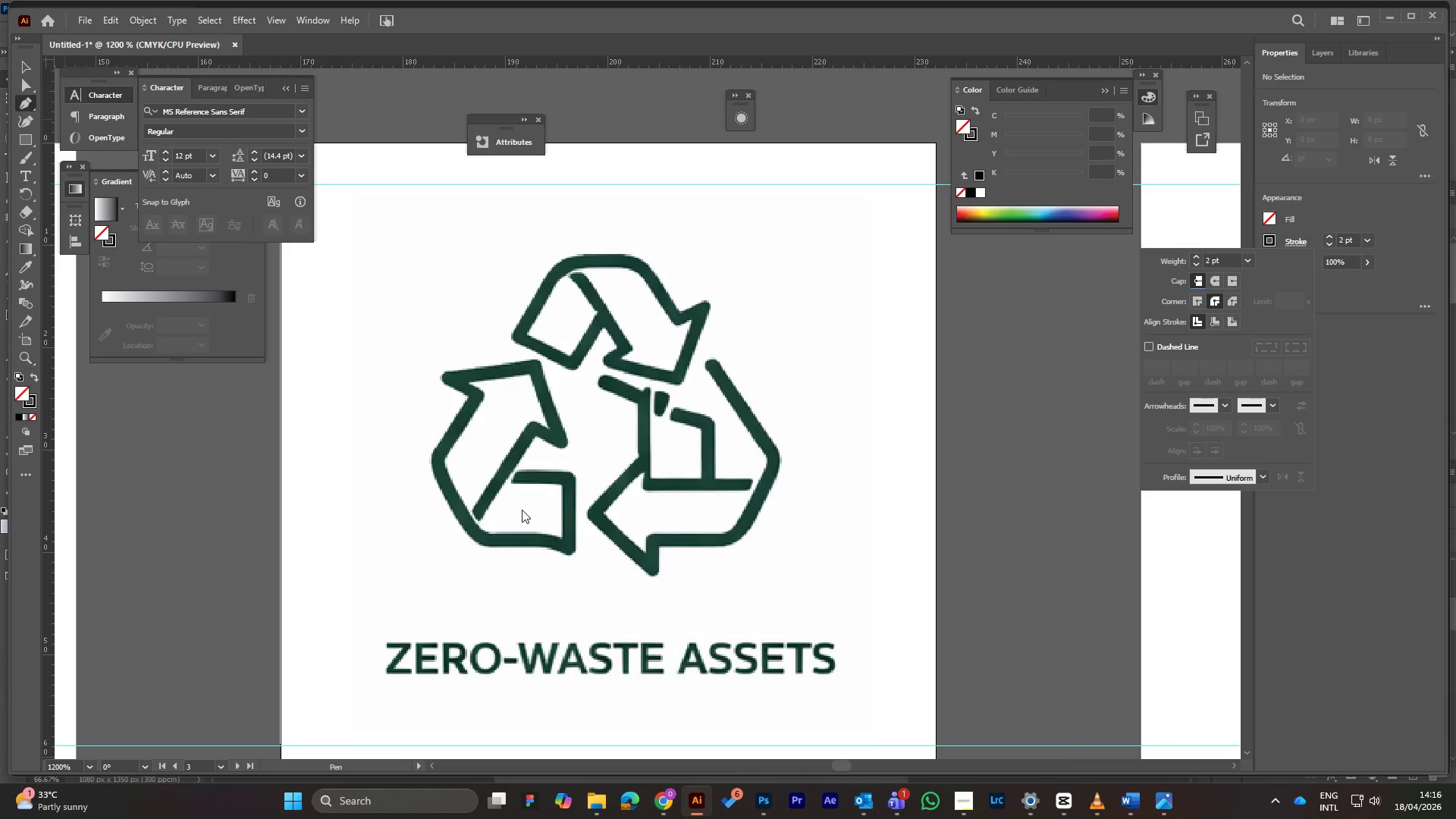 
wait(5.45)
 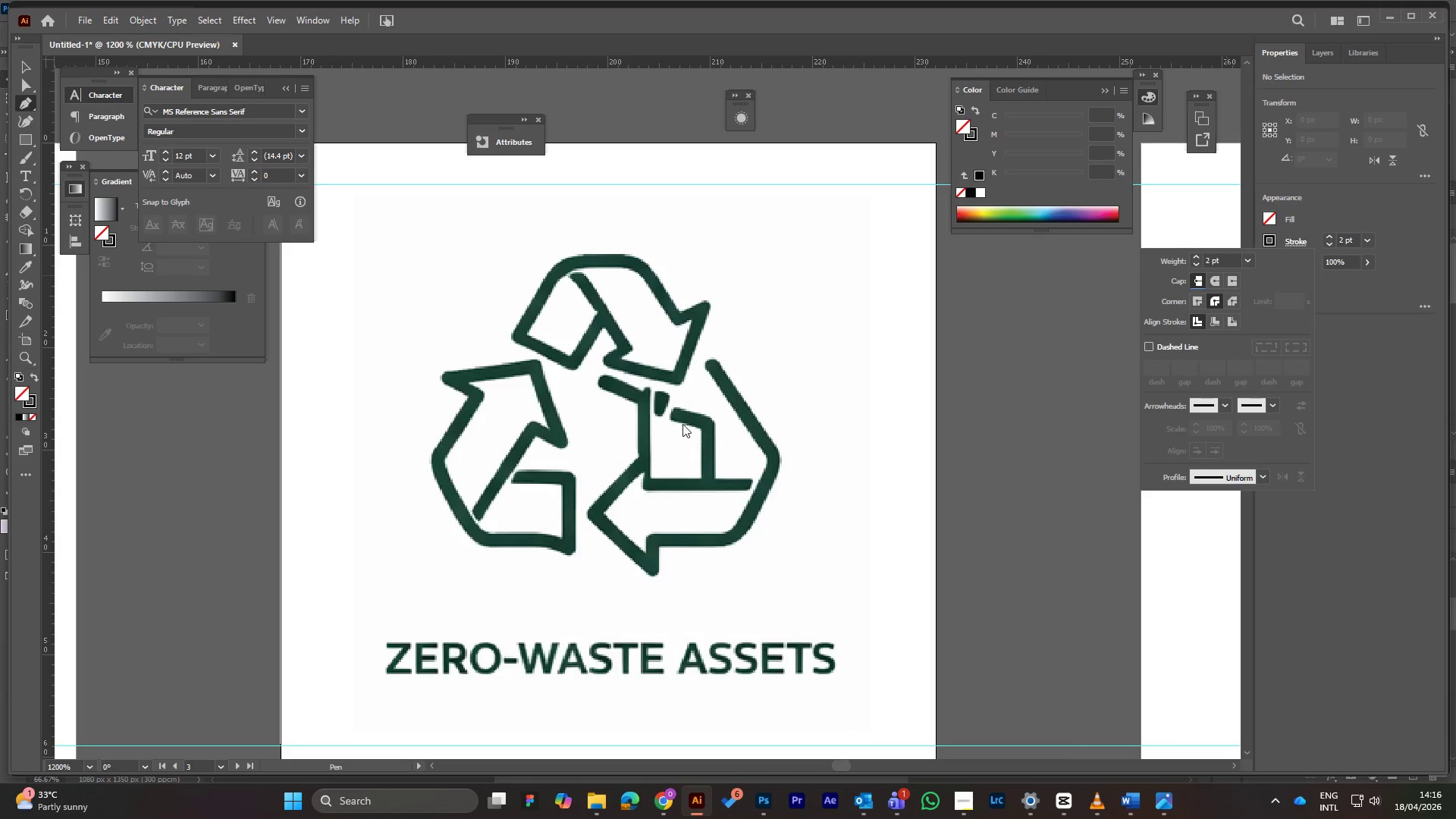 
left_click([358, 426])
 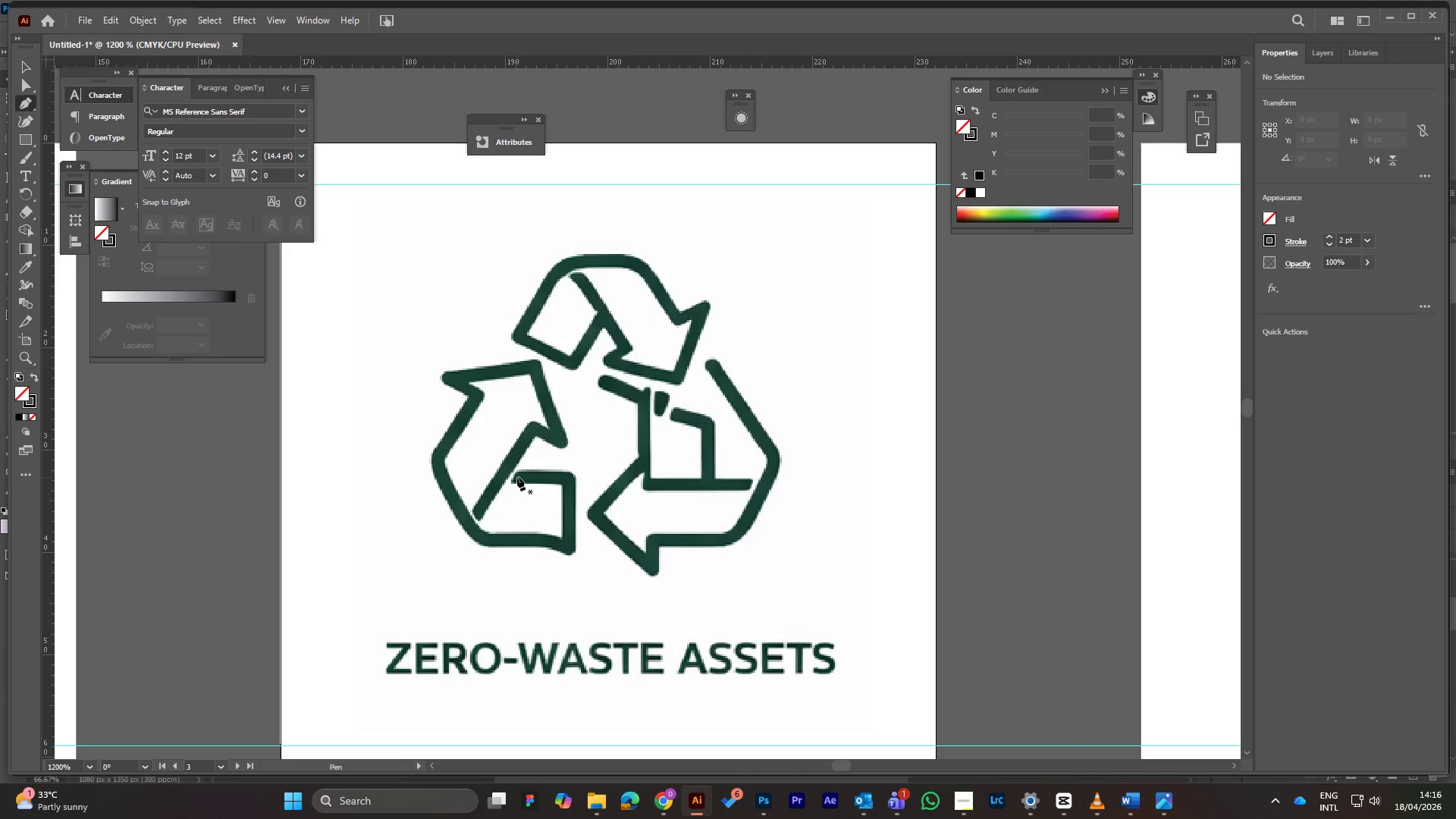 
left_click([517, 477])
 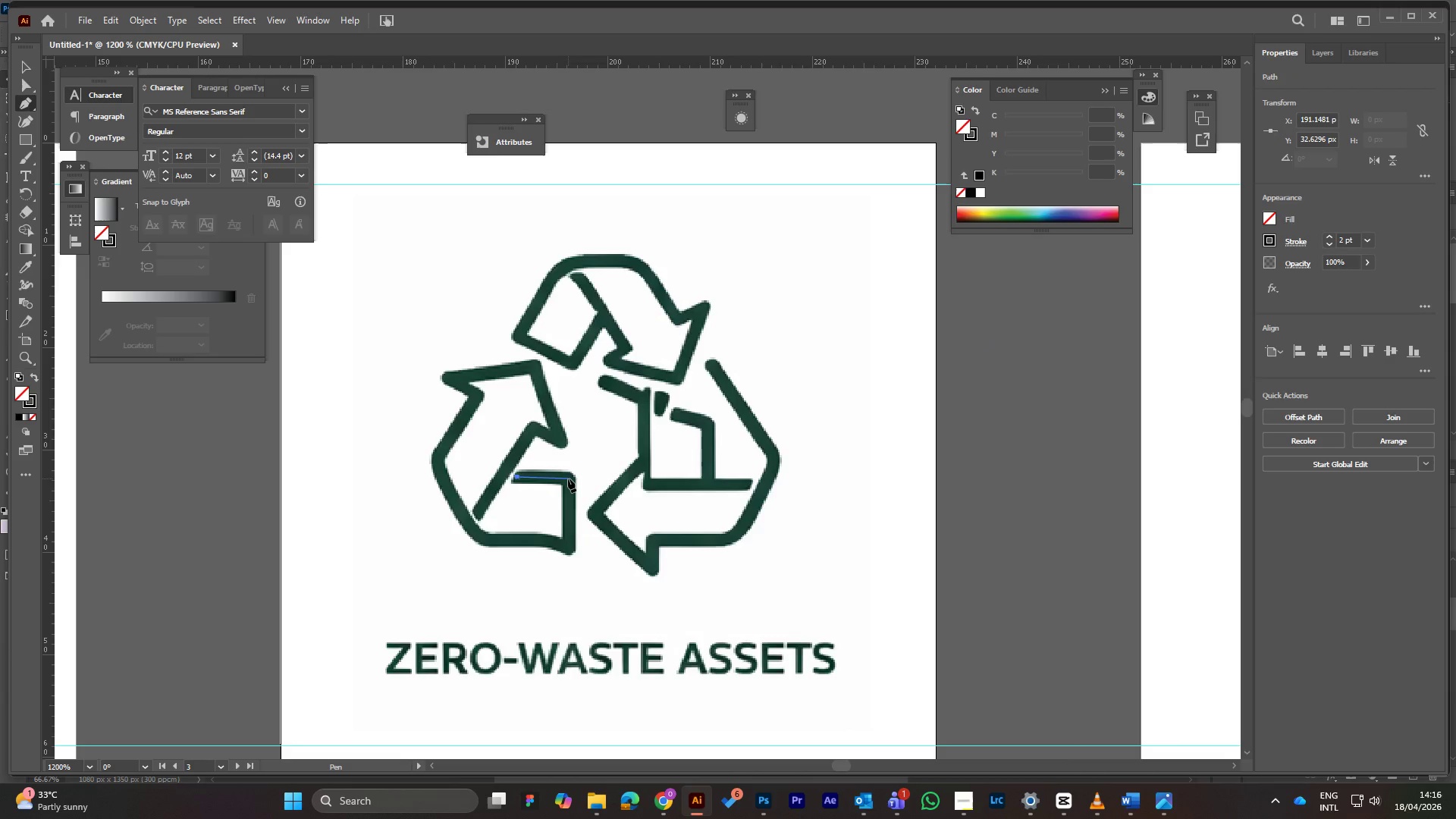 
left_click([568, 479])
 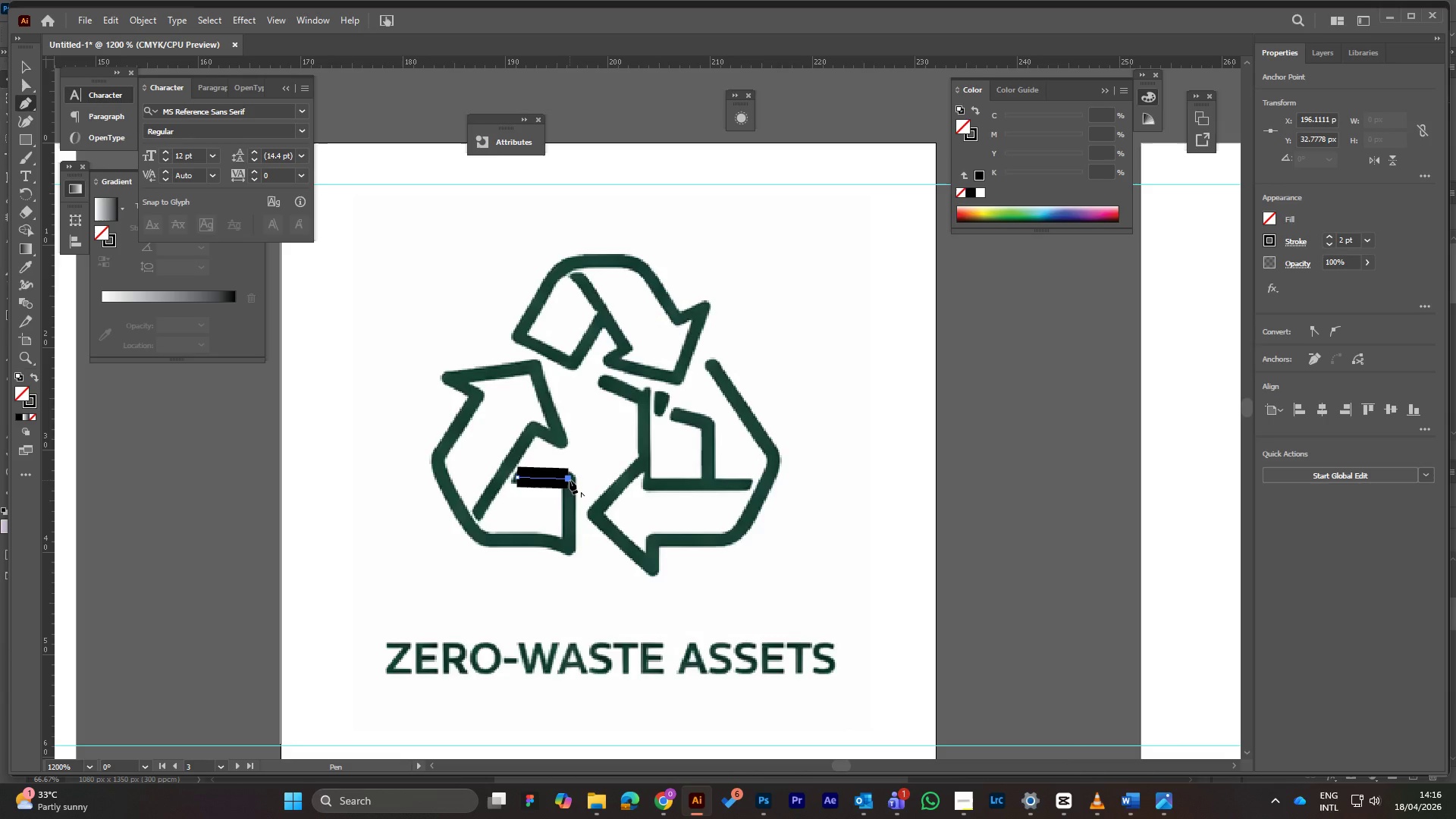 
key(Control+Z)
 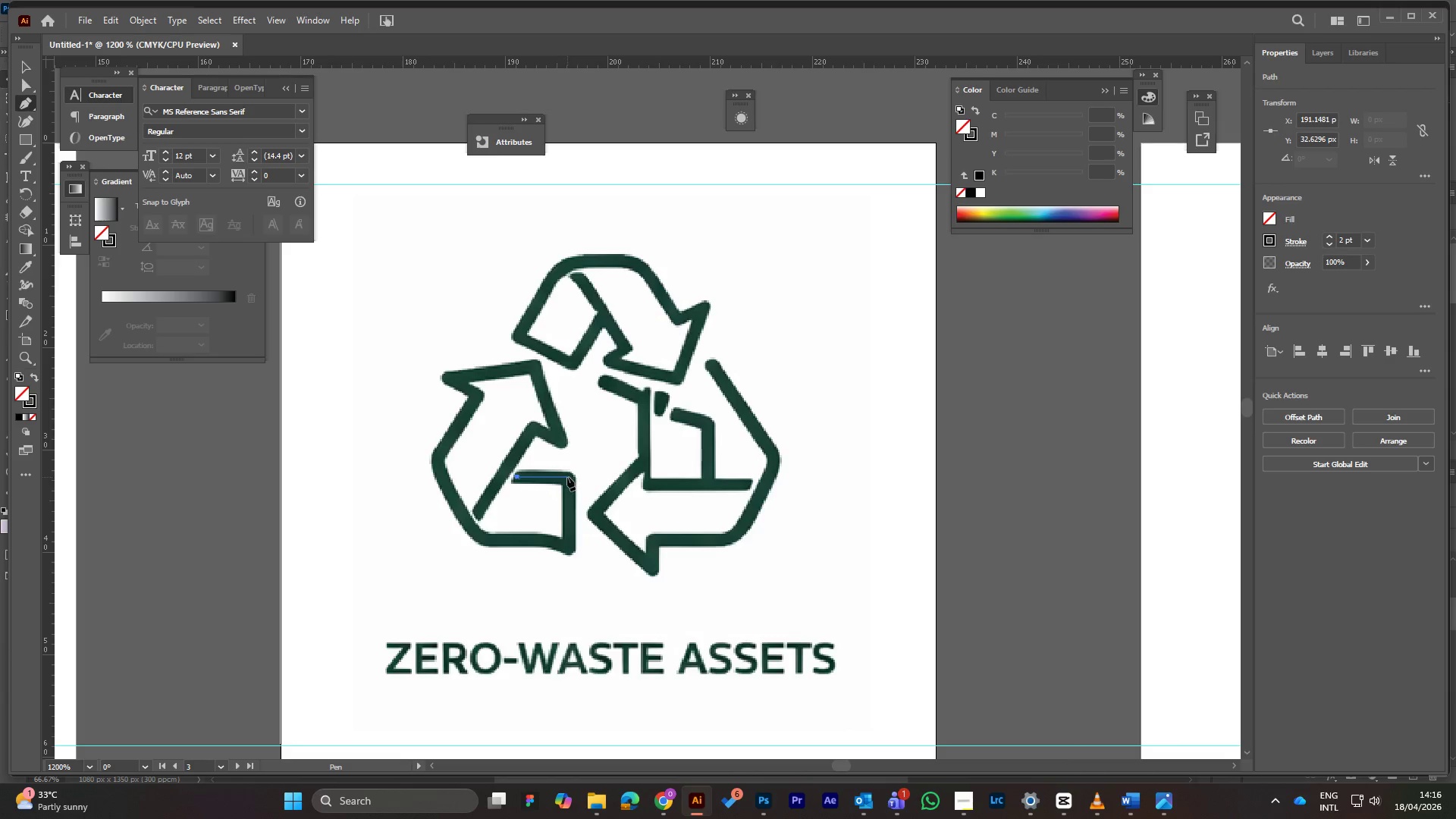 
key(Control+Z)
 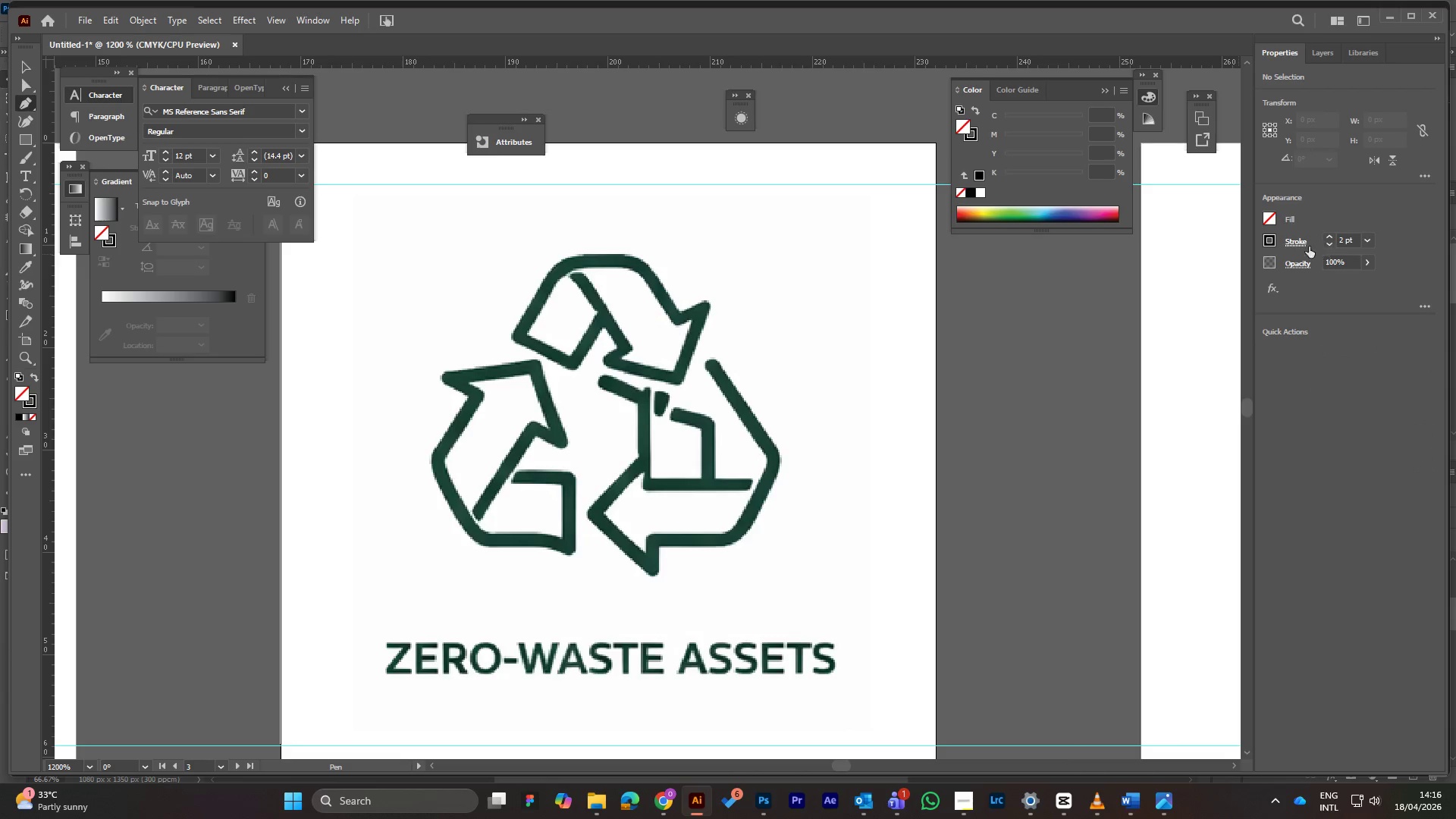 
left_click([1302, 242])
 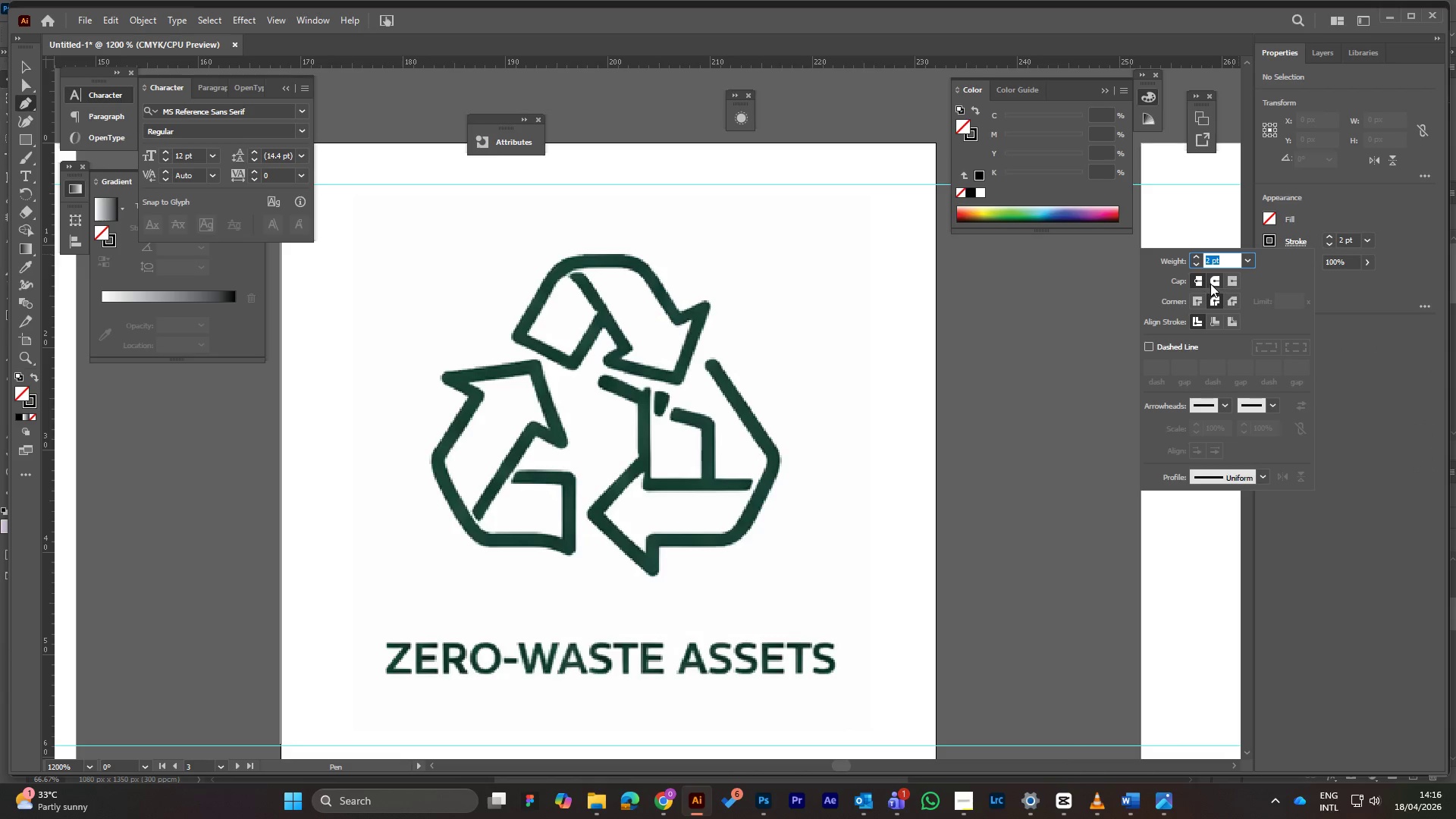 
left_click([1212, 281])
 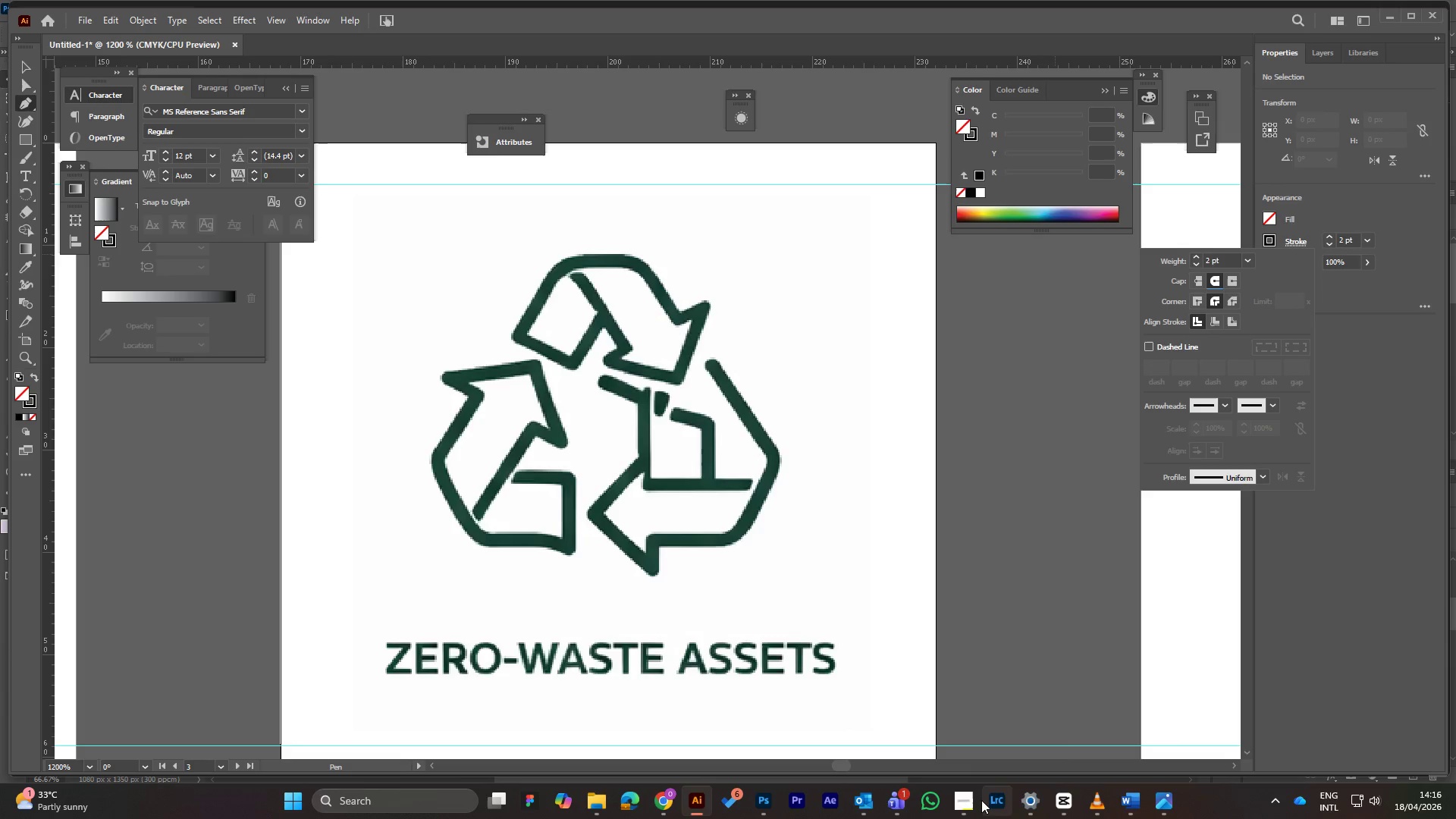 
mouse_move([950, 734])
 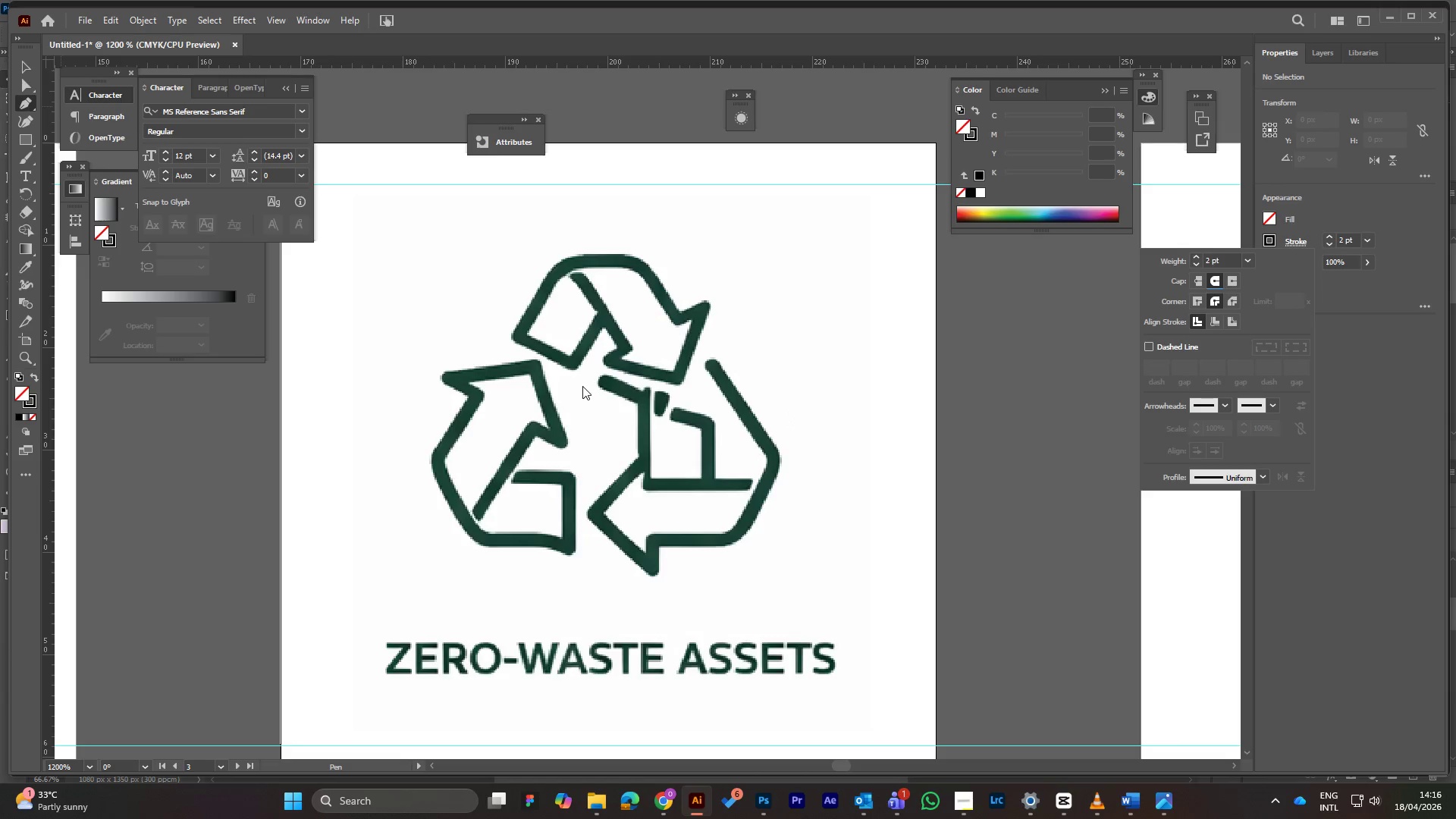 
wait(9.01)
 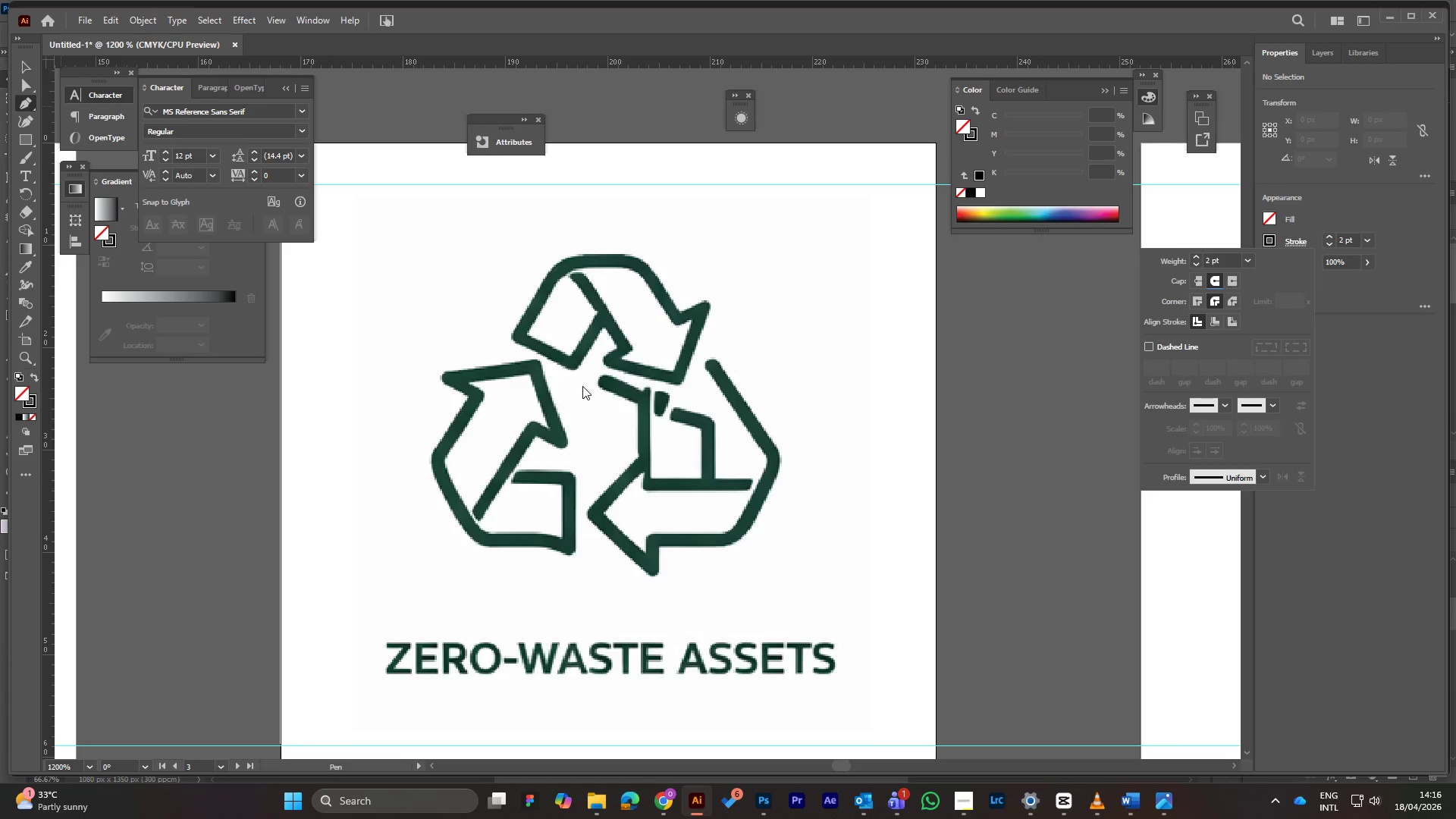 
left_click([516, 477])
 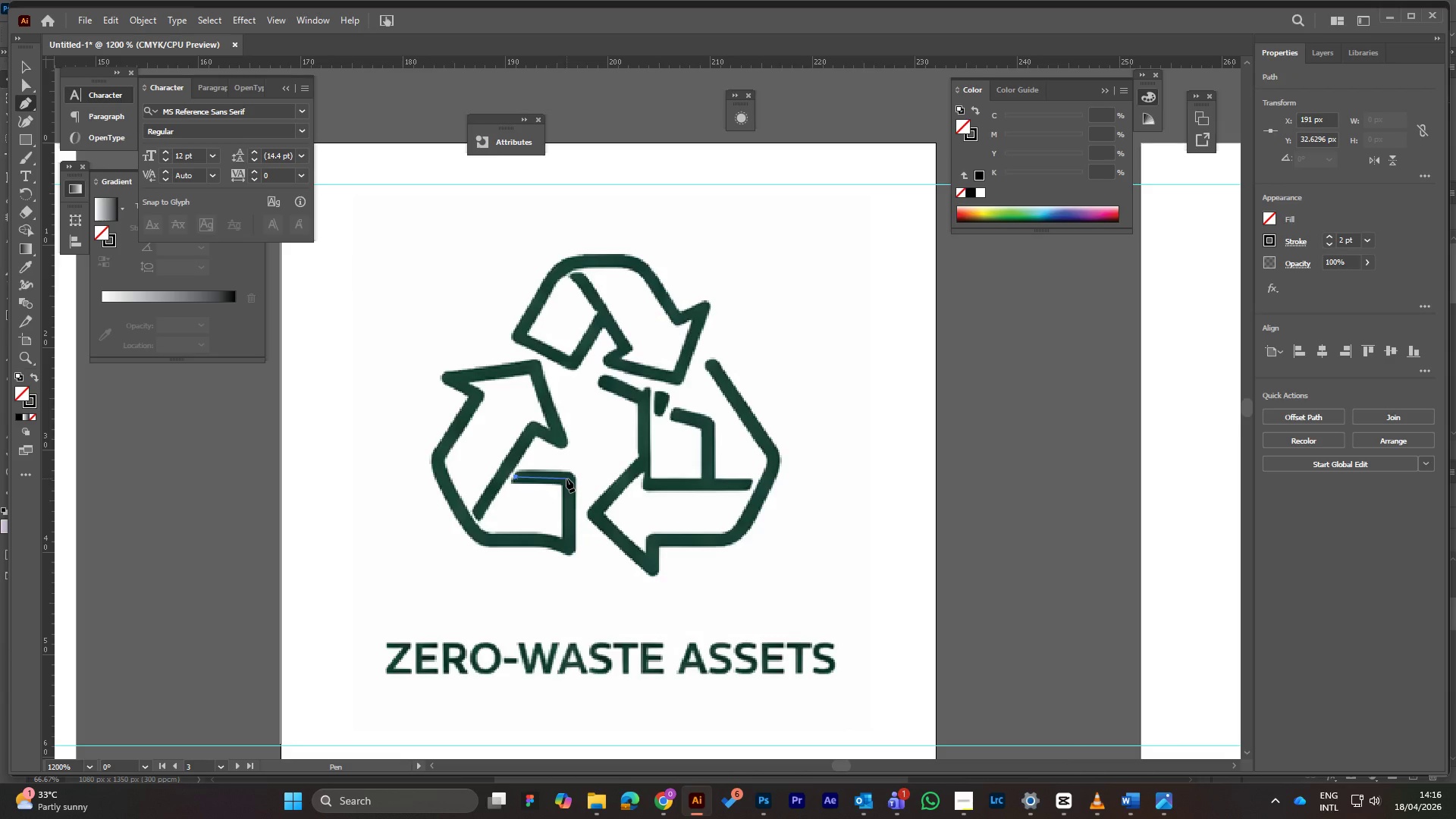 
left_click([566, 479])
 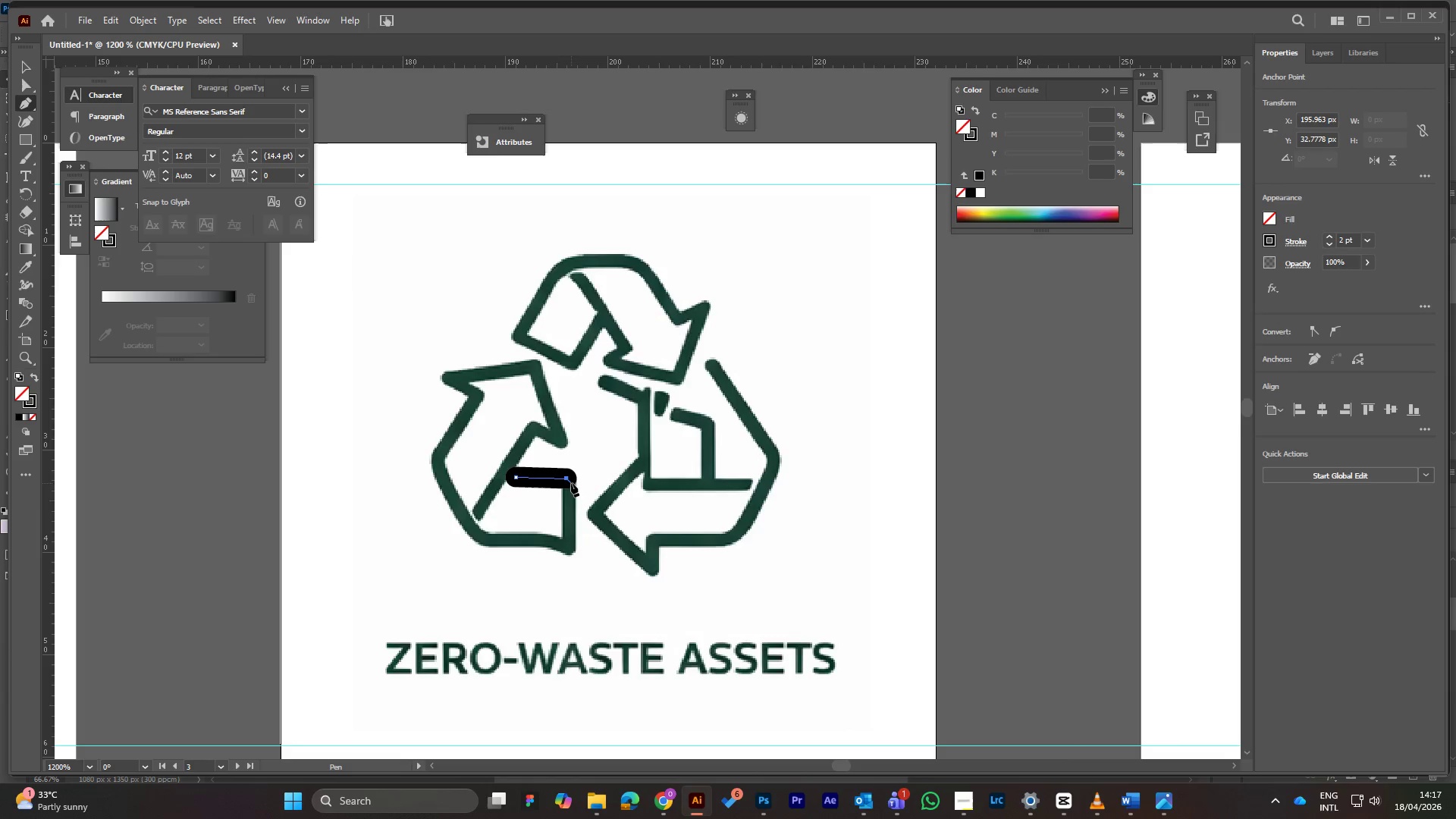 
key(Control+Z)
 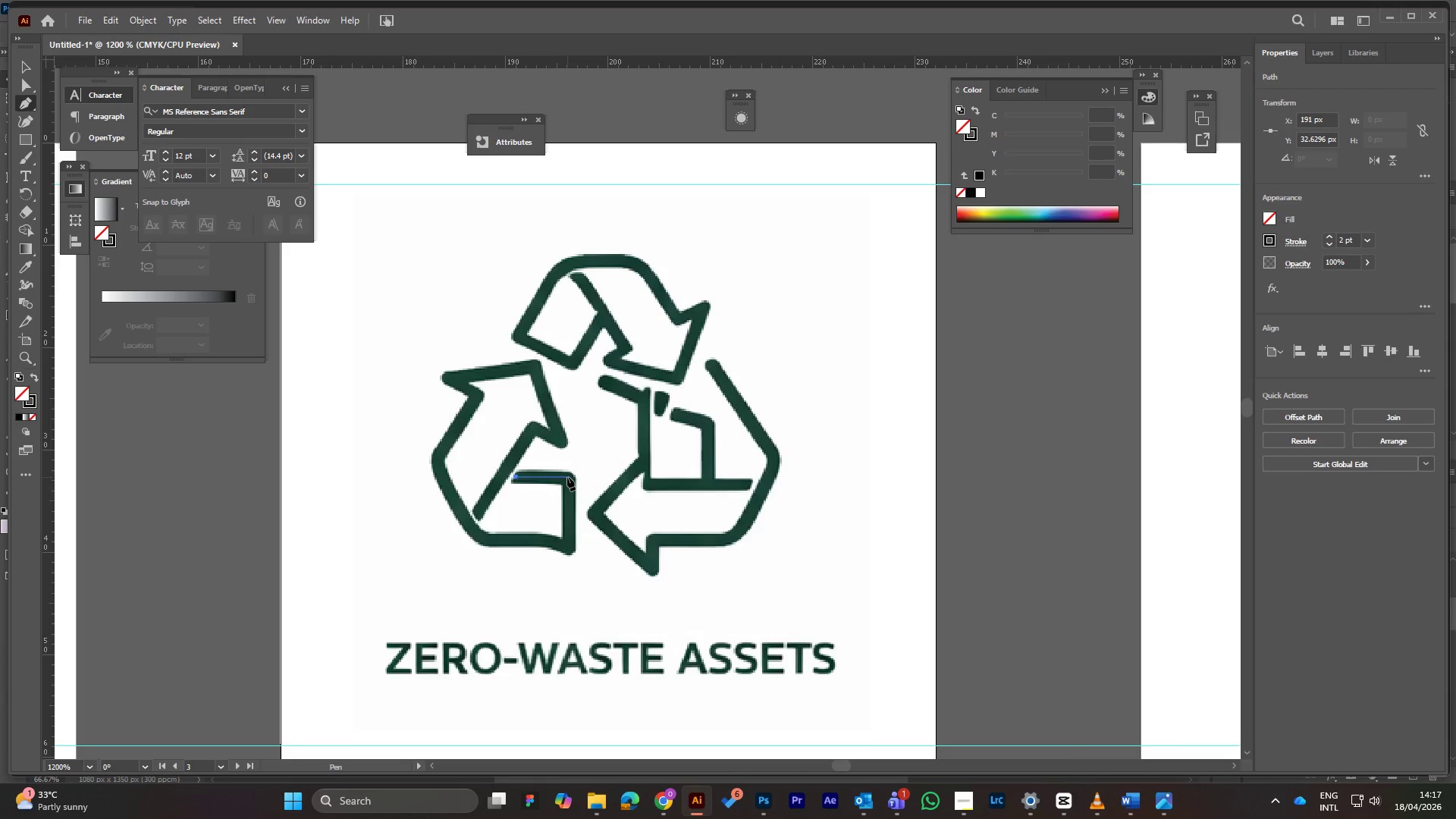 
hold_key(key=ShiftLeft, duration=2.5)
left_click([569, 479])
 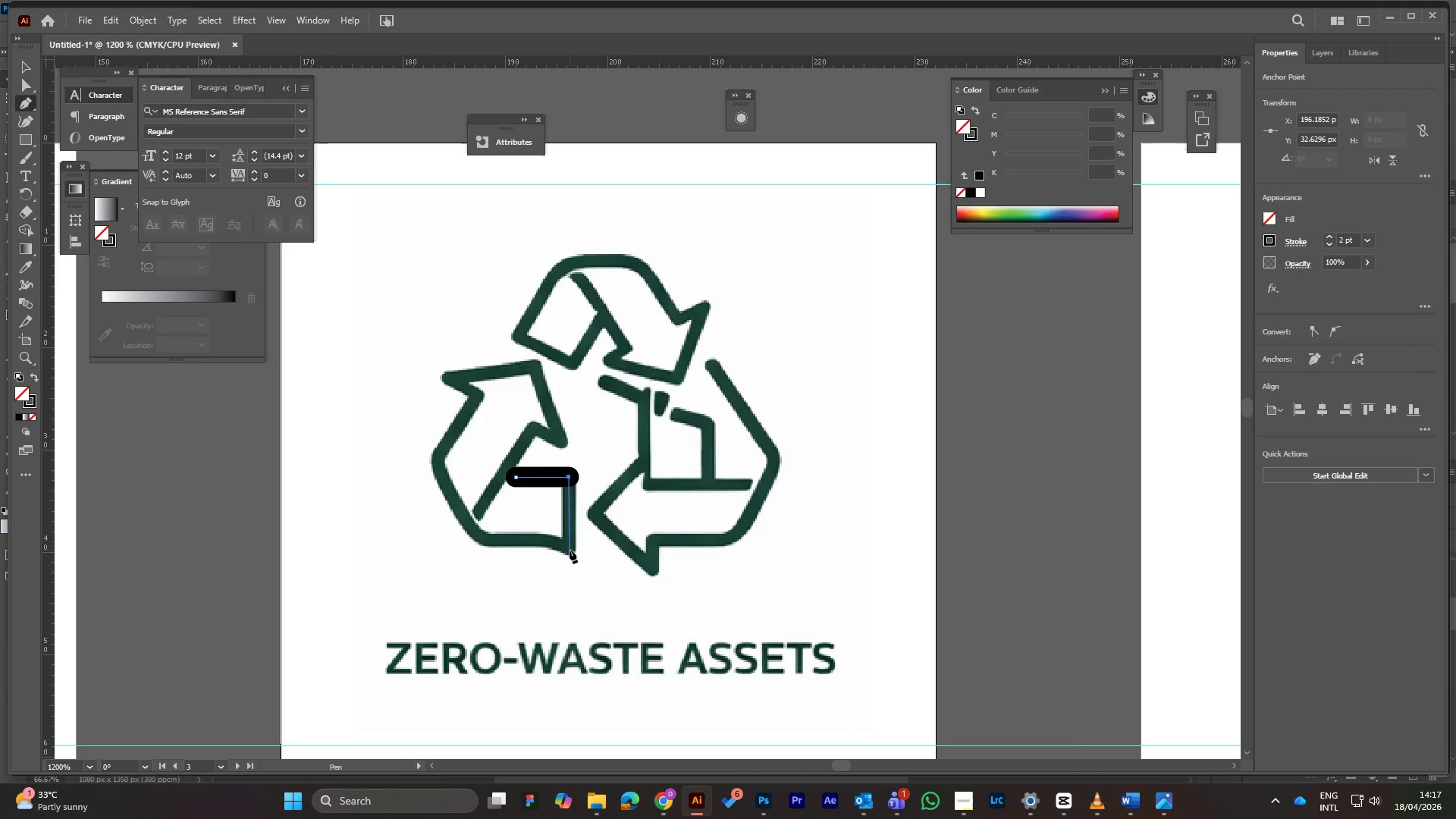 
hold_key(key=ShiftLeft, duration=1.34)
left_click([570, 552])
 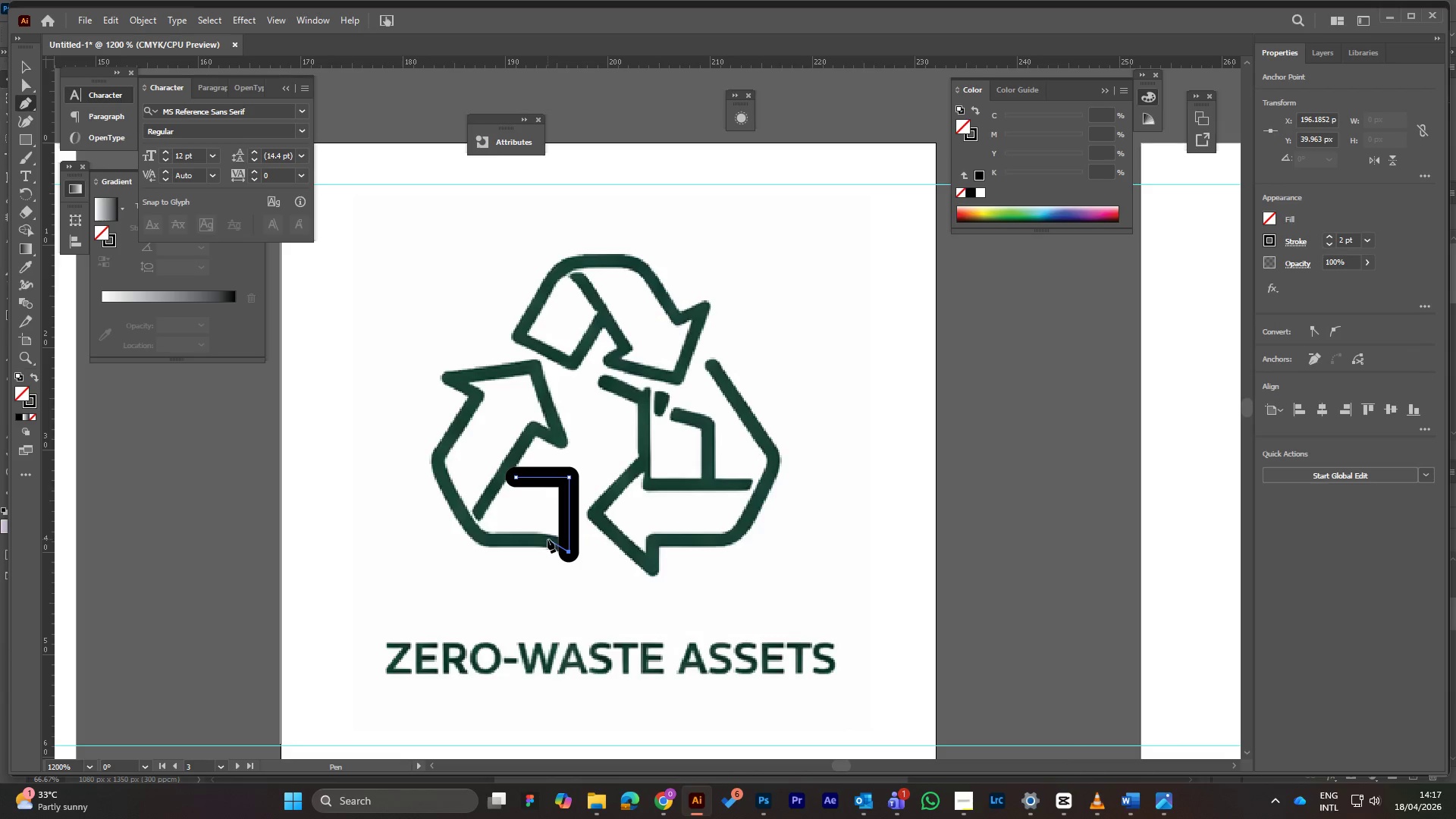 
hold_key(key=ShiftLeft, duration=0.95)
 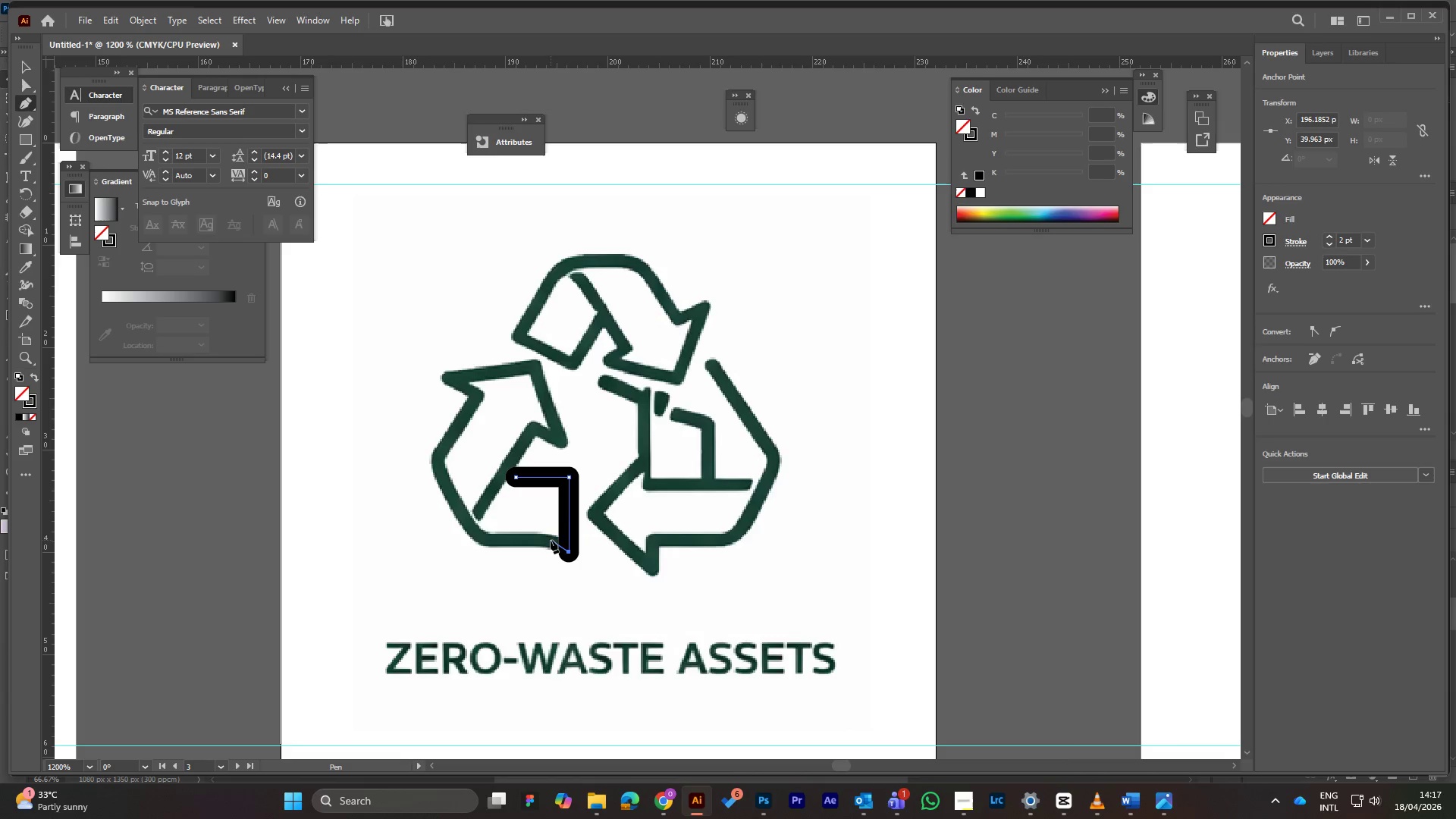 
left_click([550, 540])
 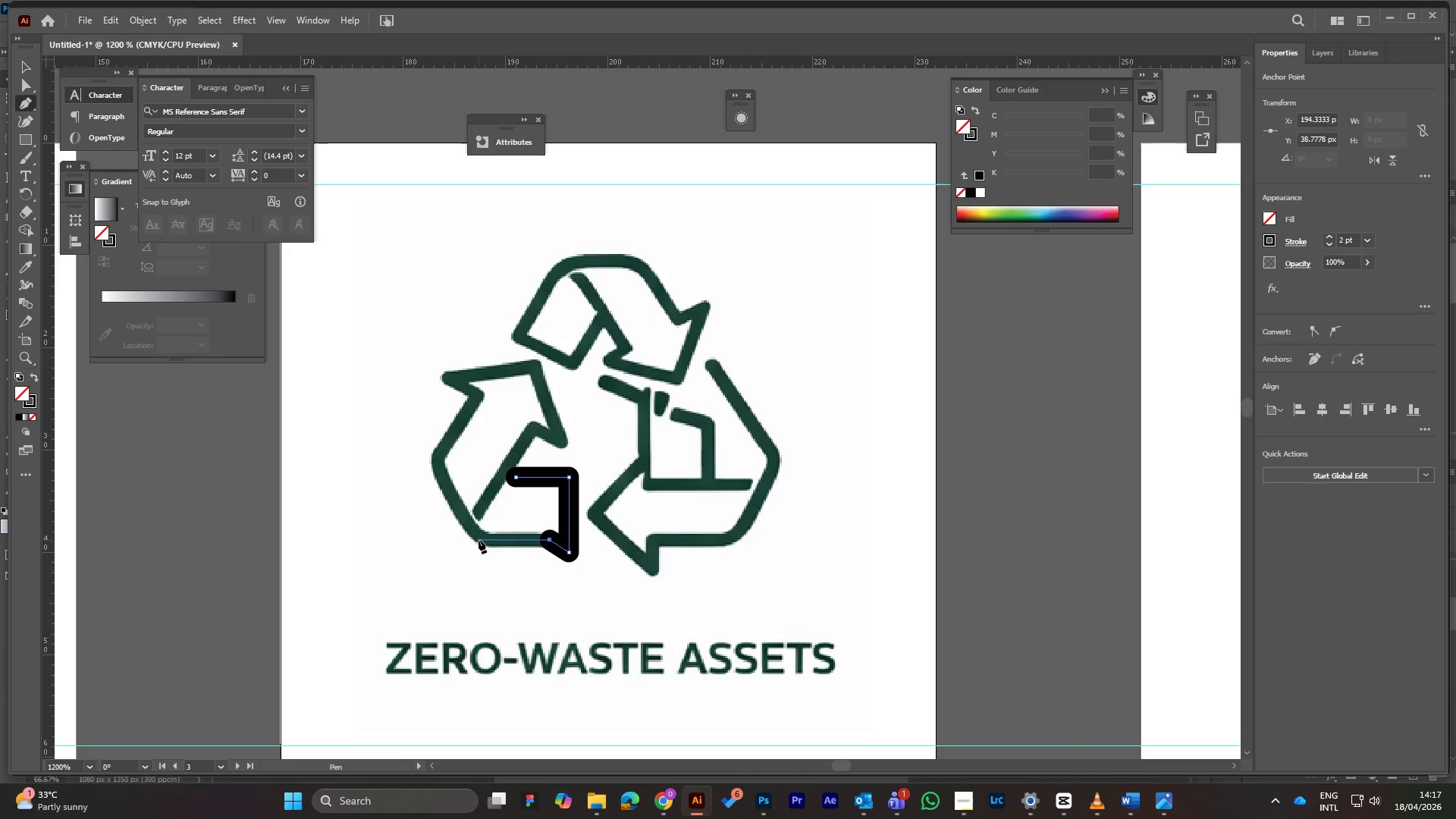 
left_click([481, 541])
 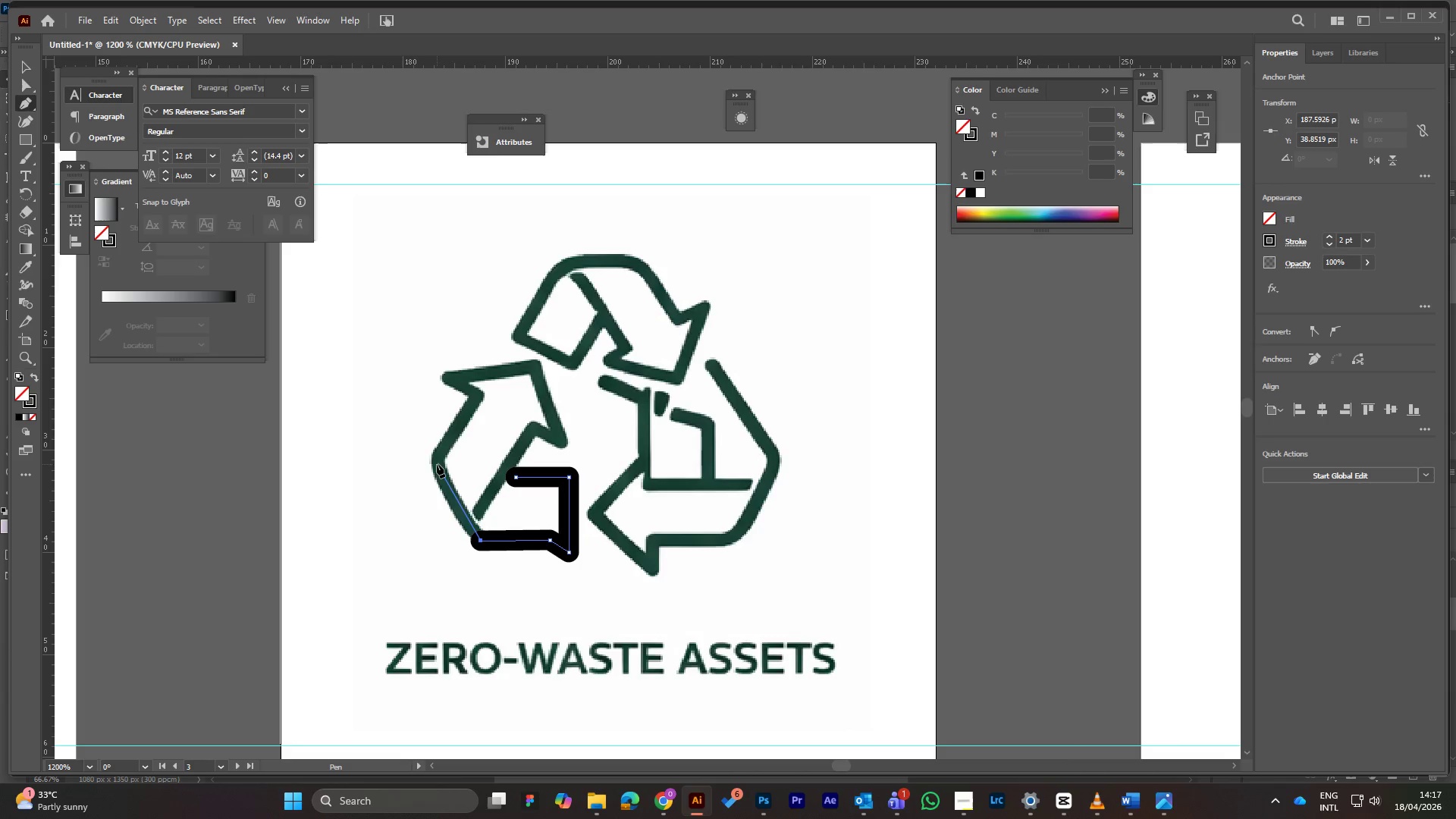 
left_click([435, 463])
 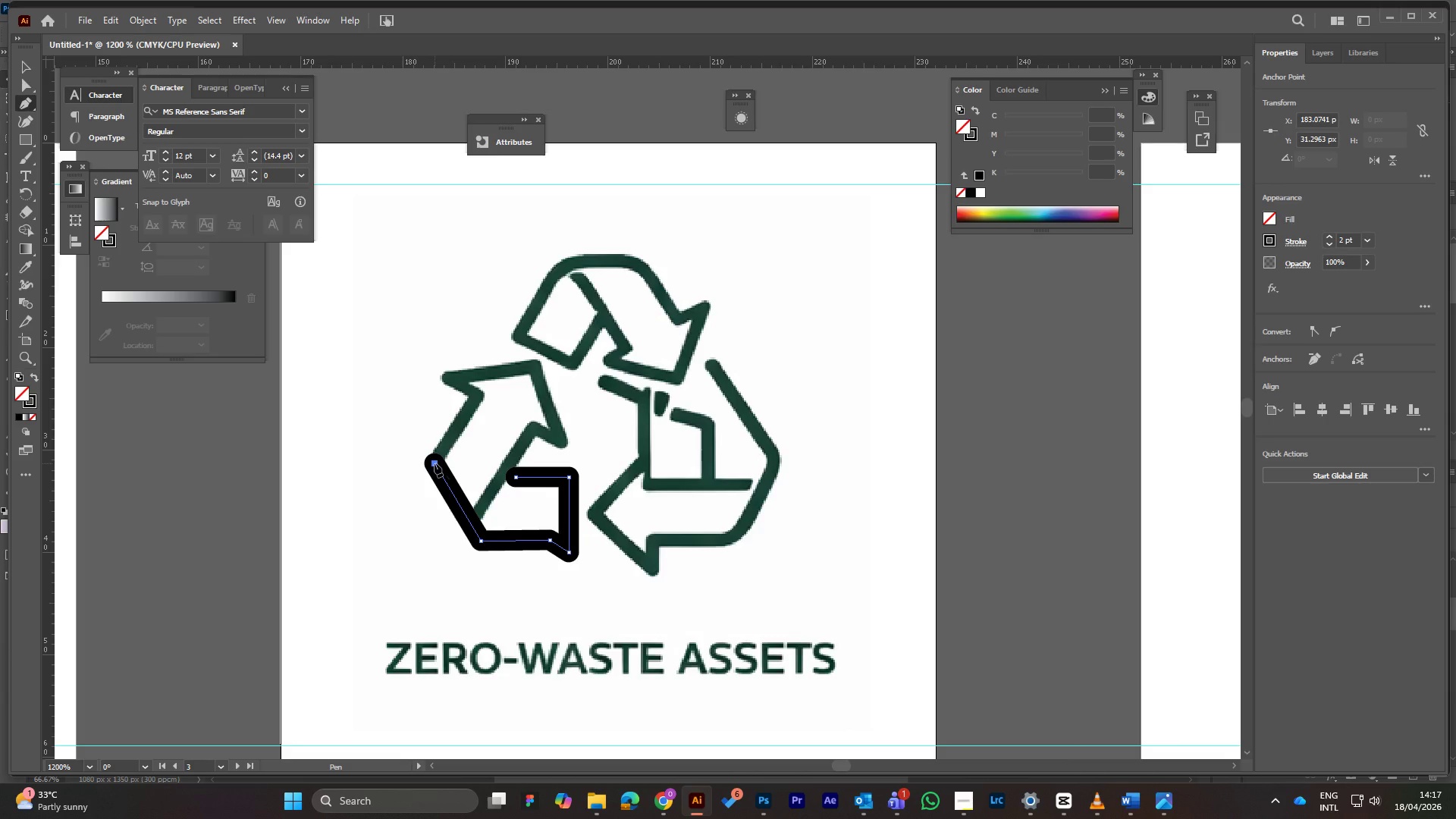 
left_click_drag(start_coordinate=[435, 463], to_coordinate=[443, 450])
 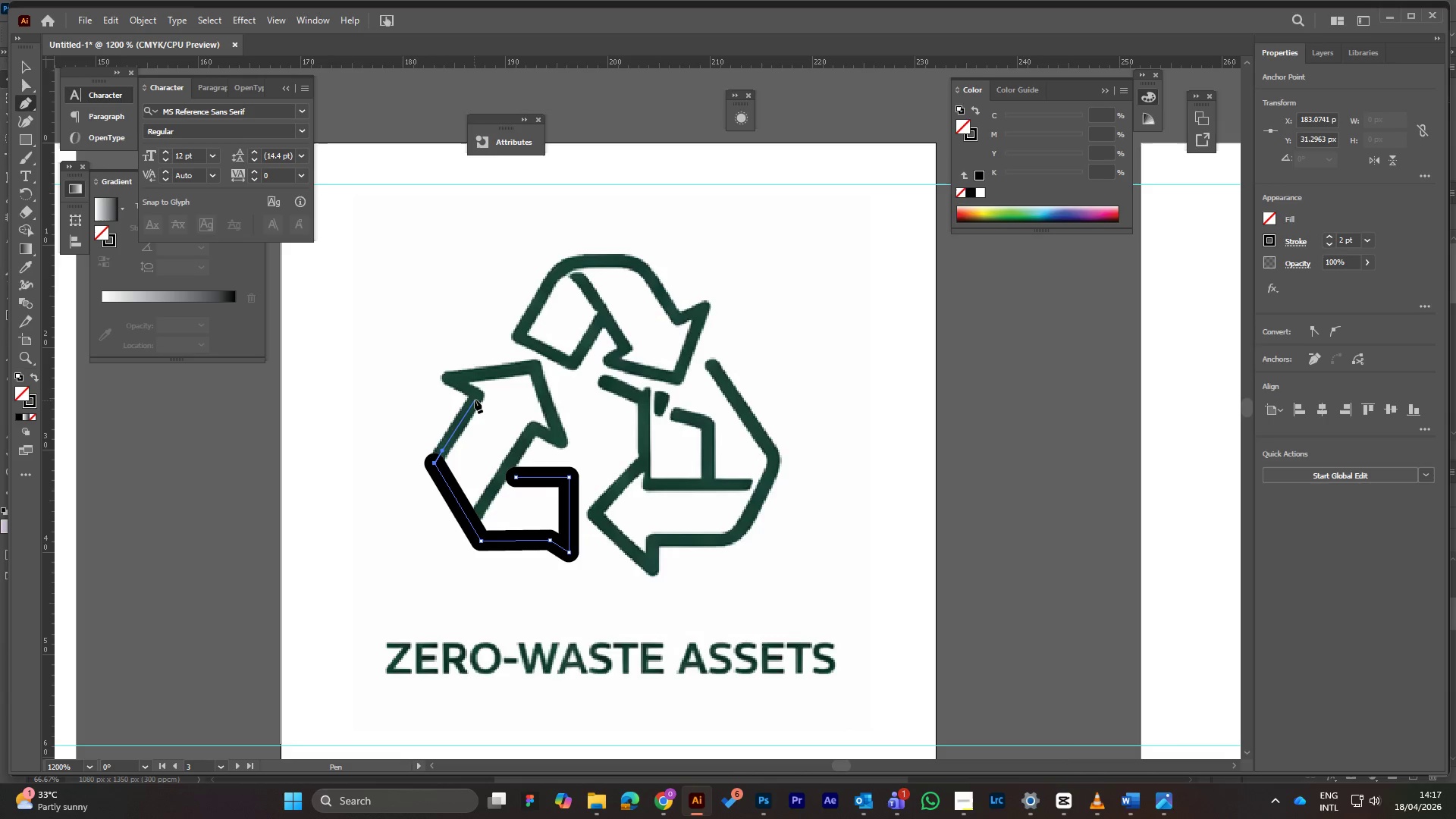 
key(Control+Z)
 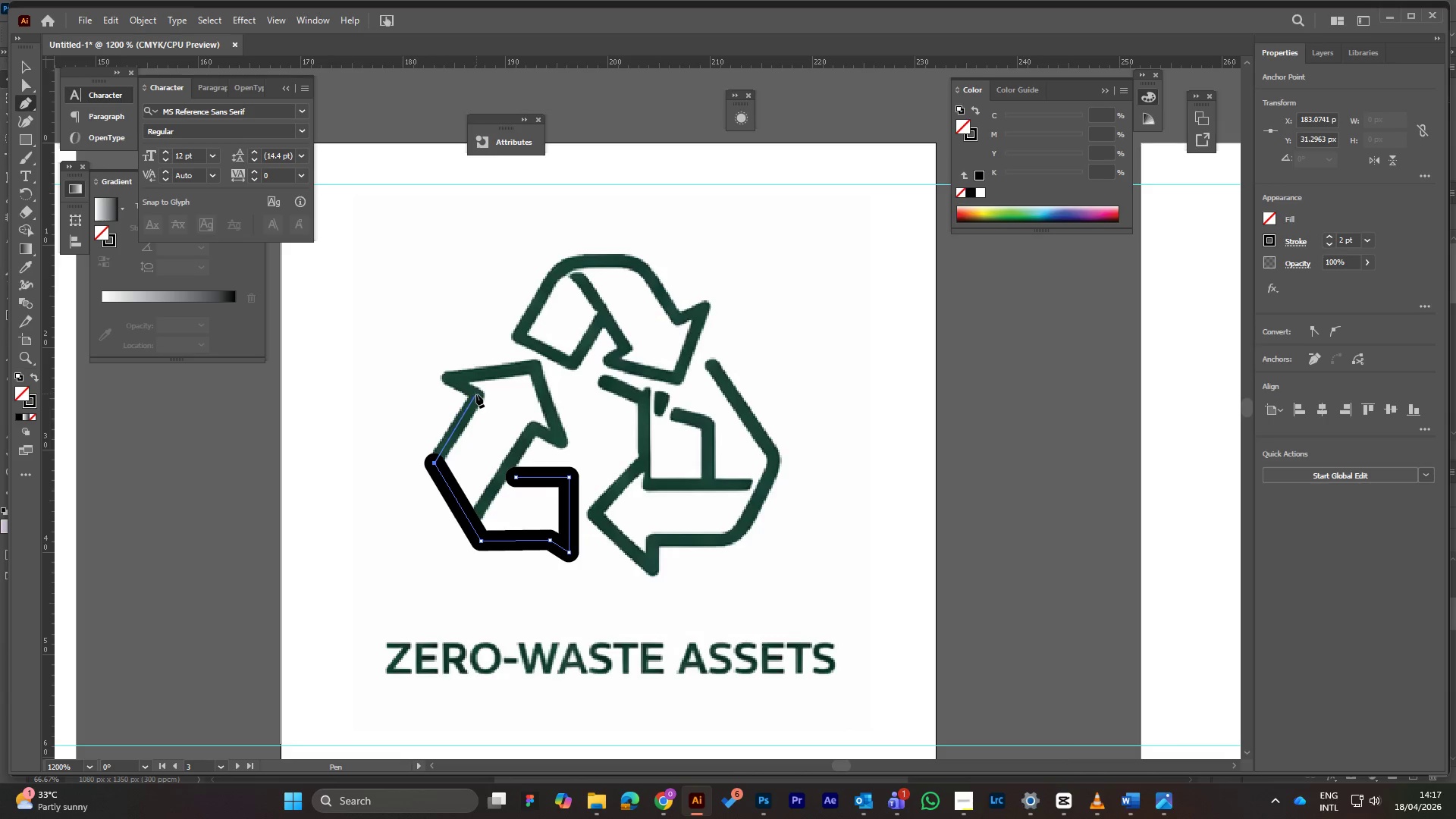 
left_click([476, 394])
 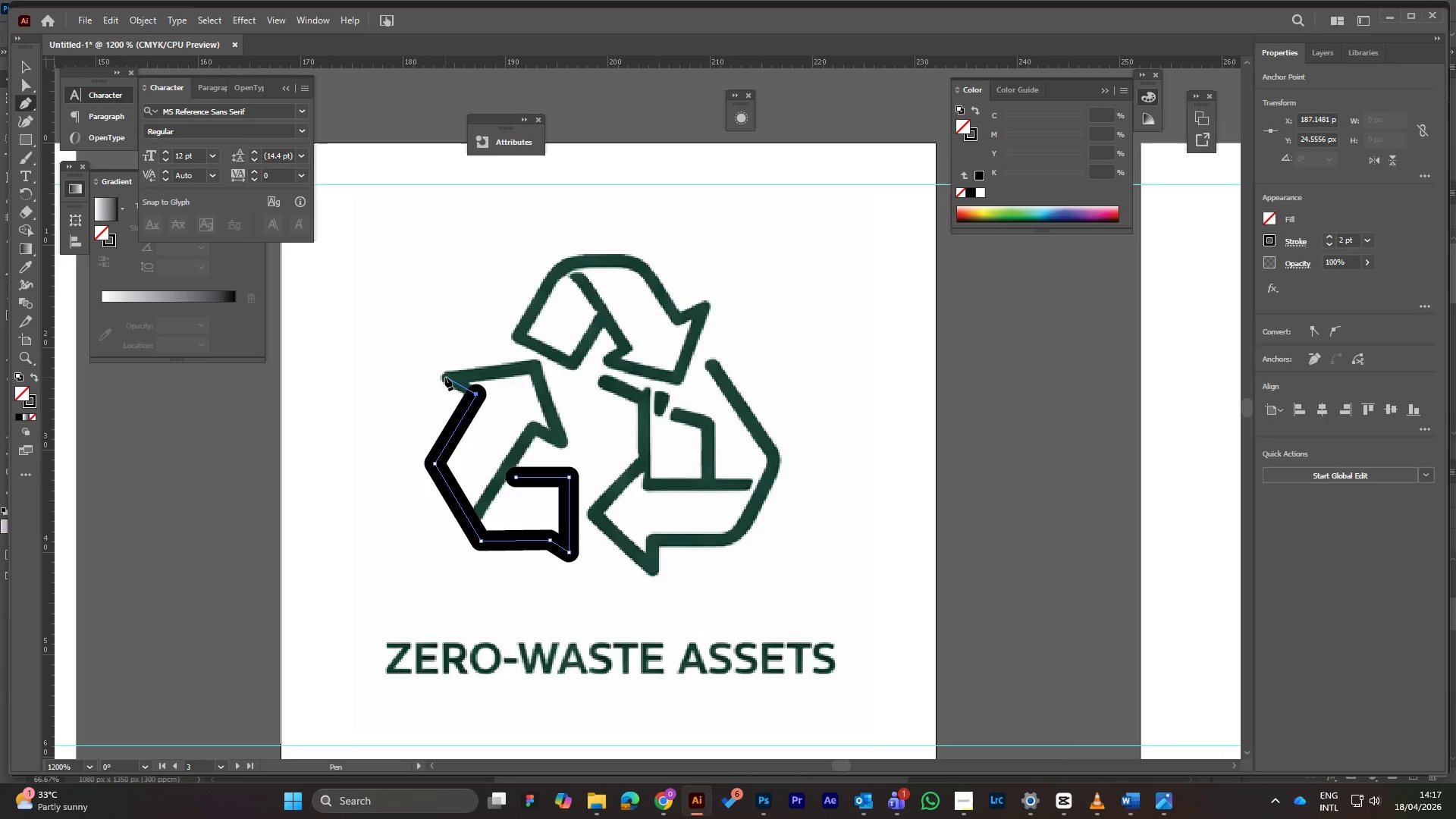 
left_click([446, 377])
 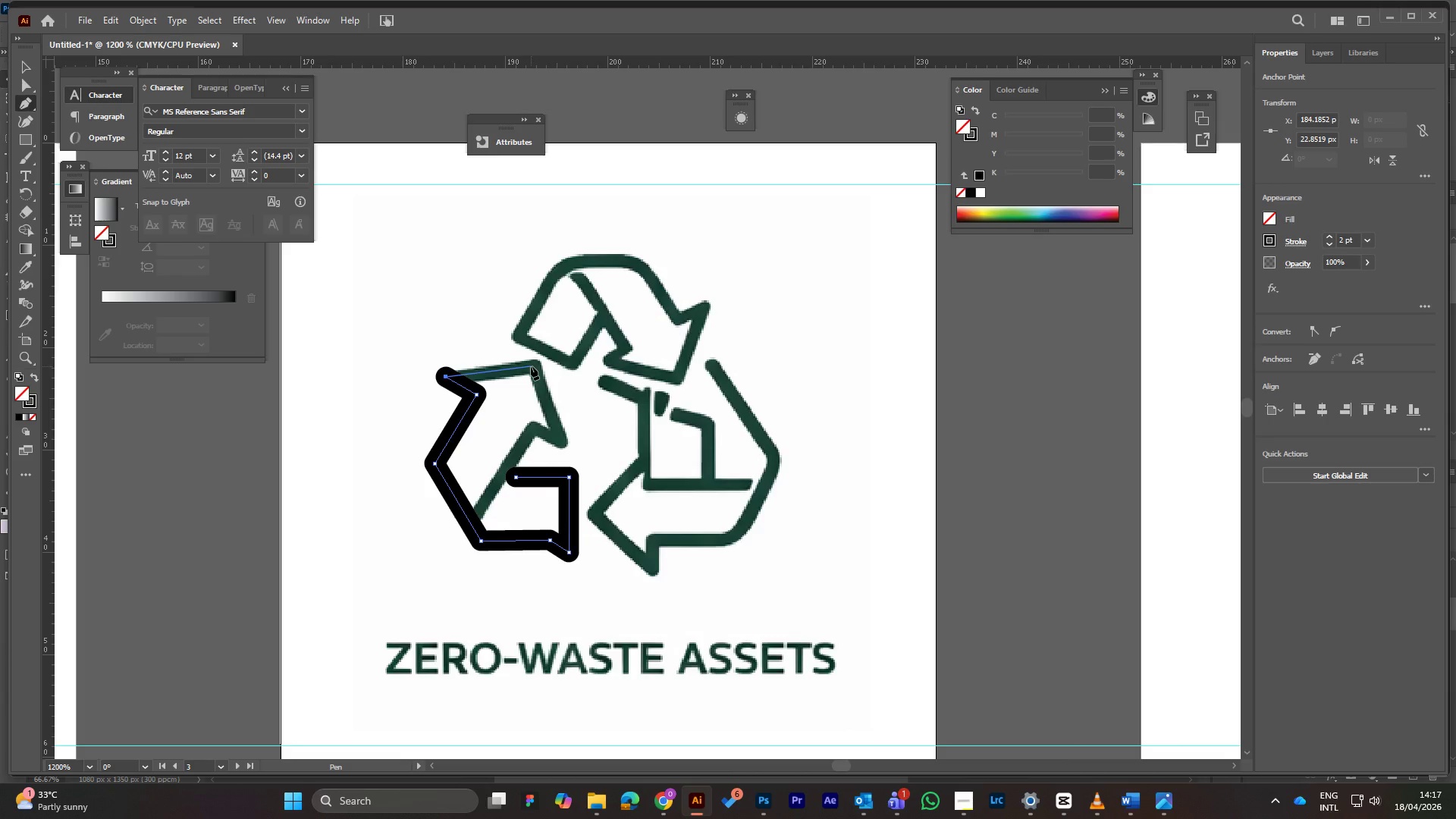 
left_click([534, 366])
 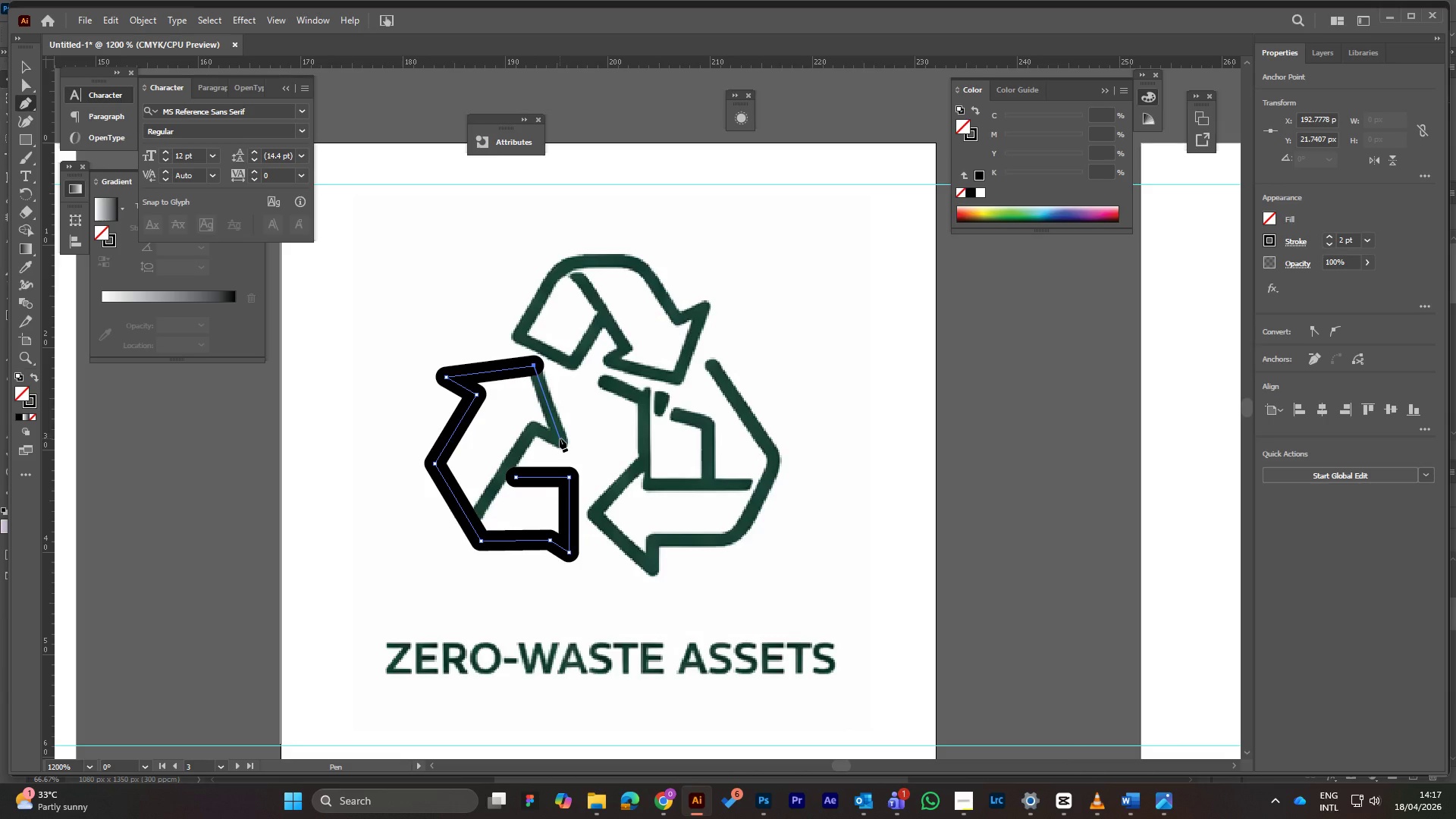 
left_click([560, 438])
 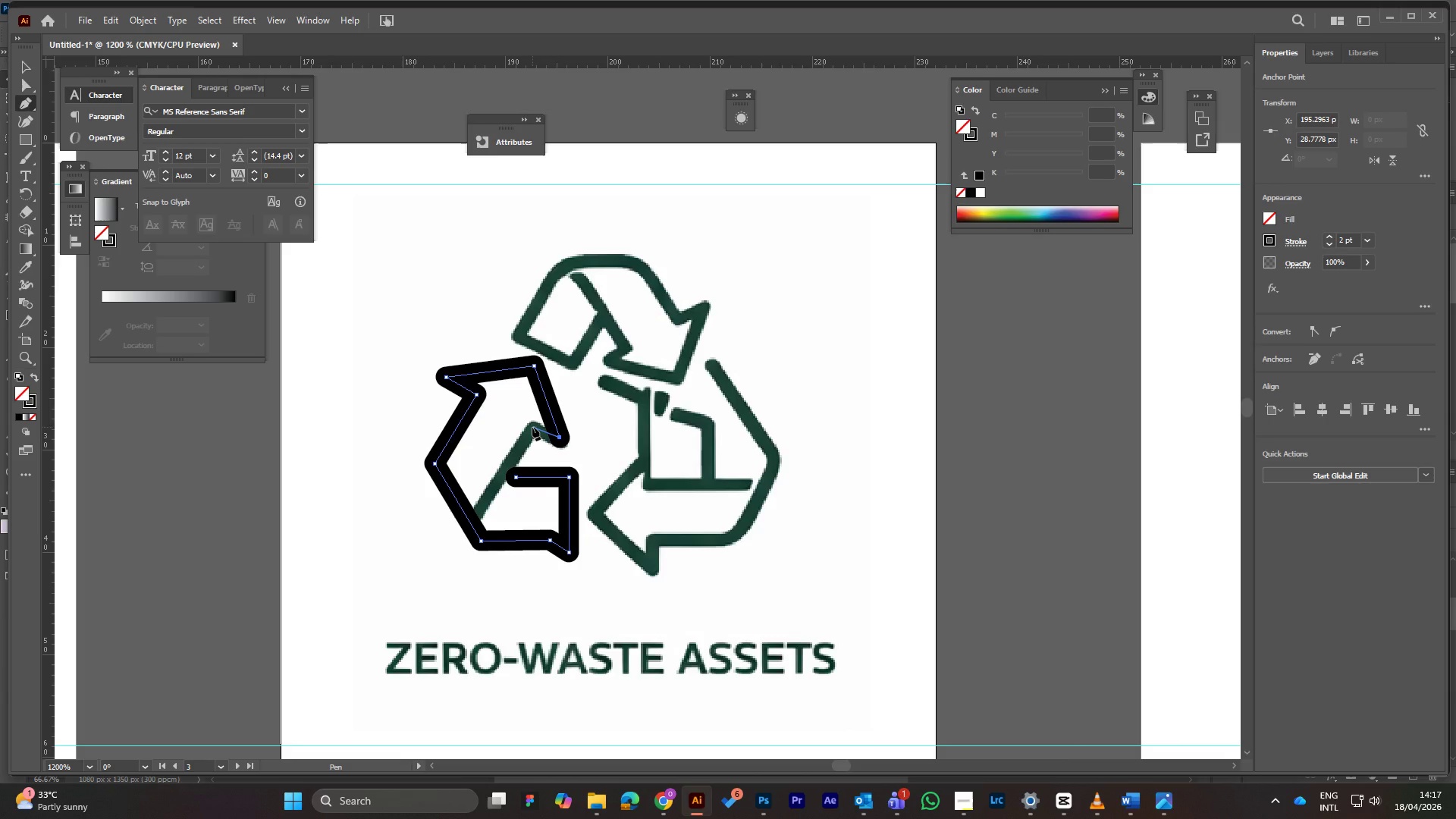 
left_click([532, 427])
 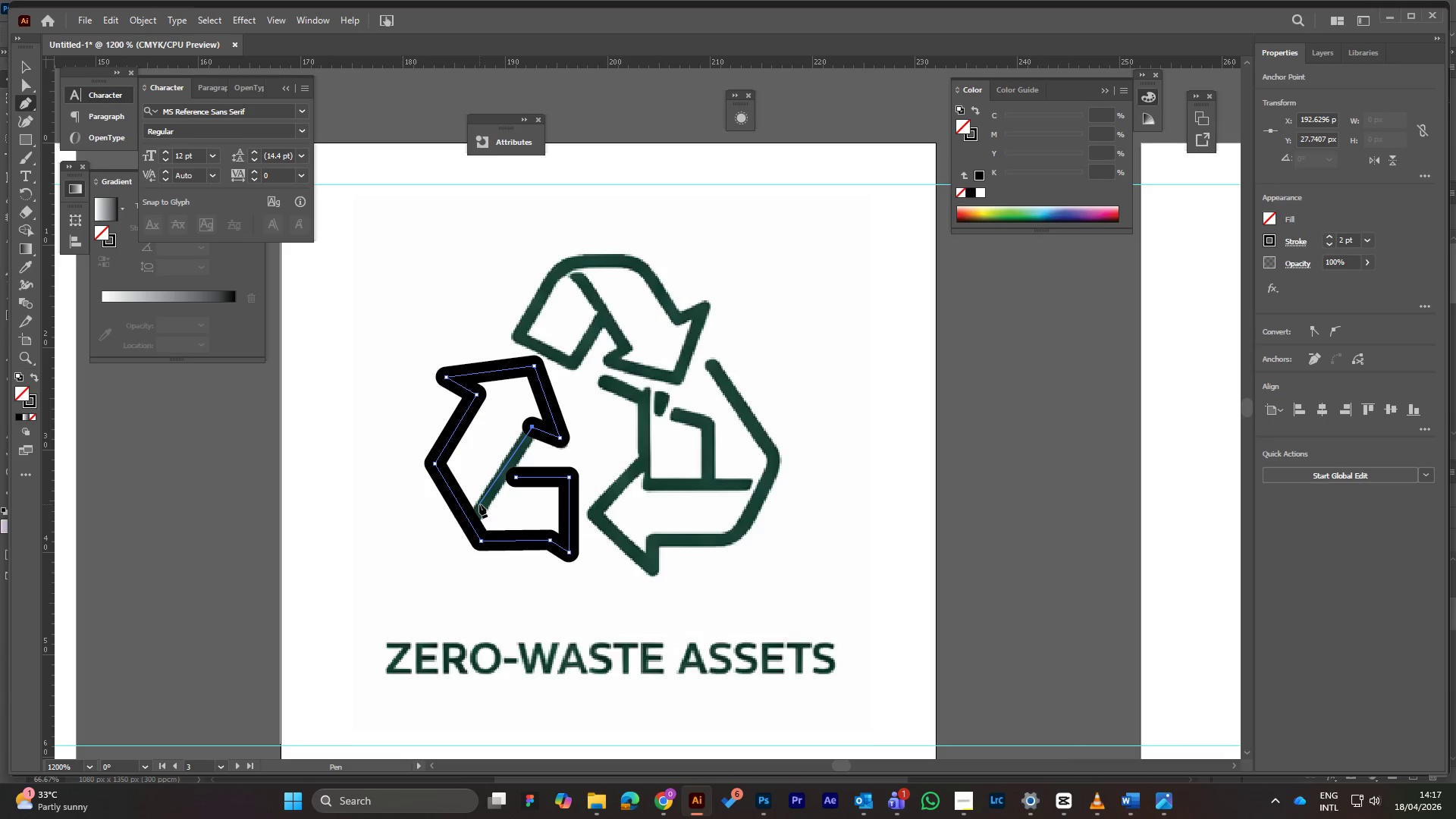 
wait(5.72)
 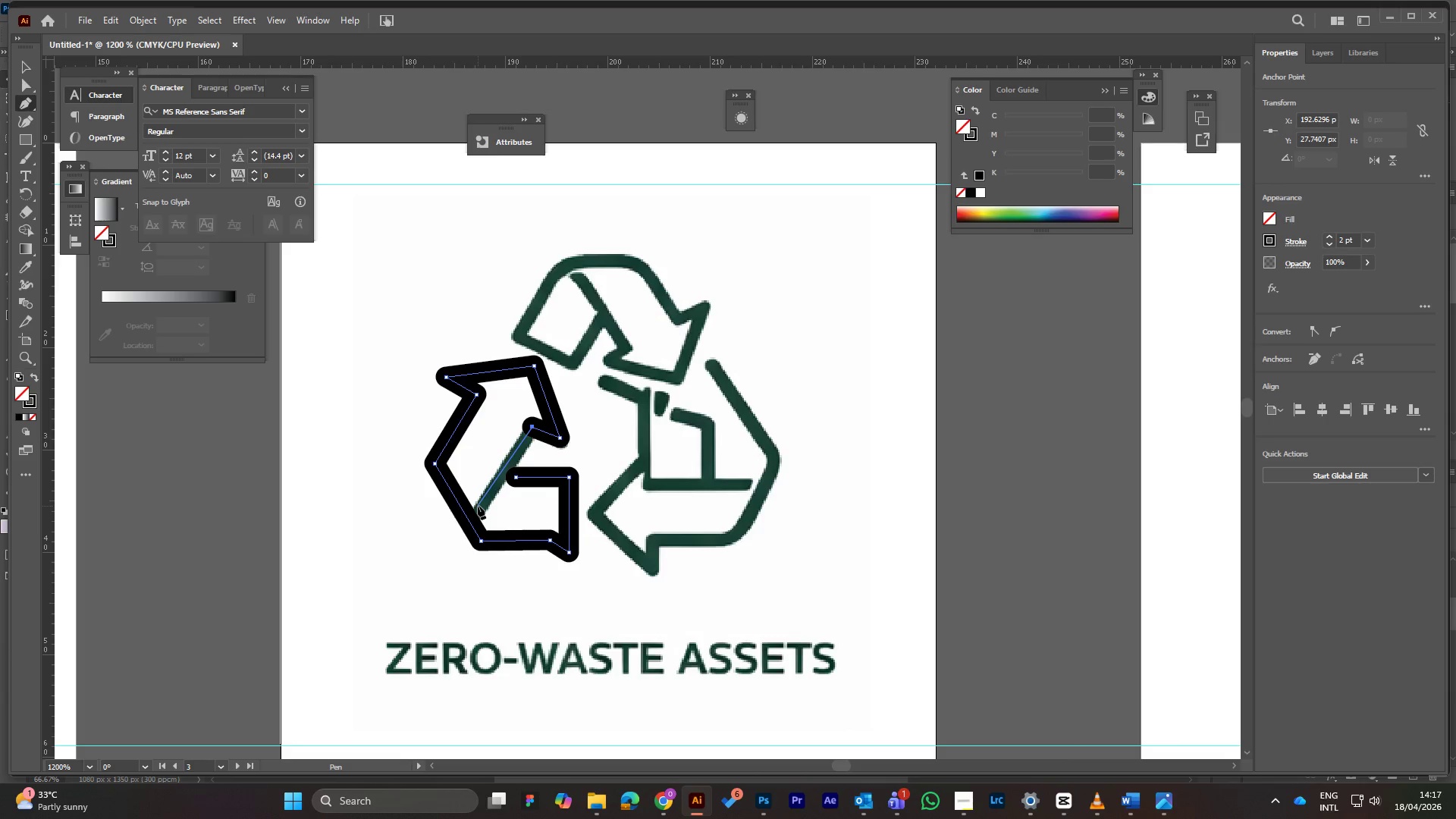 
left_click([479, 504])
 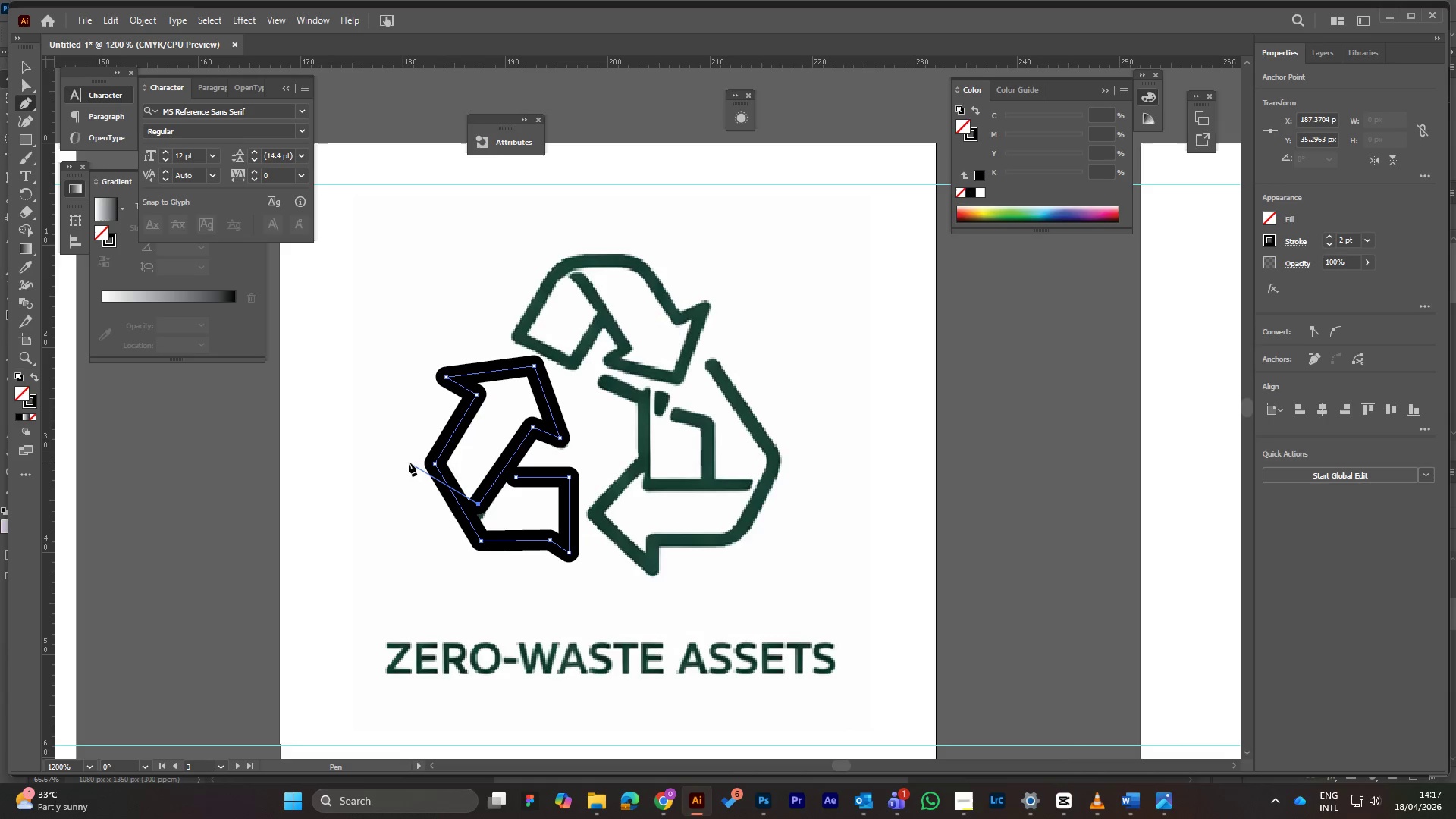 
key(Escape)
 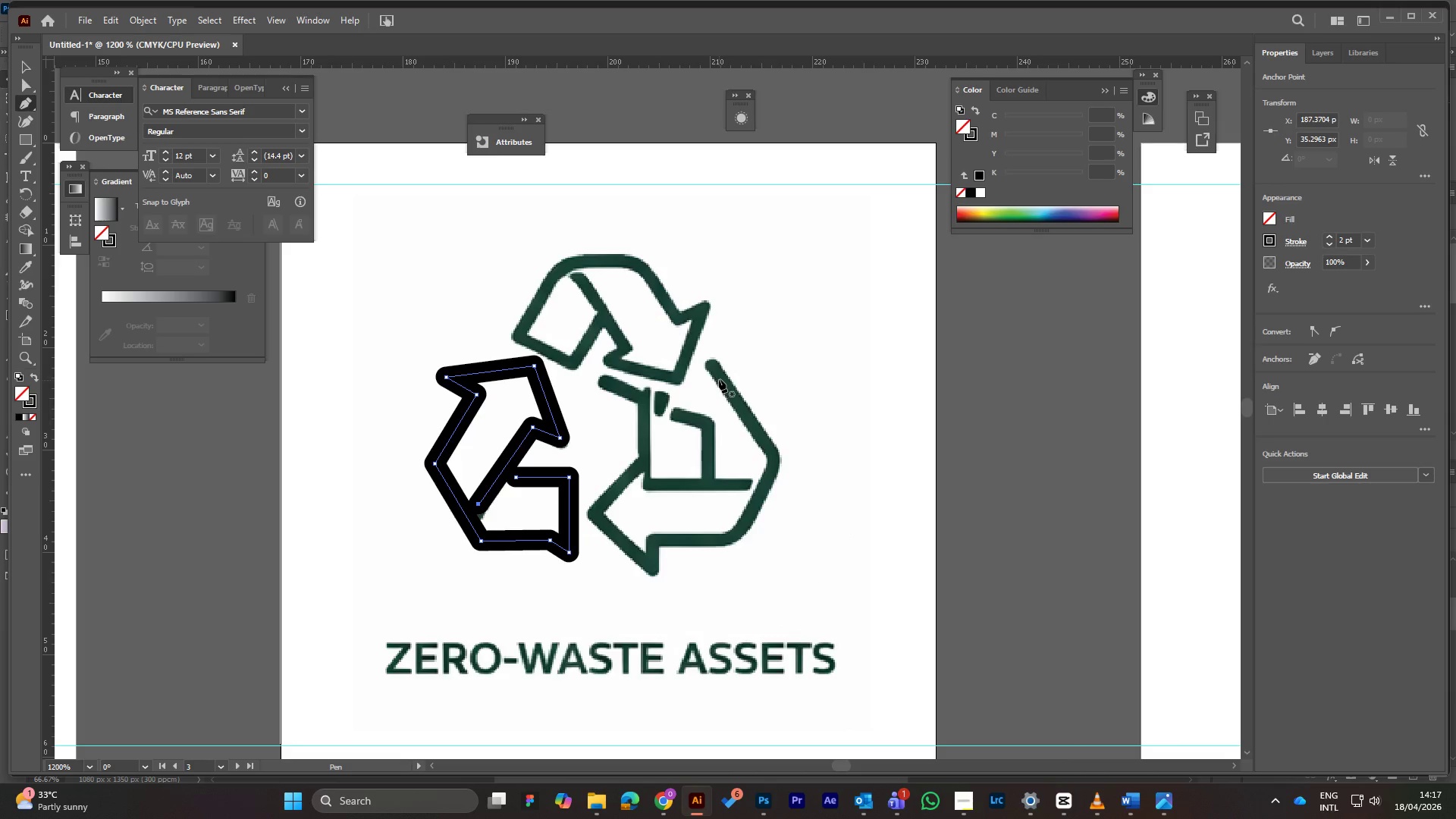 
wait(5.86)
 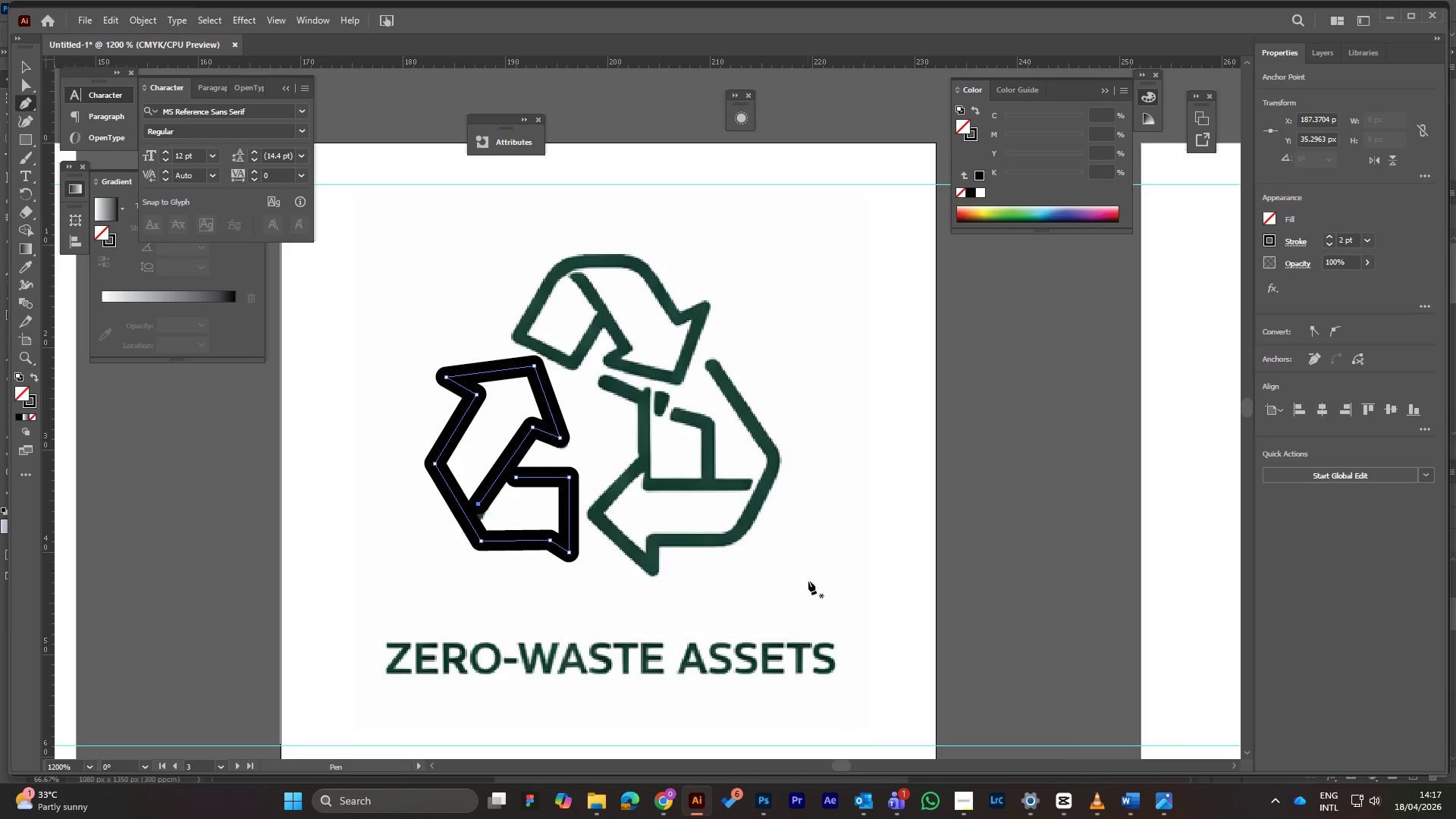 
left_click([710, 363])
 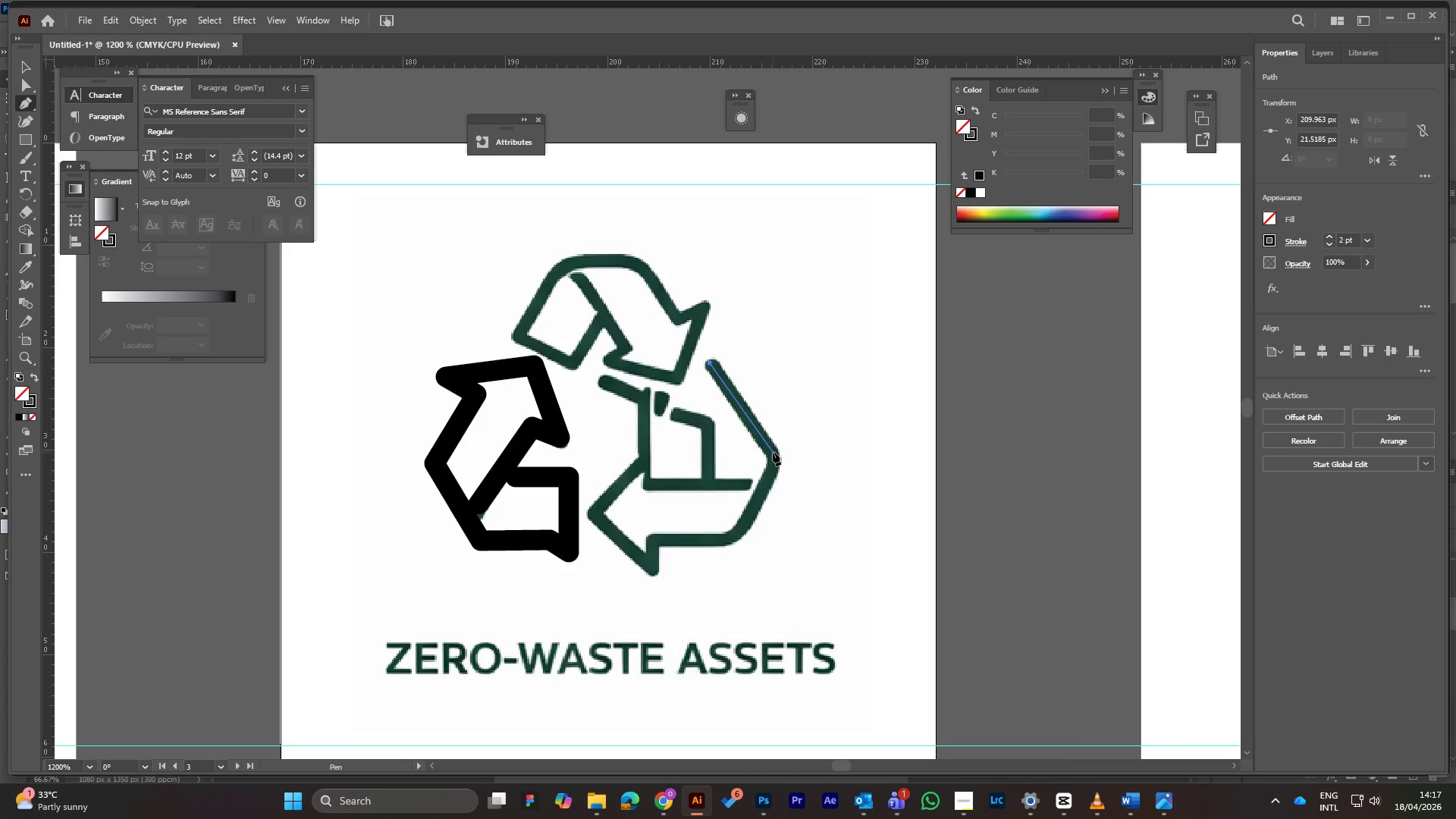 
left_click([773, 455])
 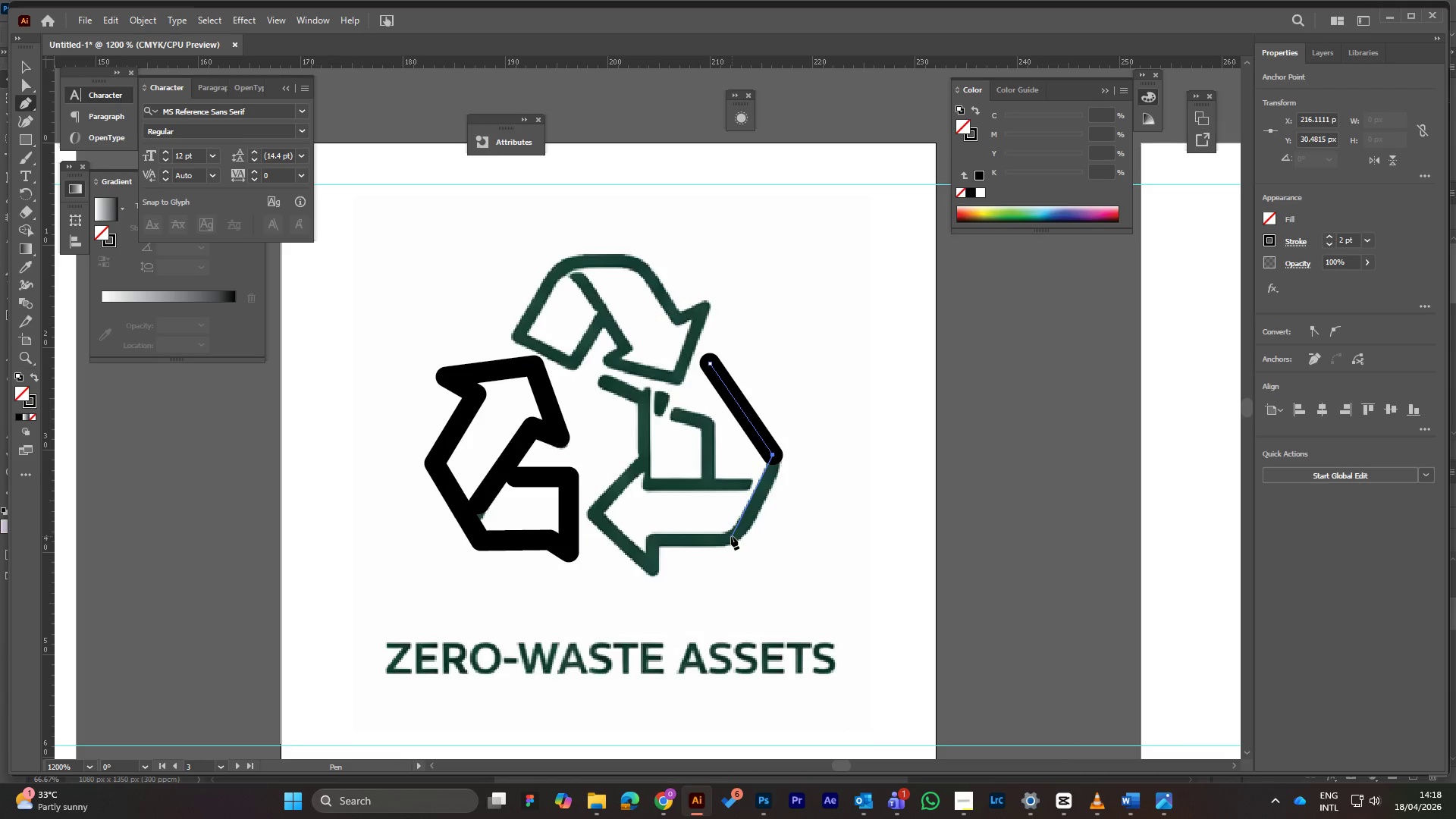 
wait(5.58)
 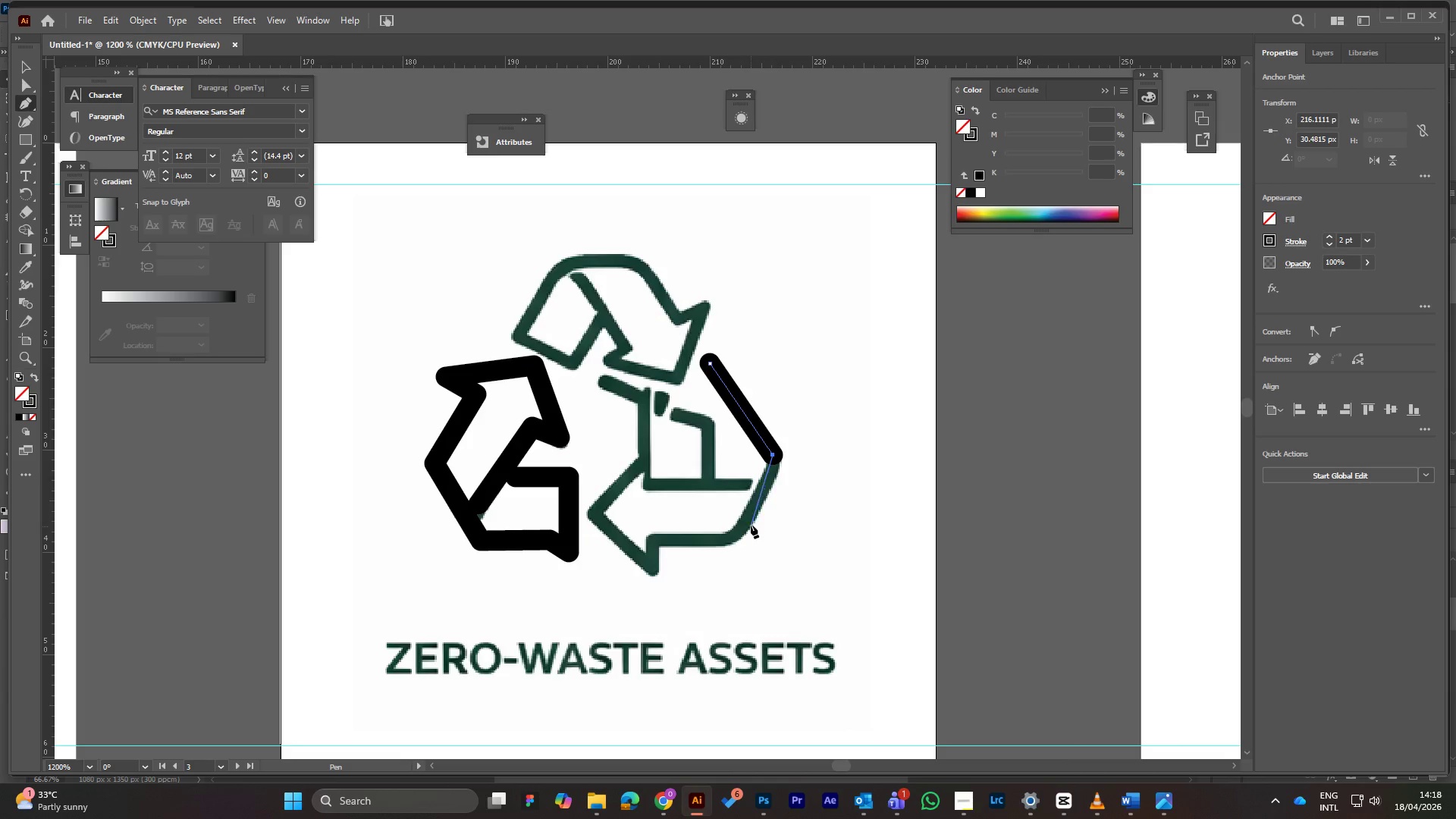 
left_click_drag(start_coordinate=[734, 535], to_coordinate=[715, 549])
 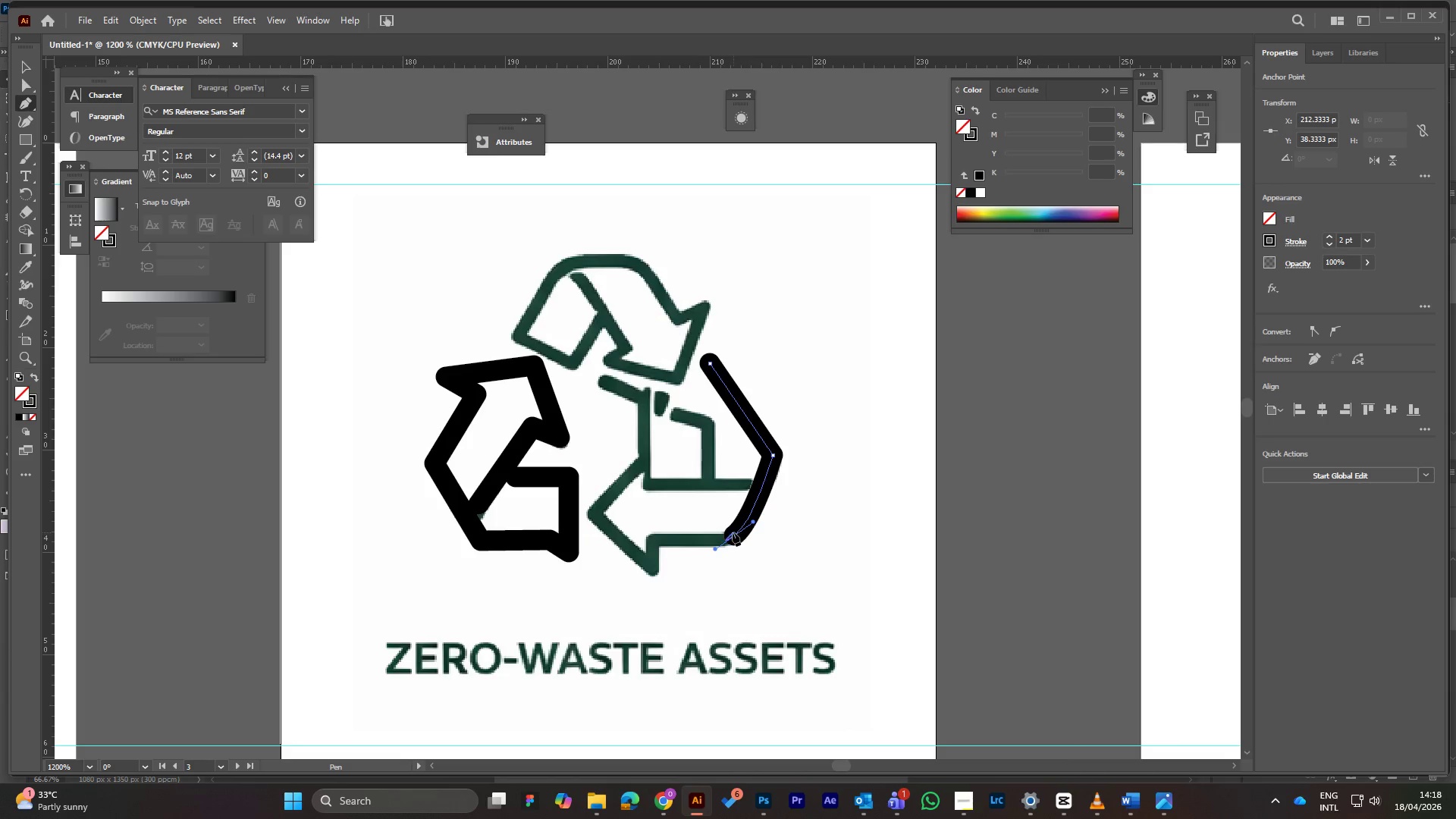 
left_click([735, 536])
 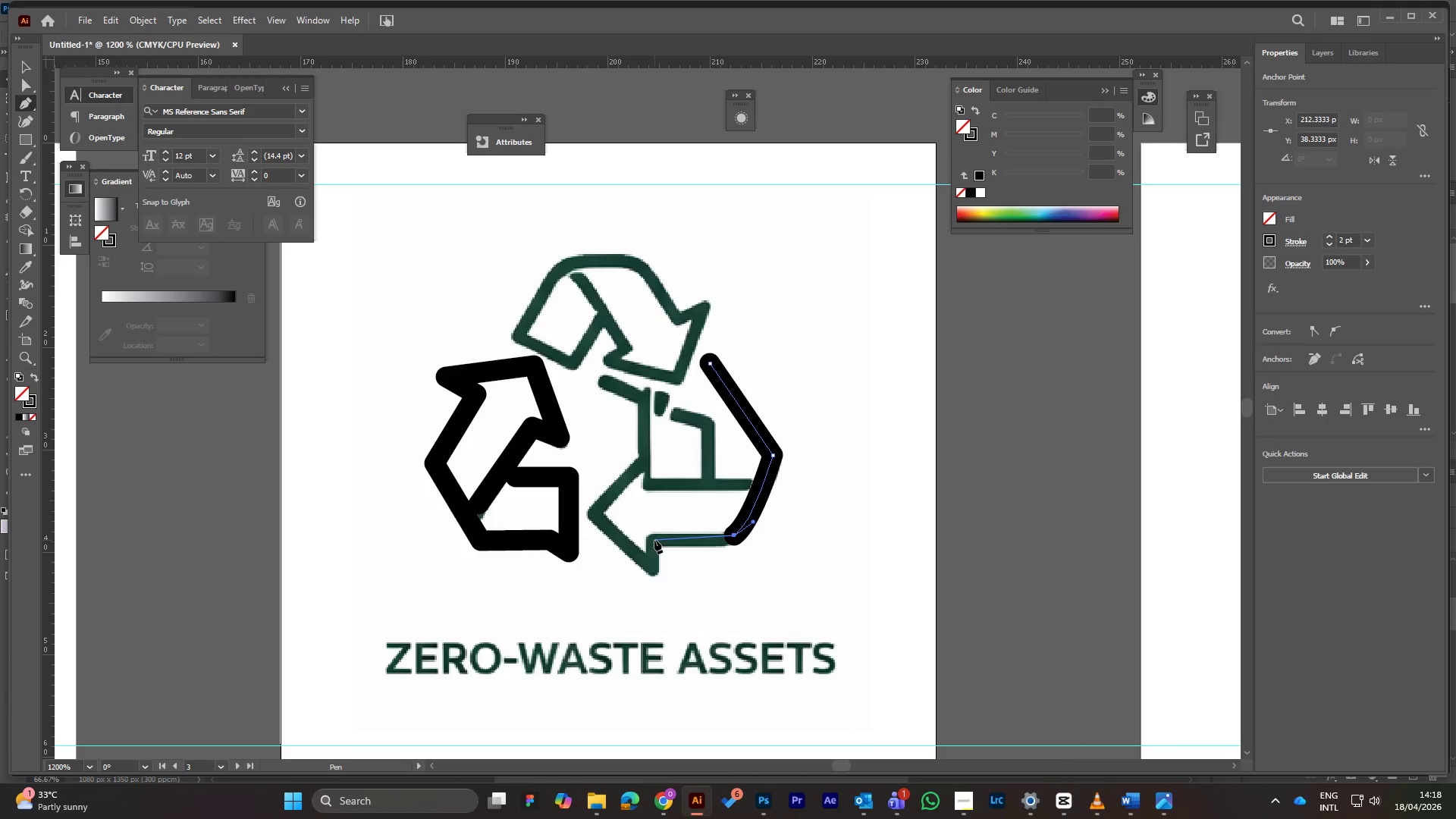 
left_click([653, 539])
 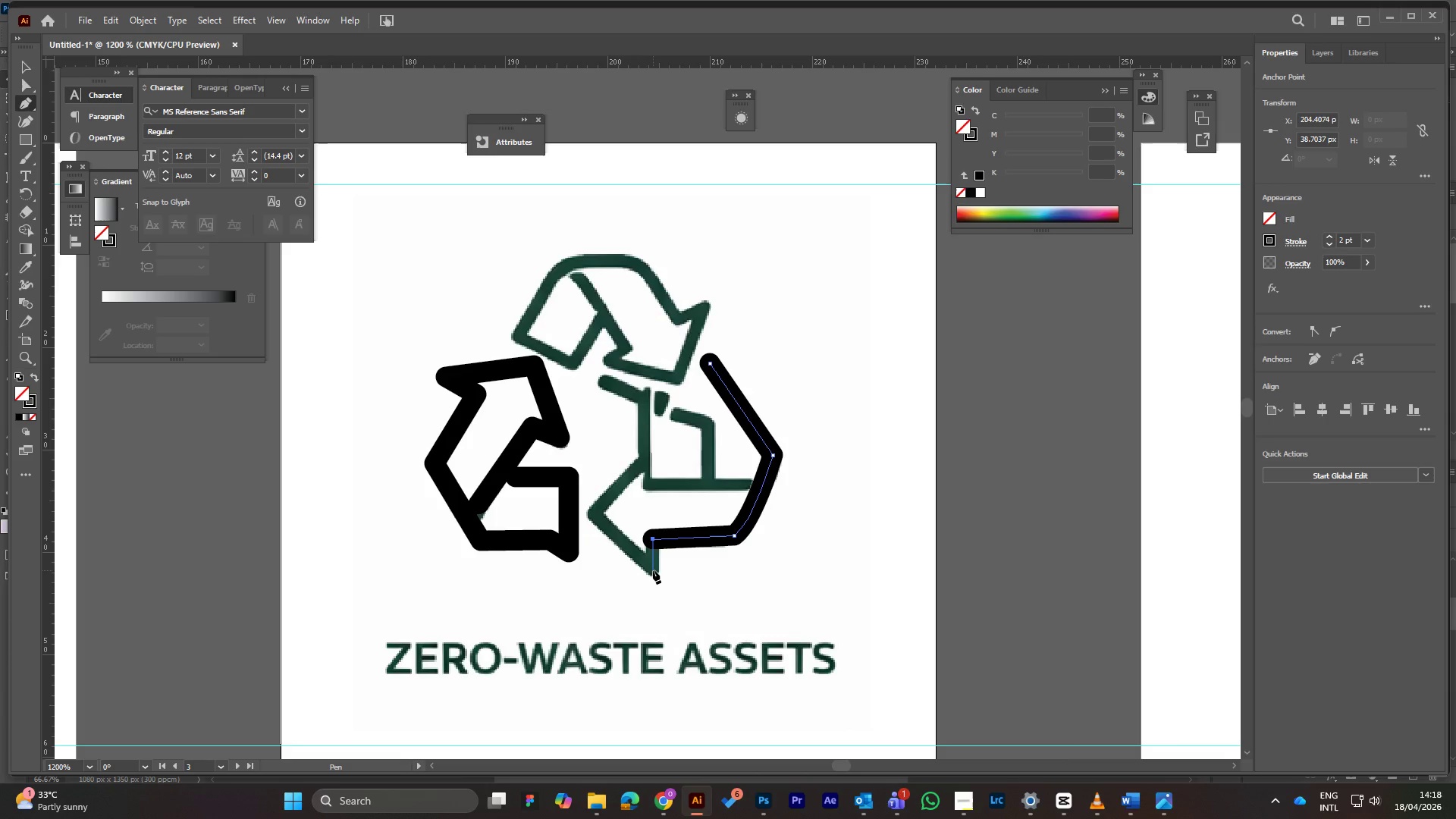 
left_click([652, 570])
 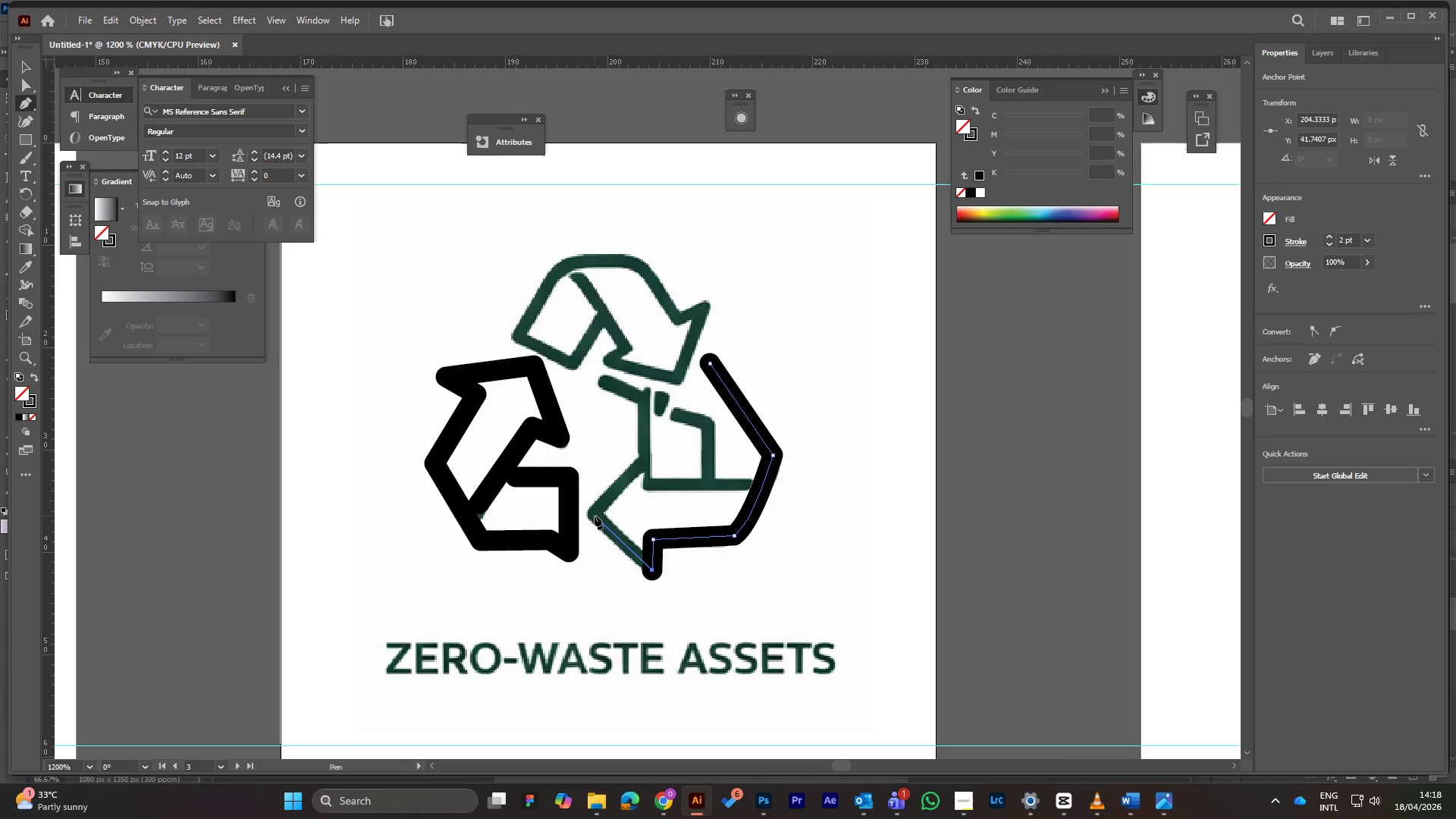 
left_click([595, 516])
 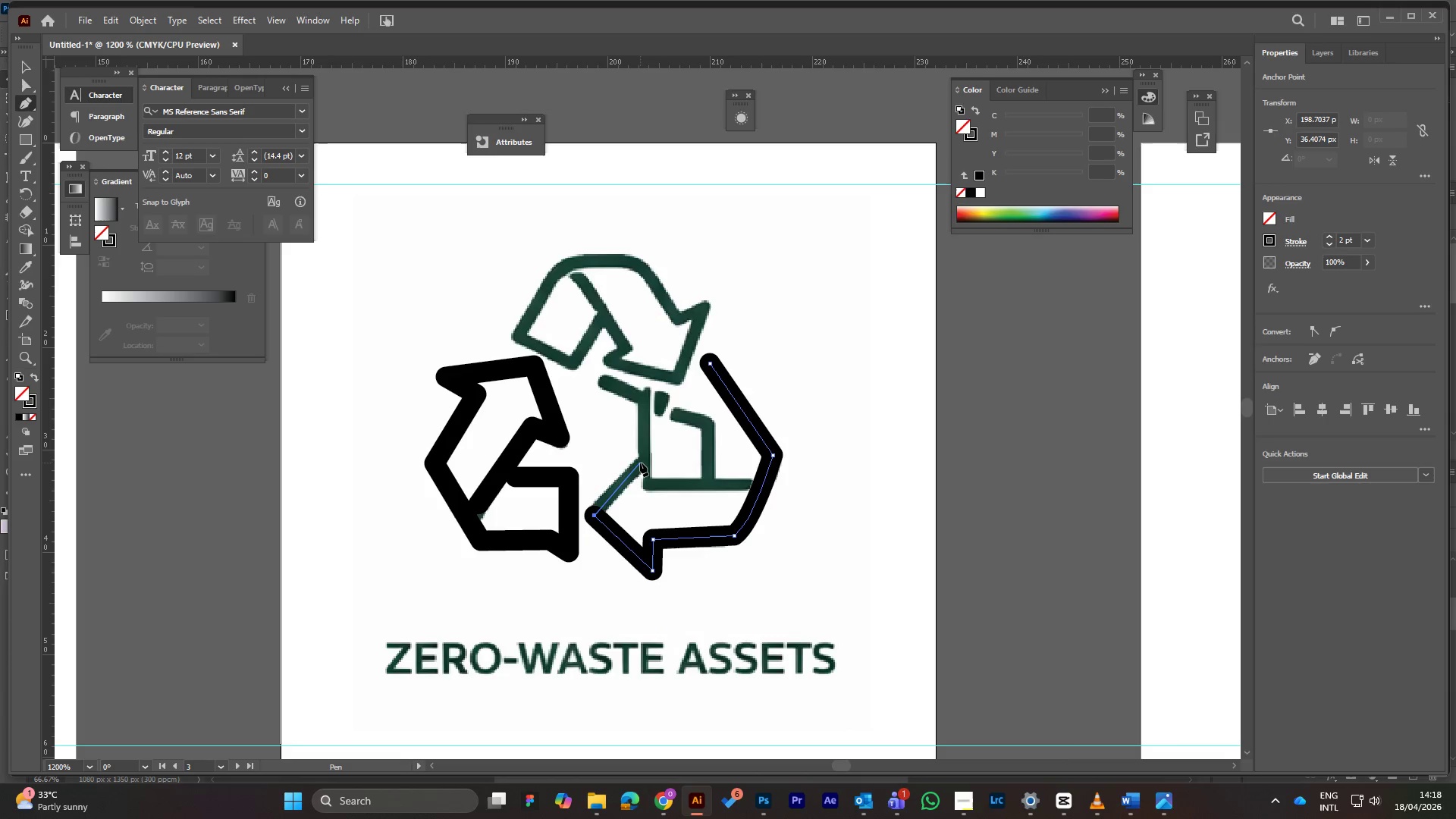 
left_click([640, 463])
 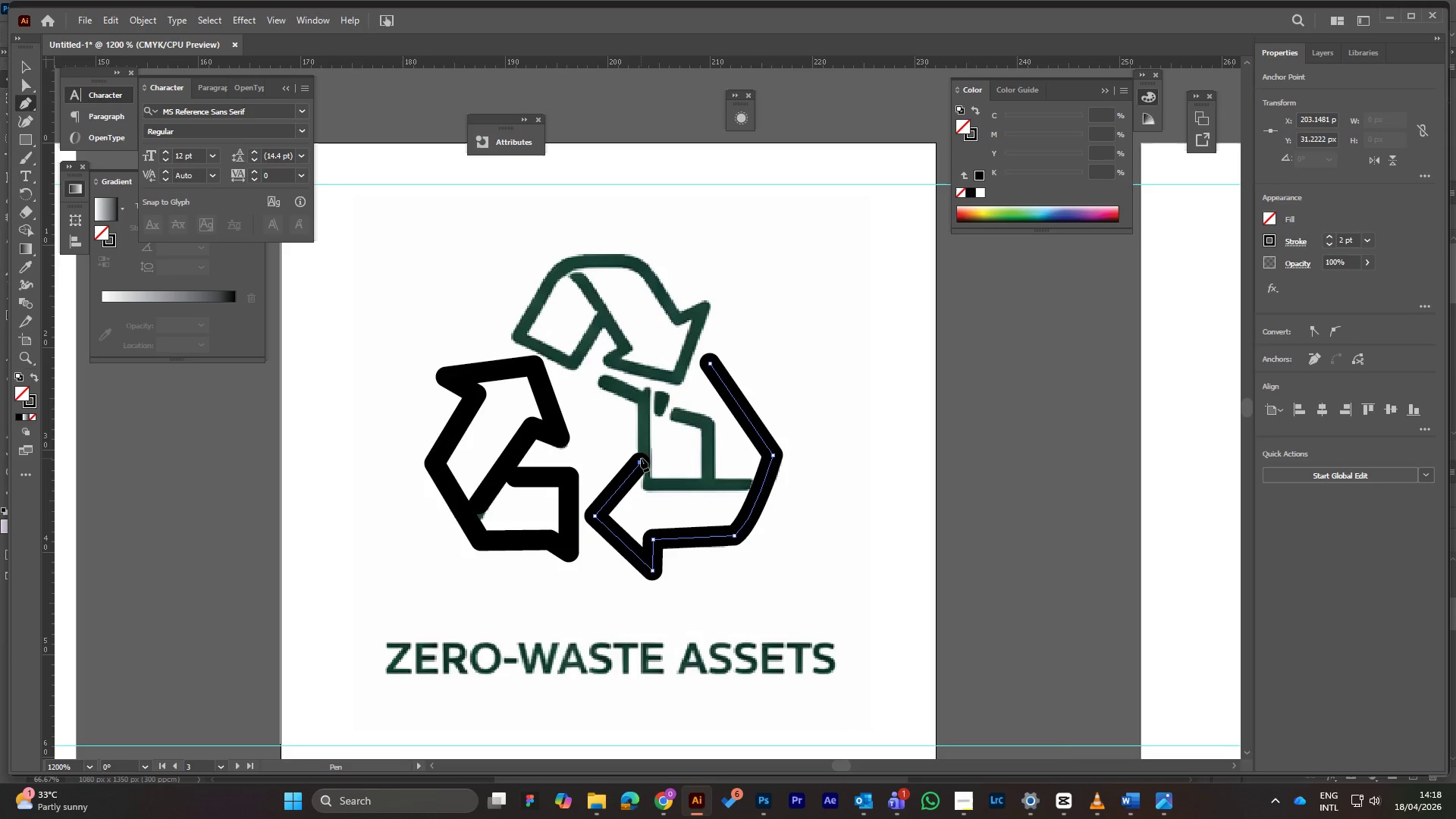 
left_click([642, 459])
 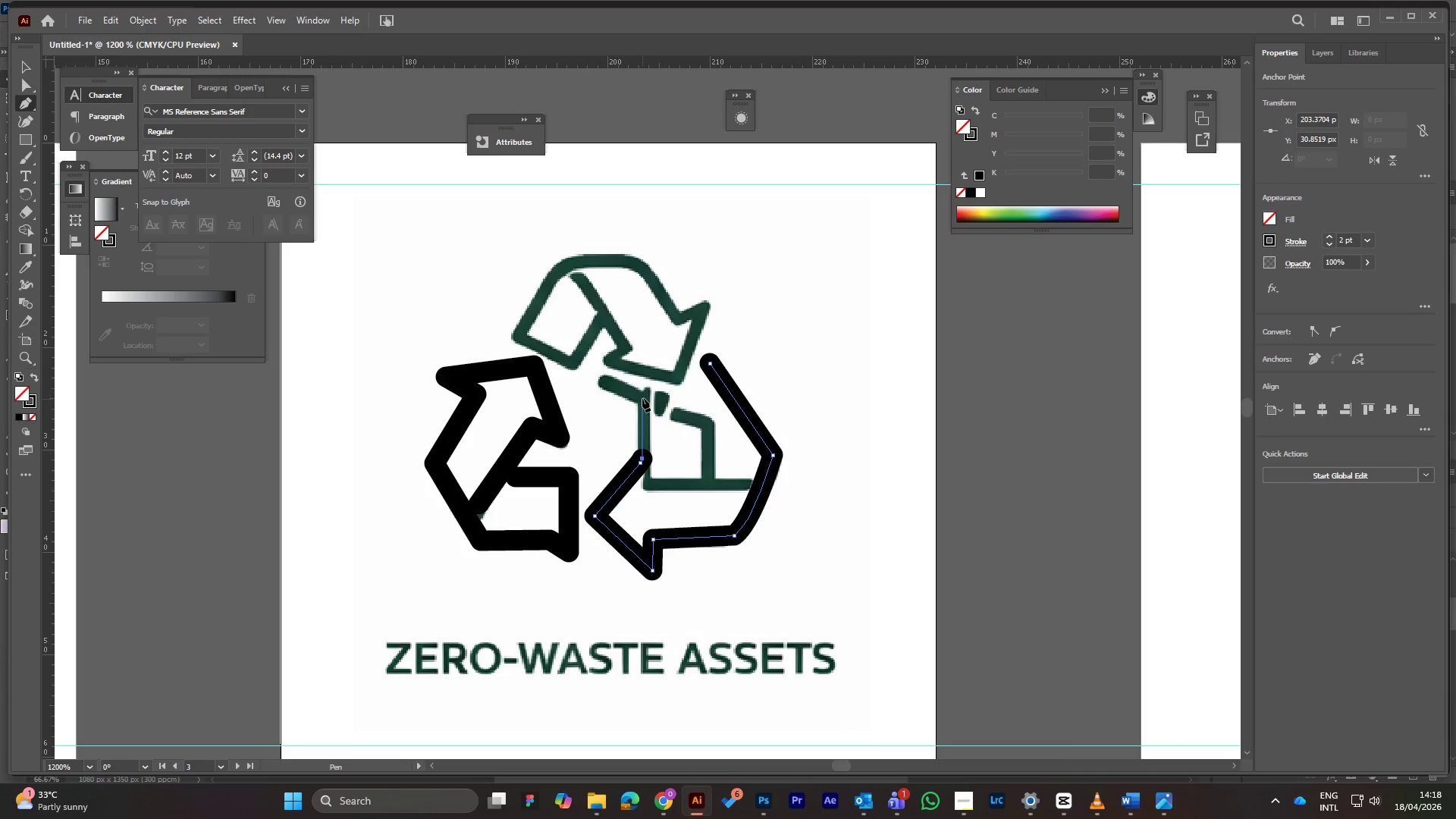 
left_click([642, 398])
 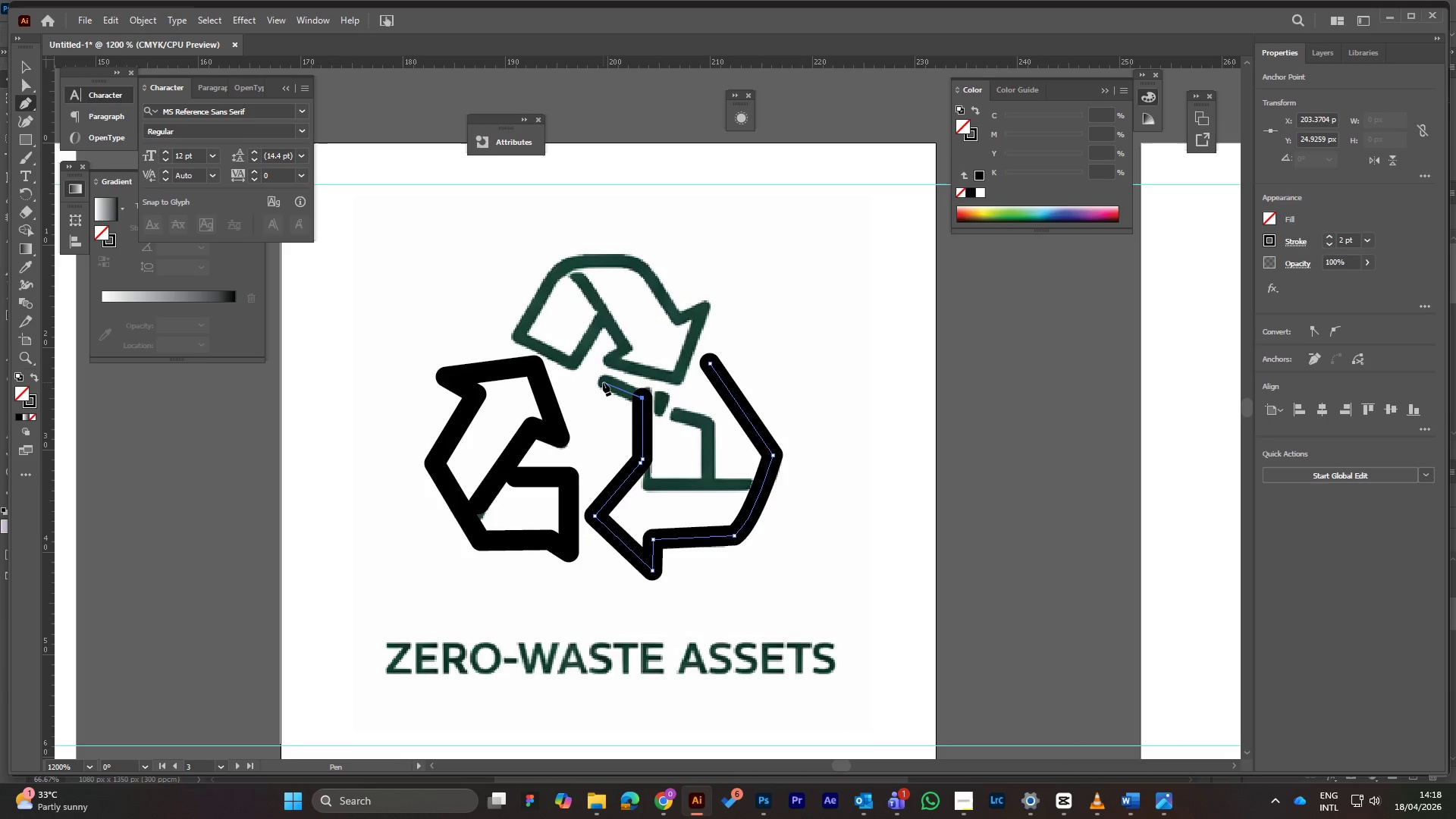 
left_click([603, 382])
 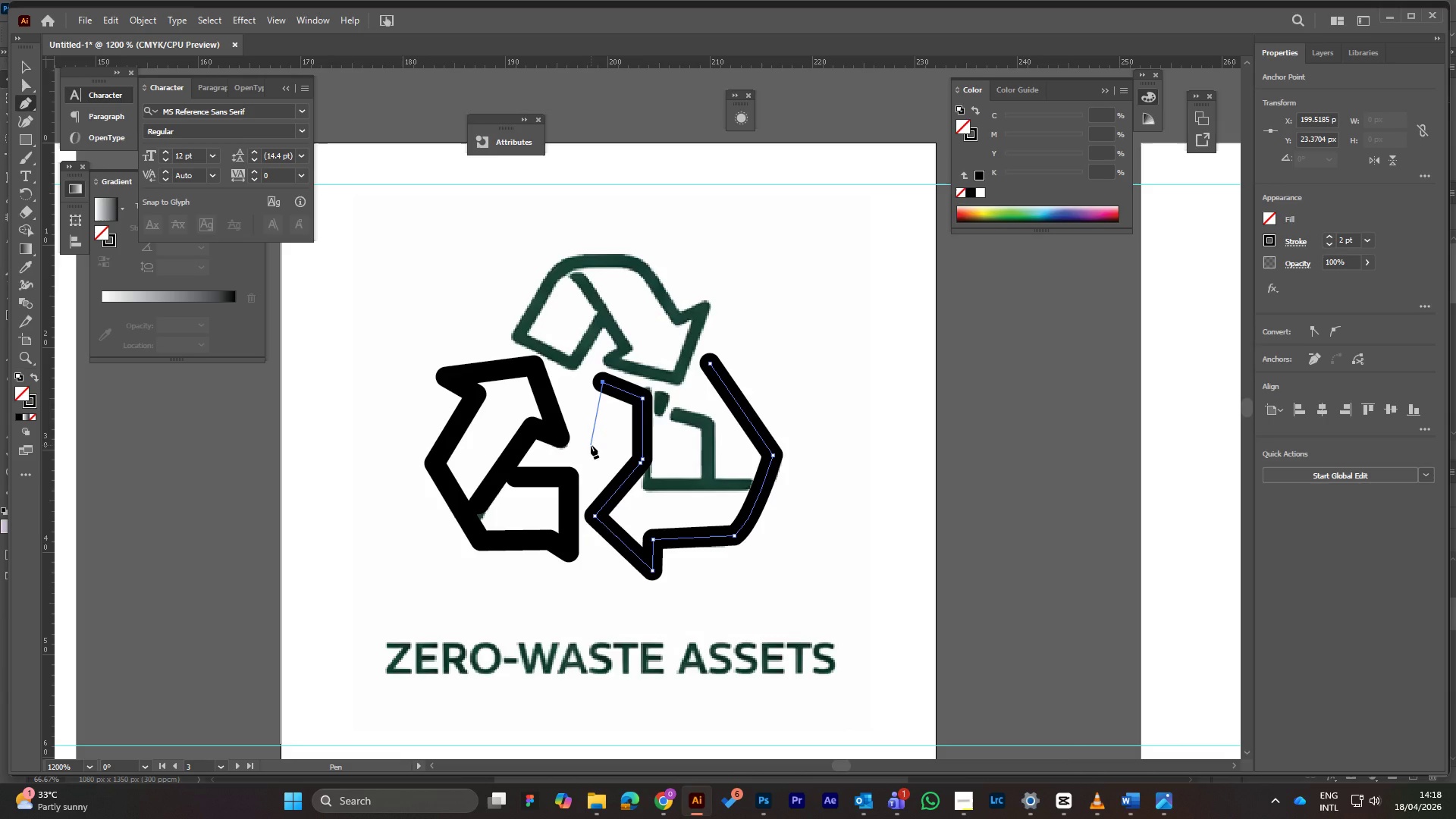 
key(Escape)
 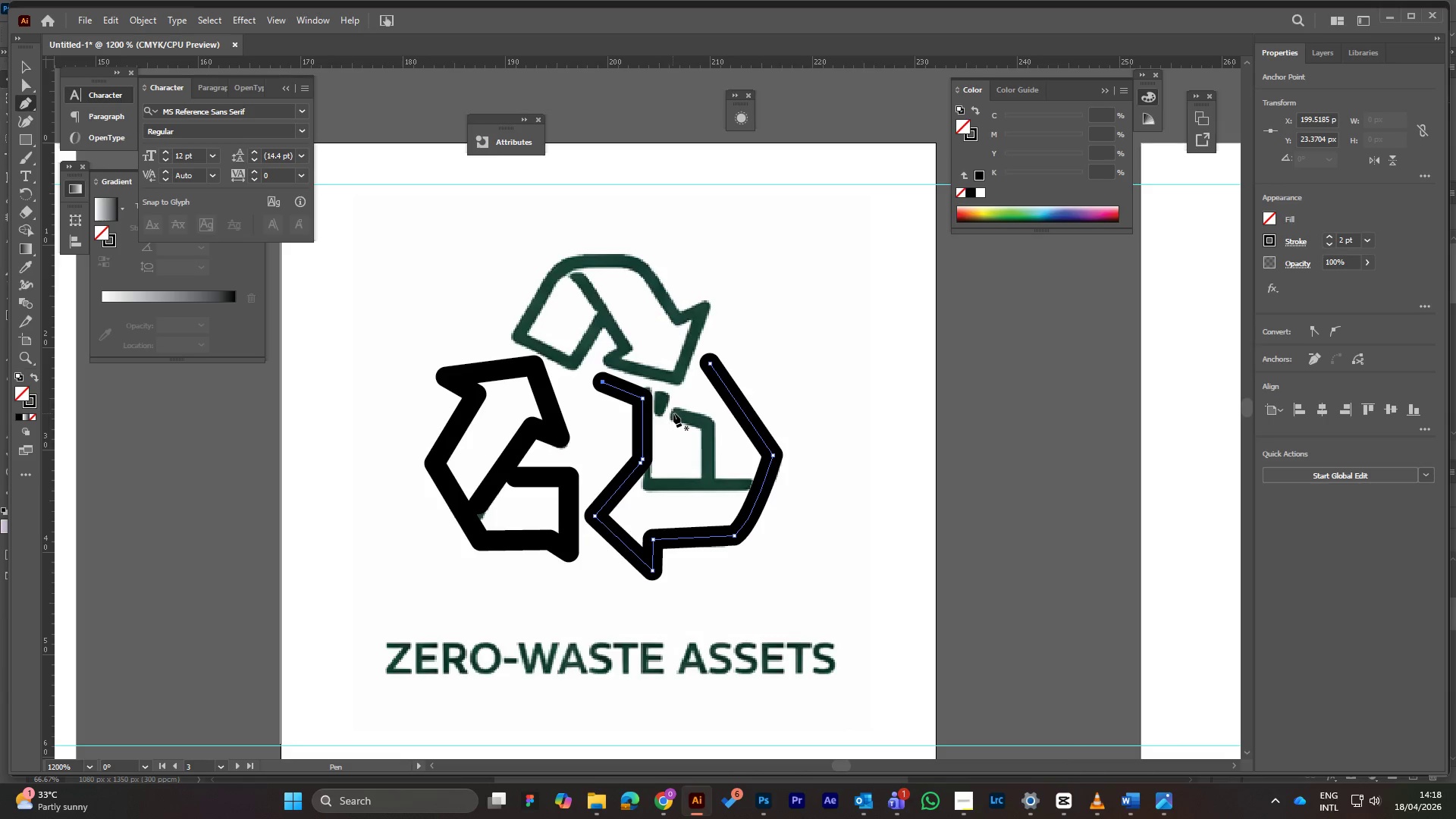 
left_click([676, 414])
 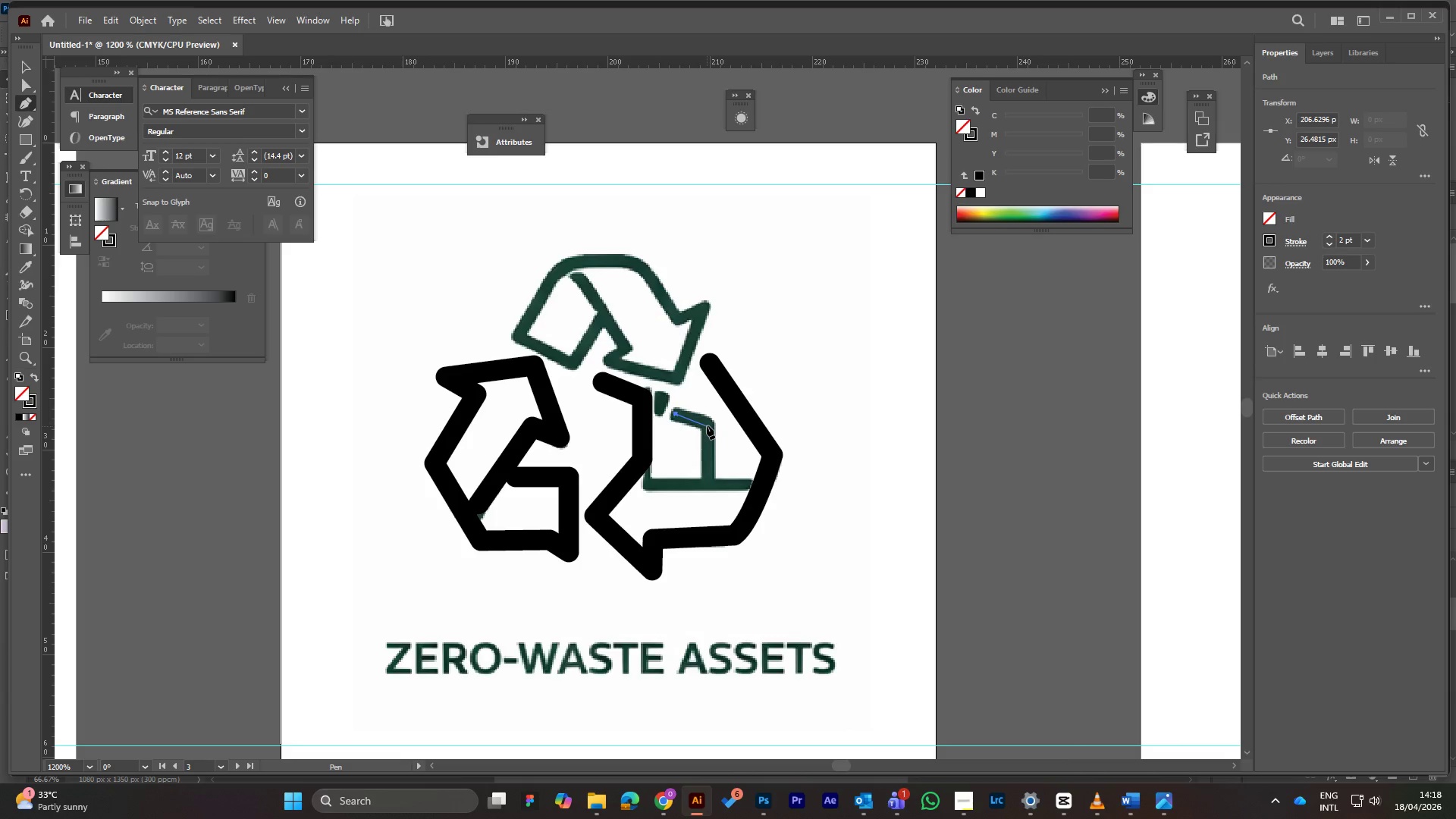 
left_click([707, 425])
 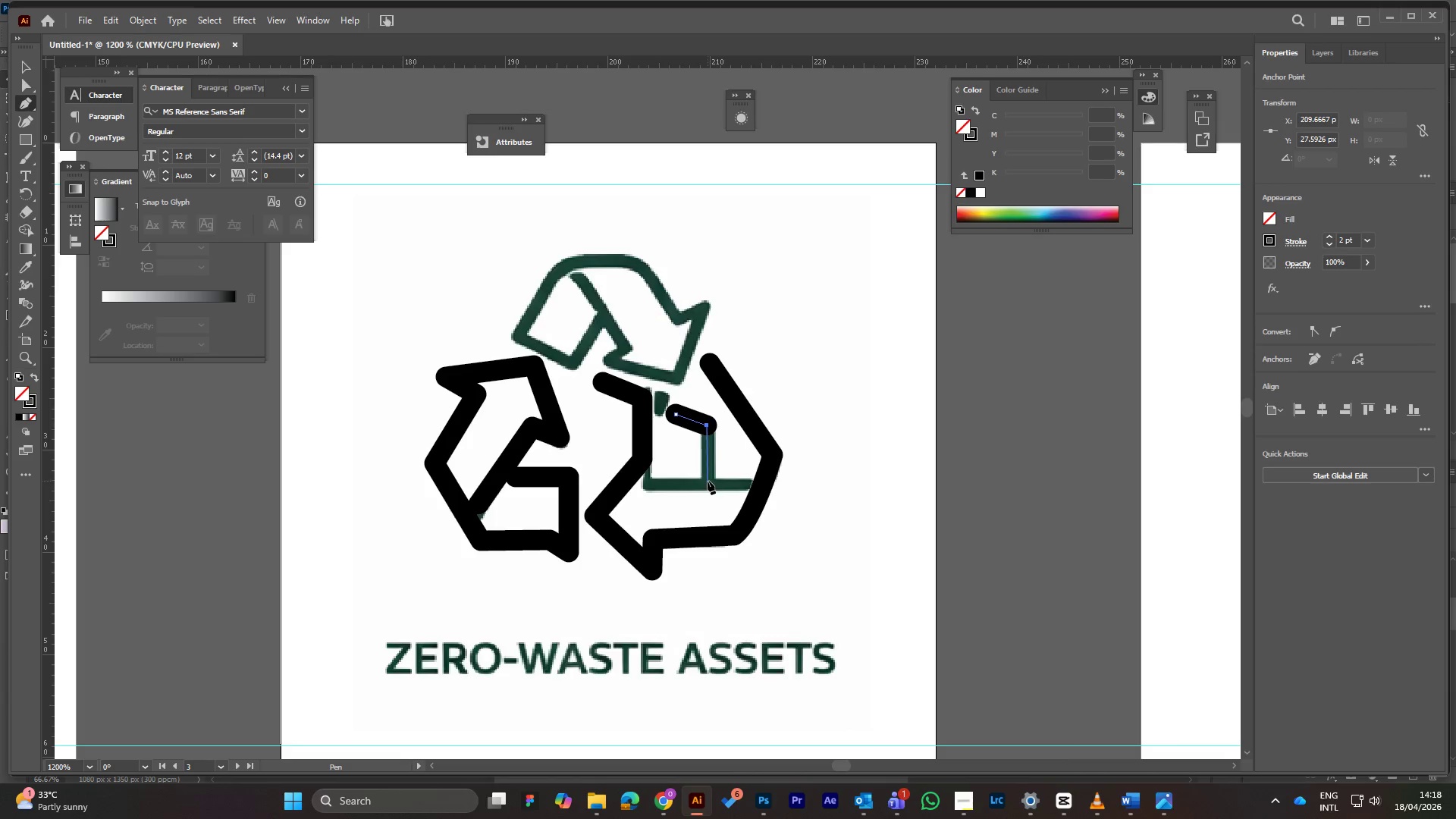 
left_click([707, 481])
 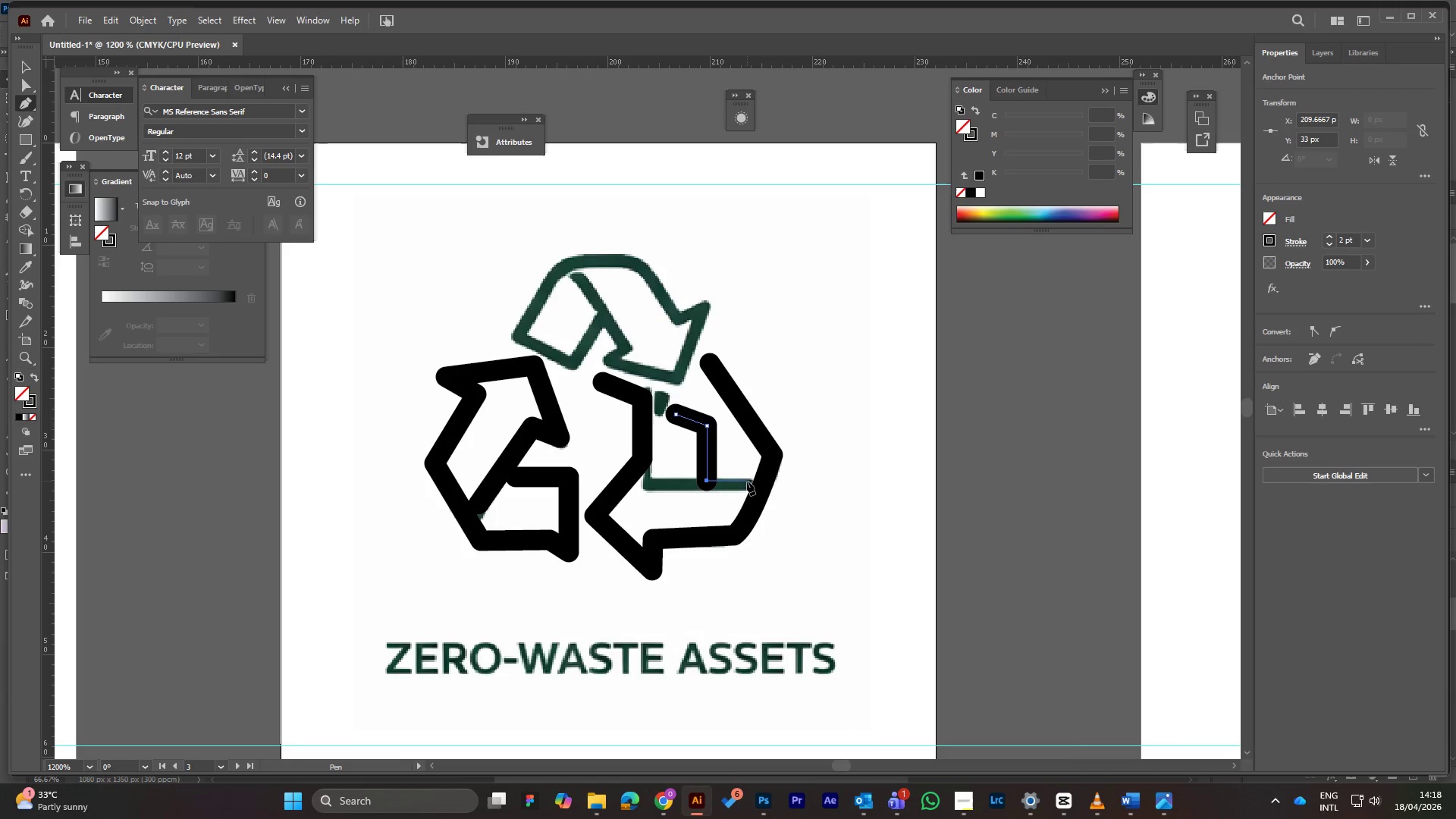 
wait(5.19)
 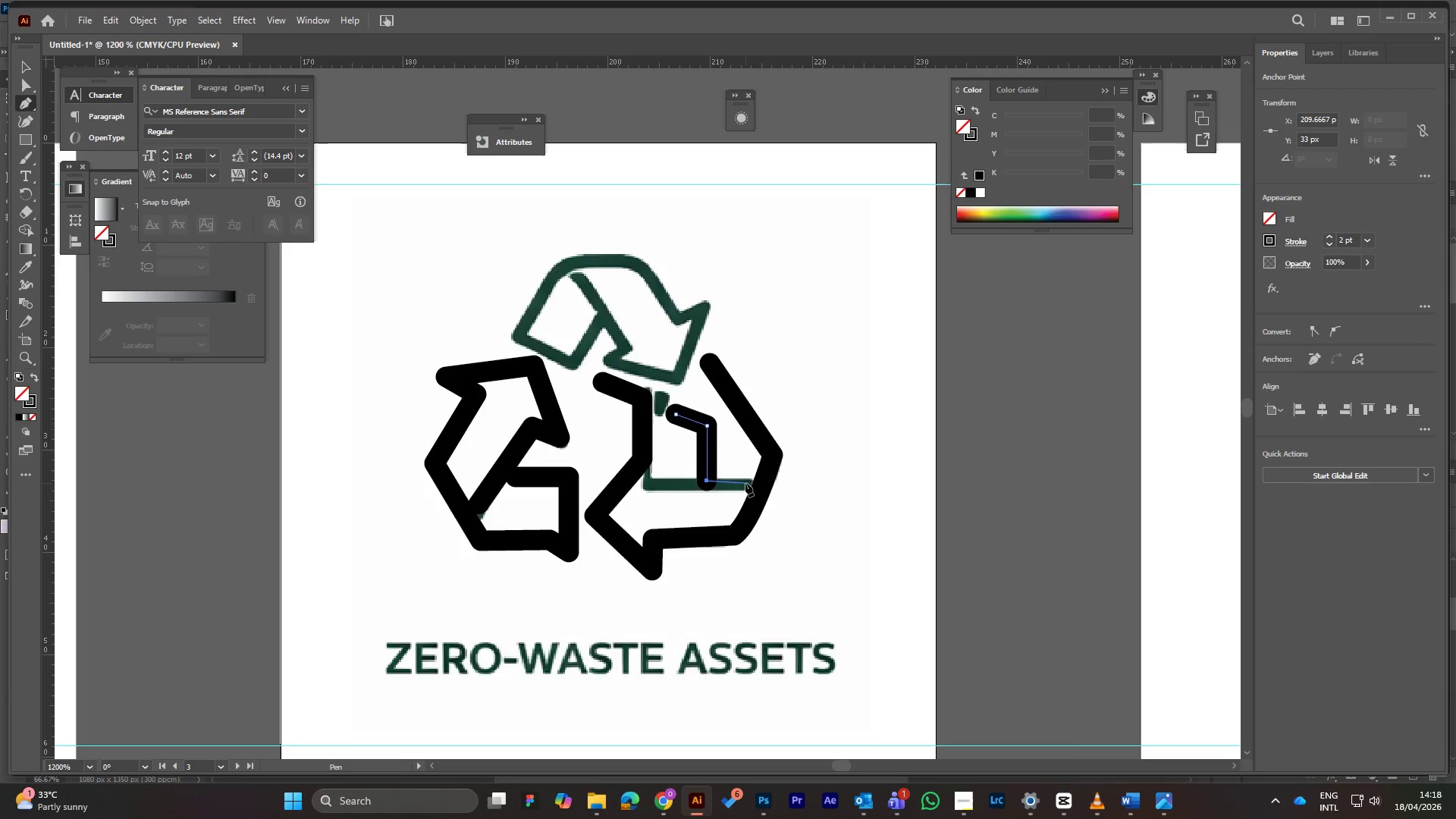 
left_click([746, 480])
 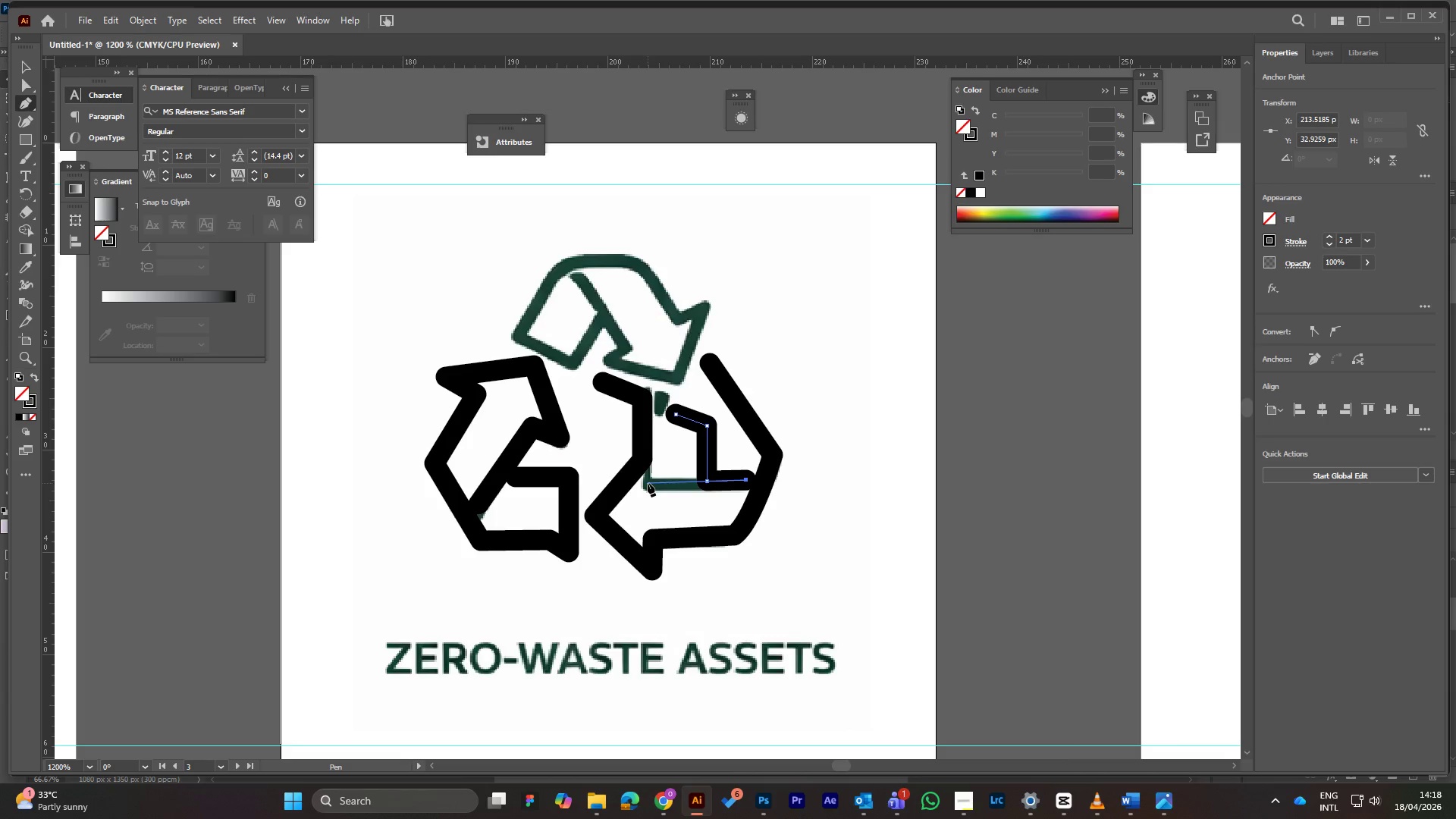 
left_click([647, 483])
 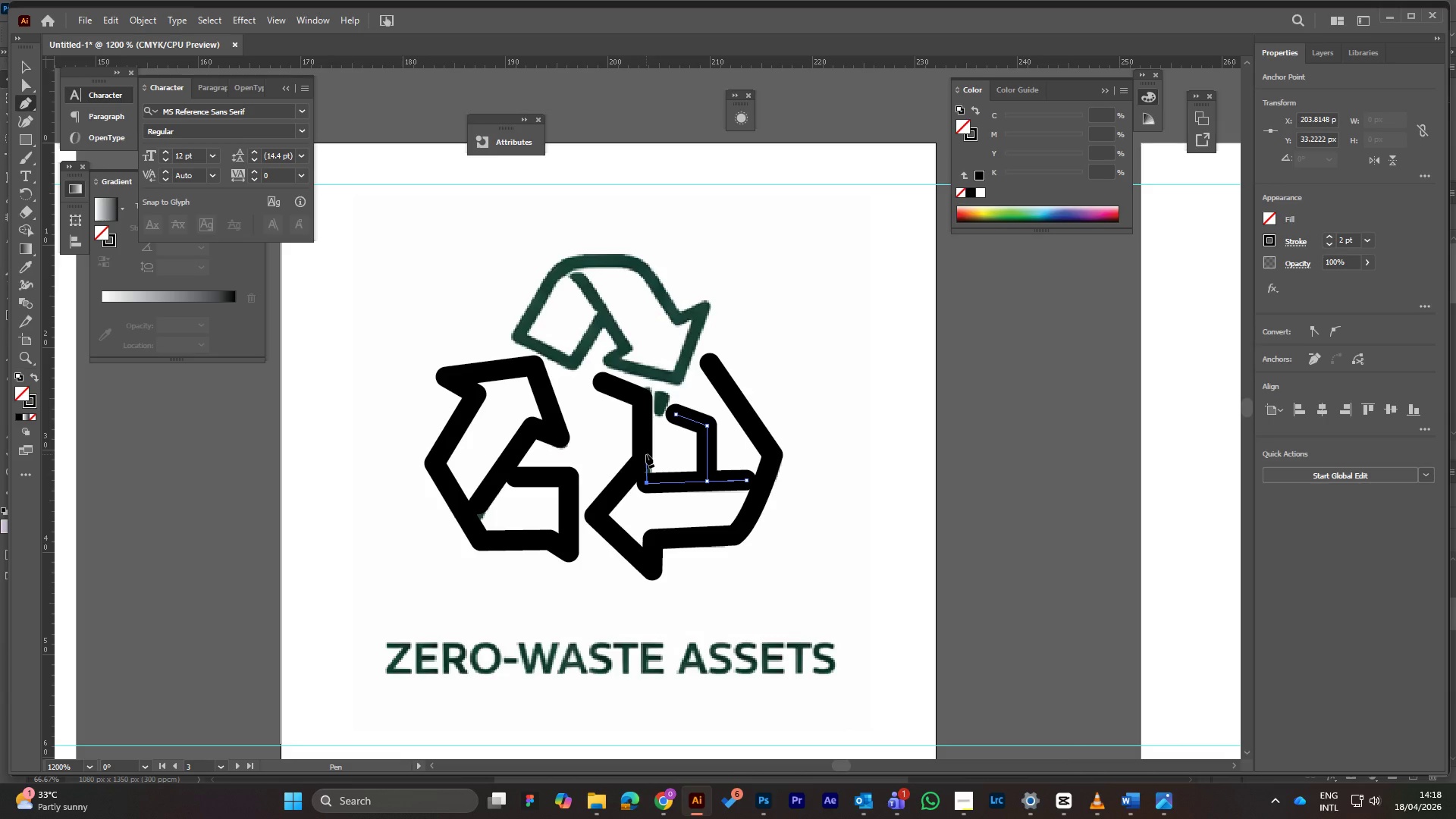 
left_click([646, 454])
 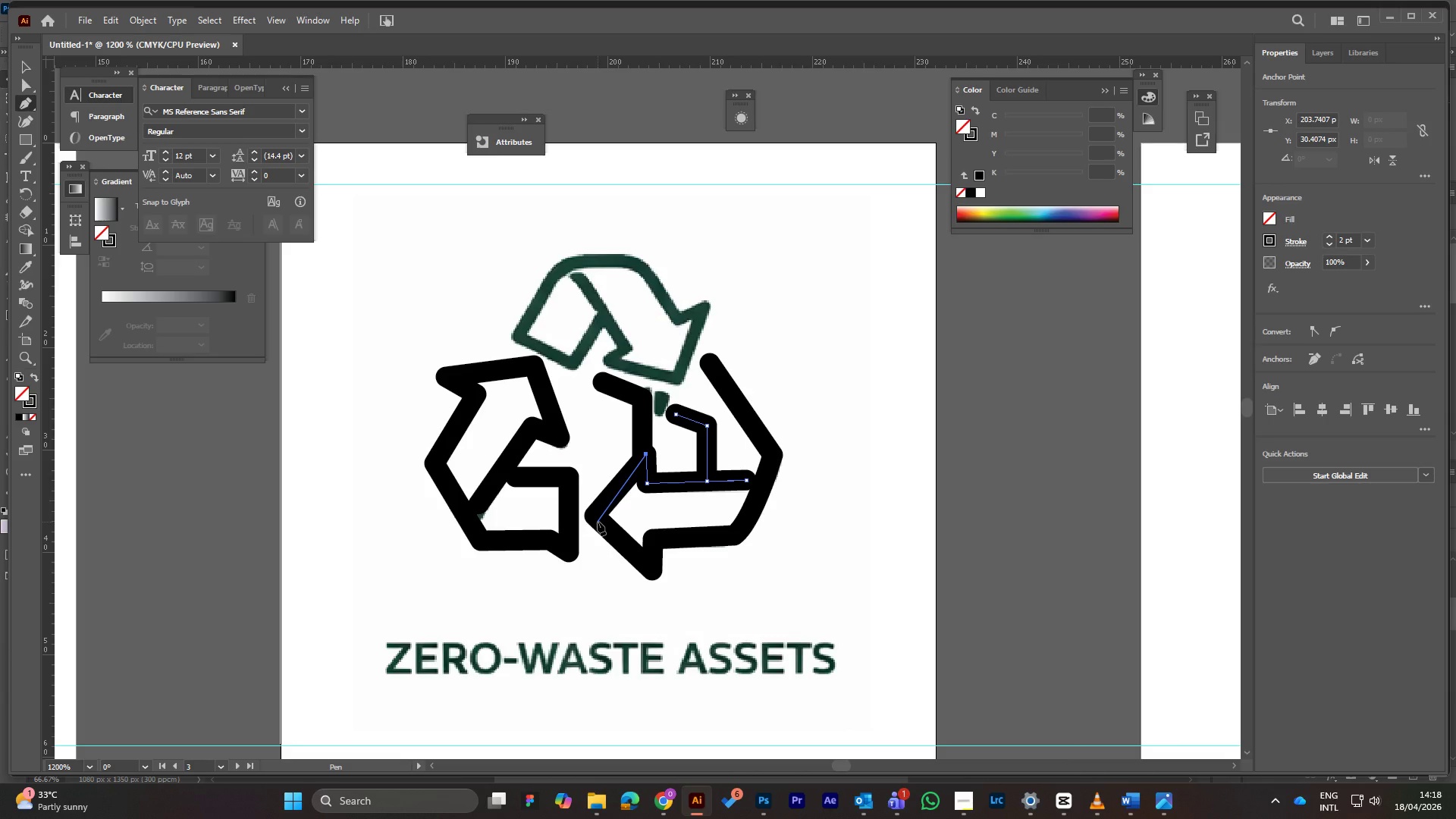 
key(Escape)
 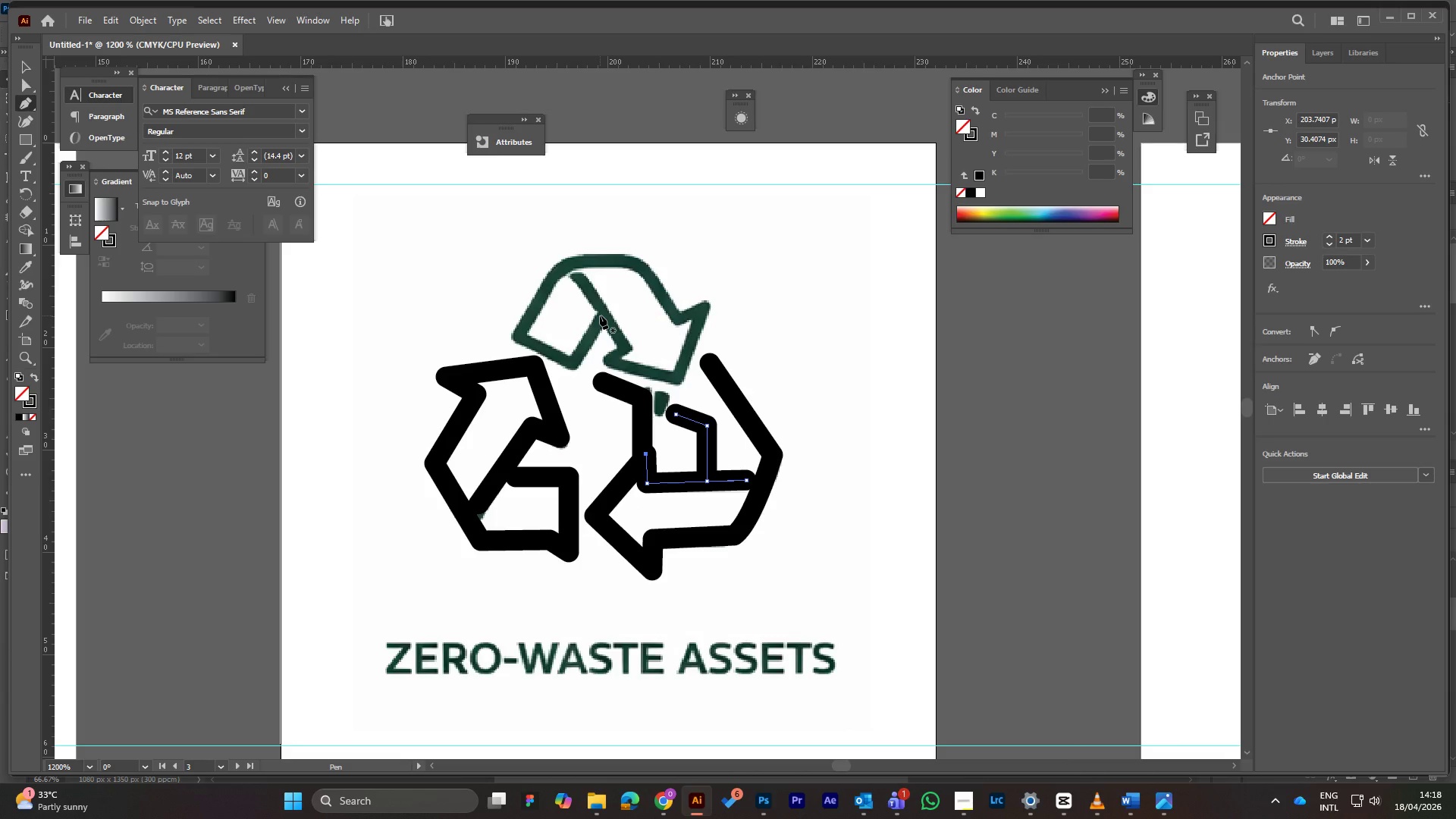 
wait(7.2)
 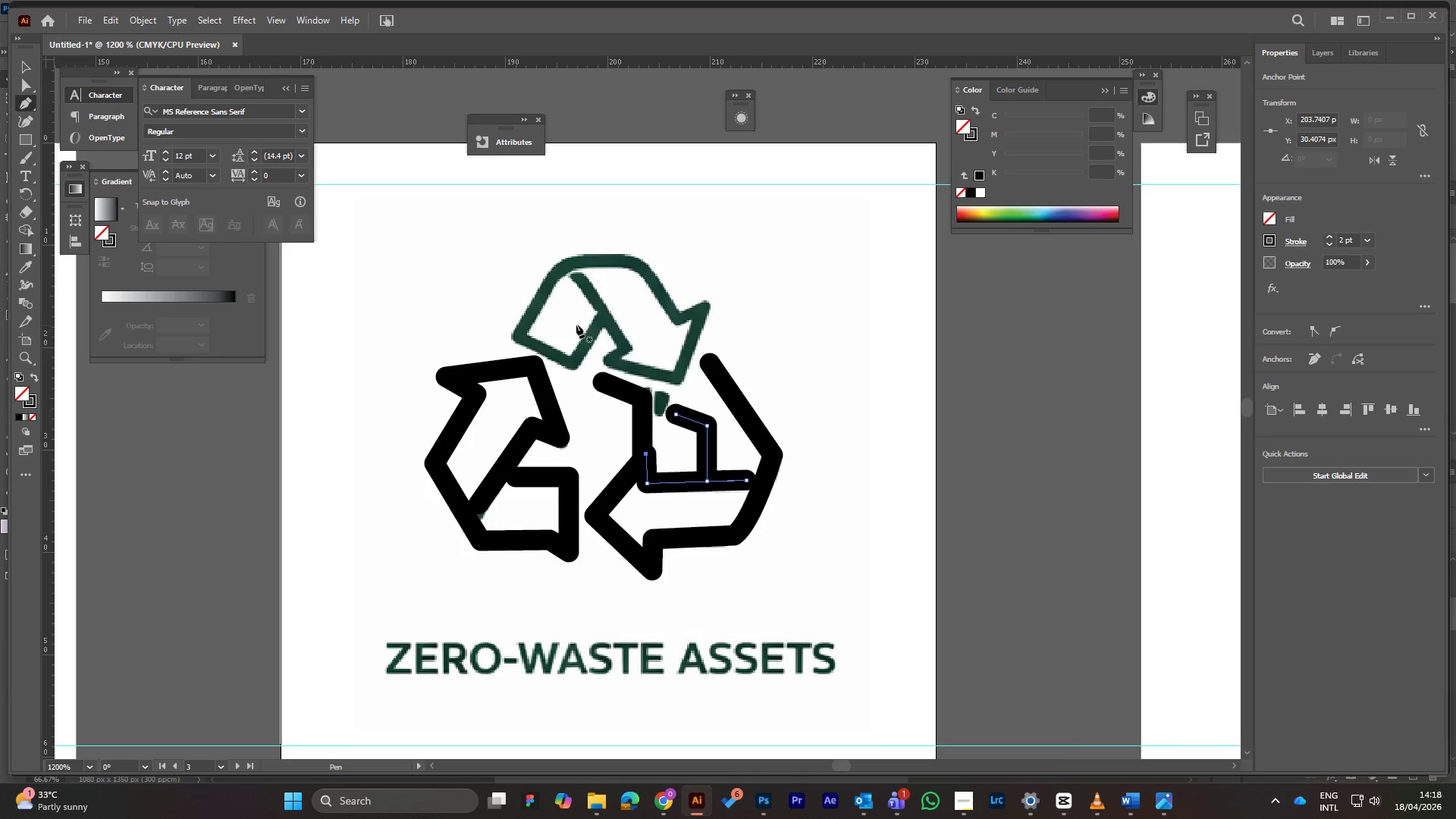 
left_click([600, 315])
 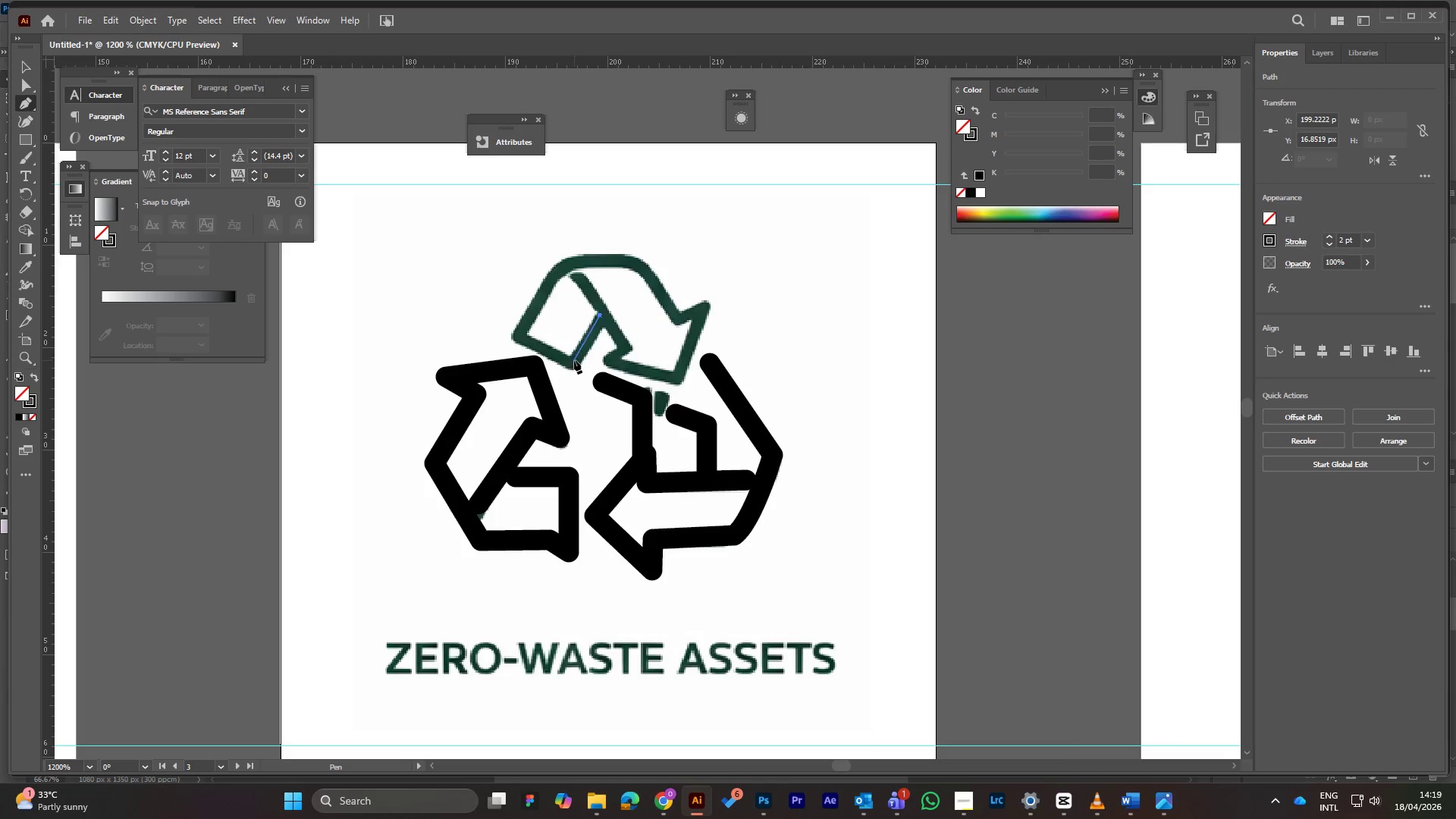 
left_click([574, 360])
 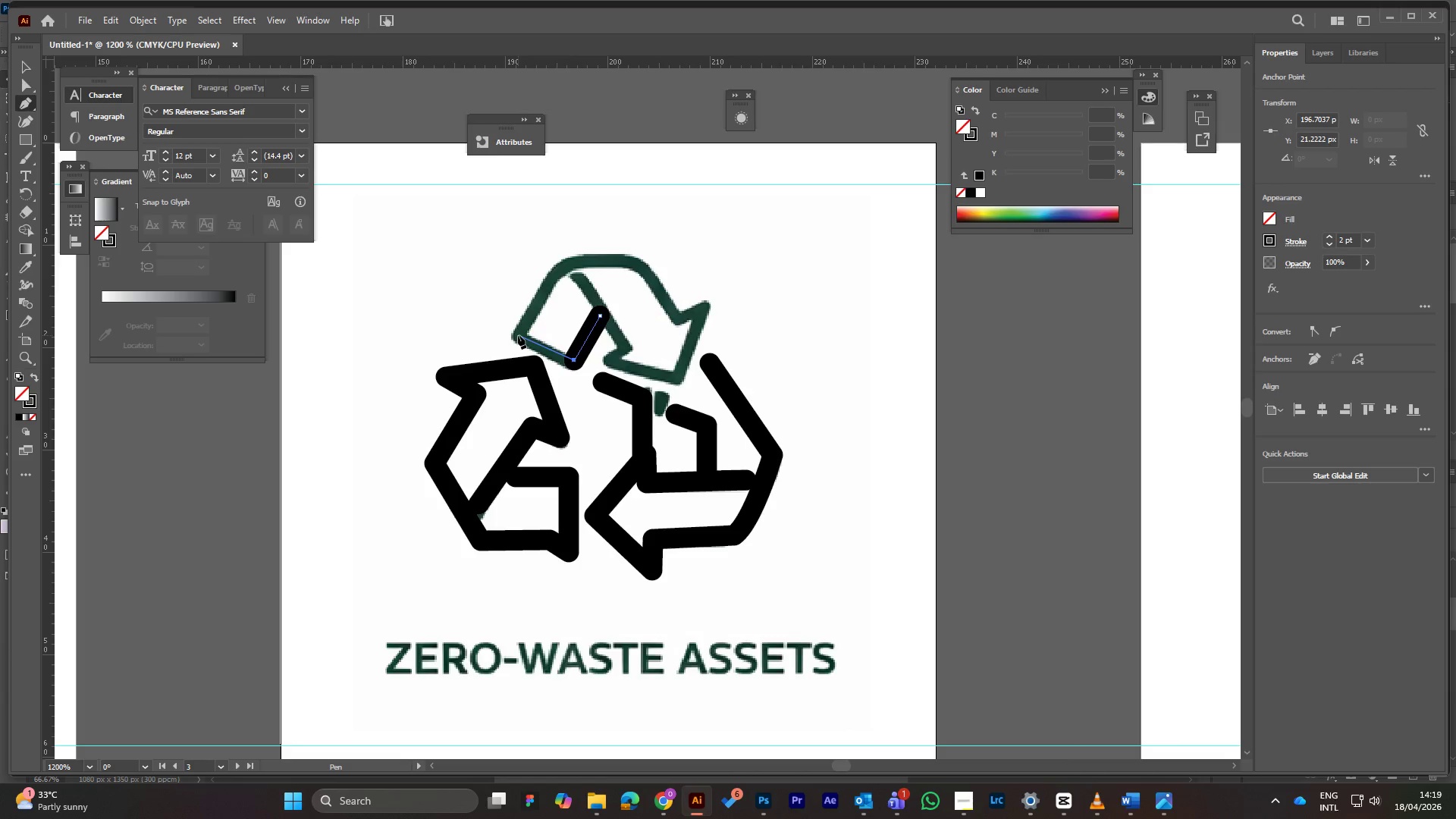 
left_click([519, 335])
 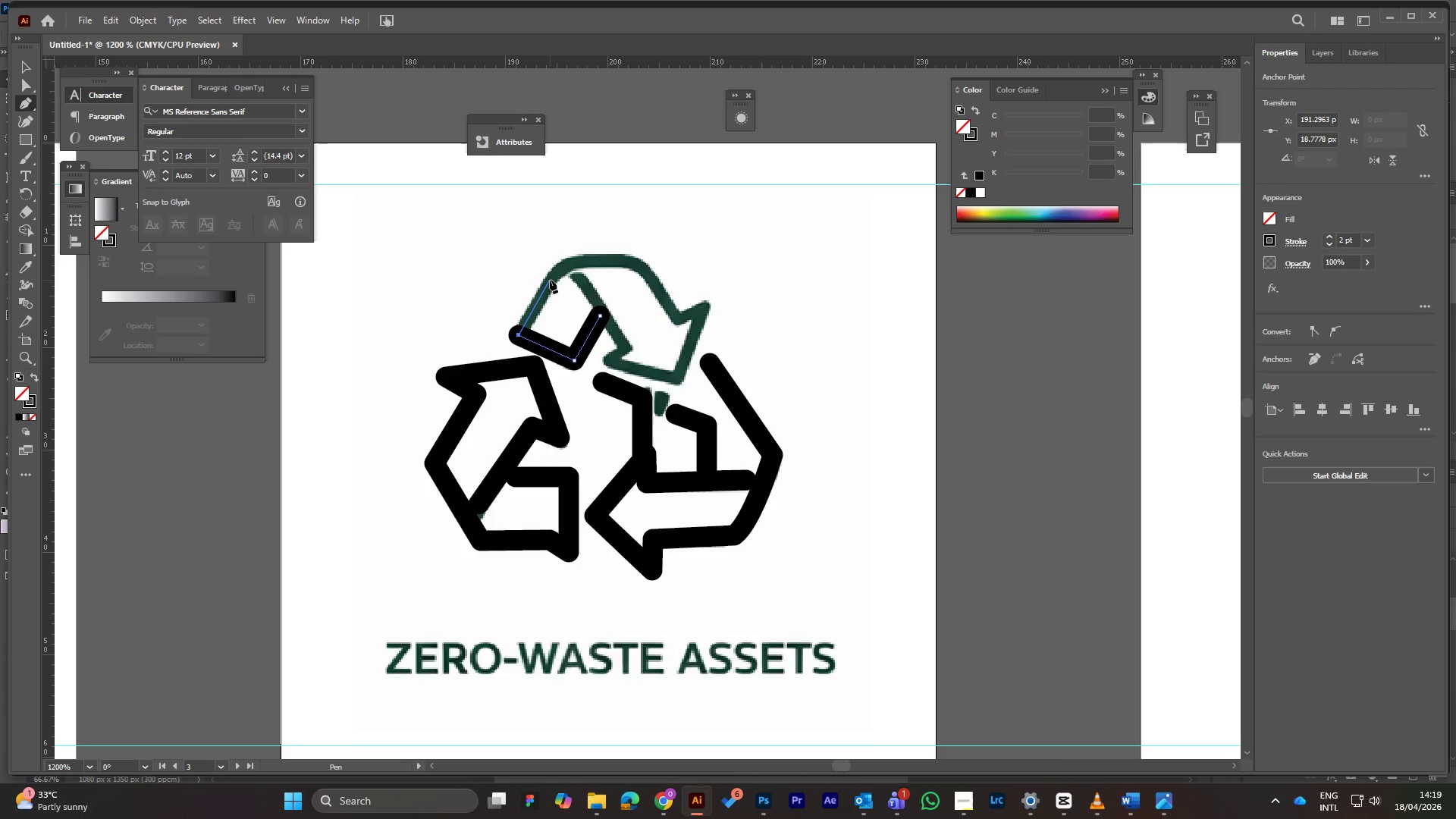 
left_click([550, 280])
 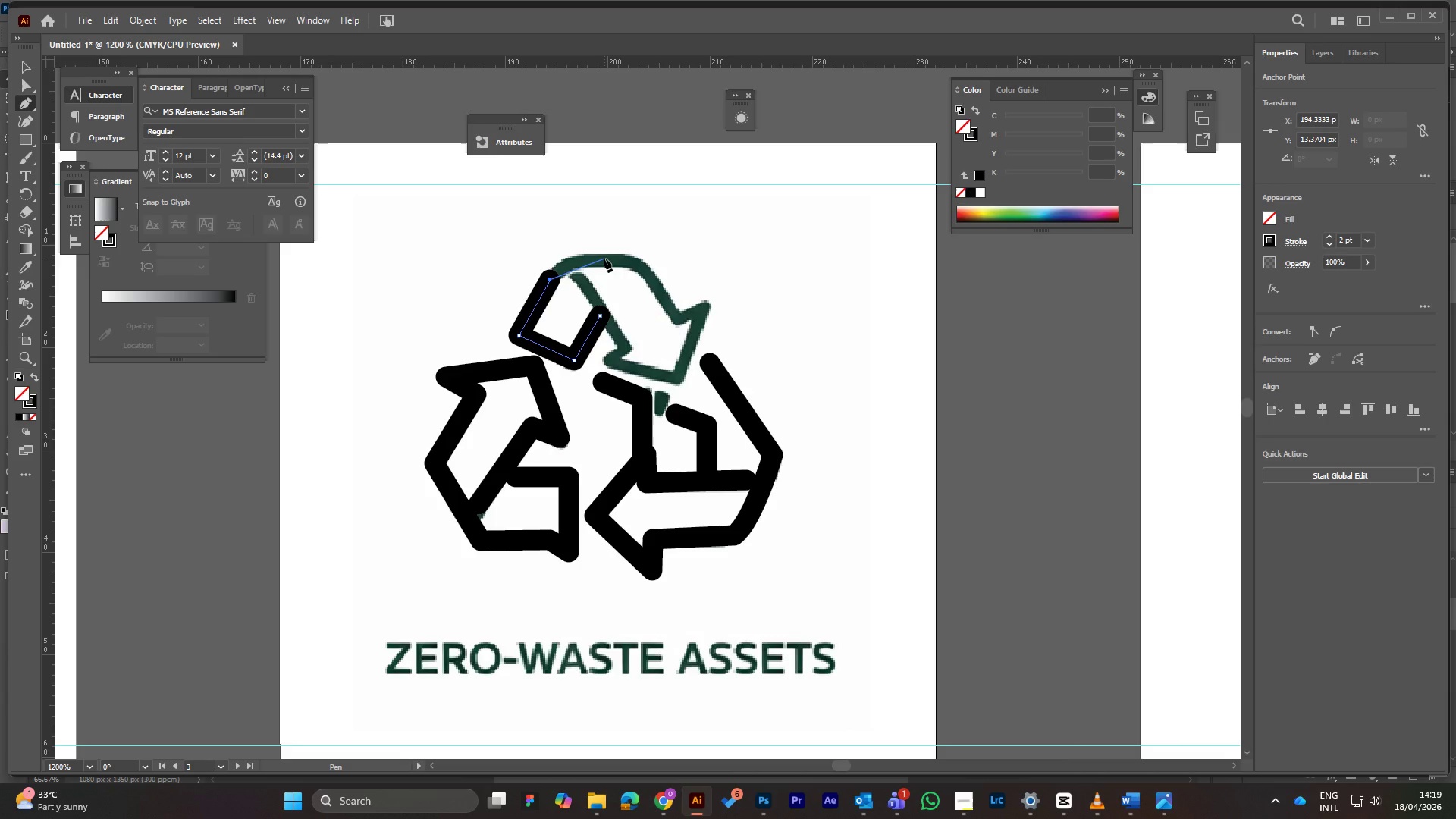 
left_click_drag(start_coordinate=[604, 259], to_coordinate=[646, 259])
 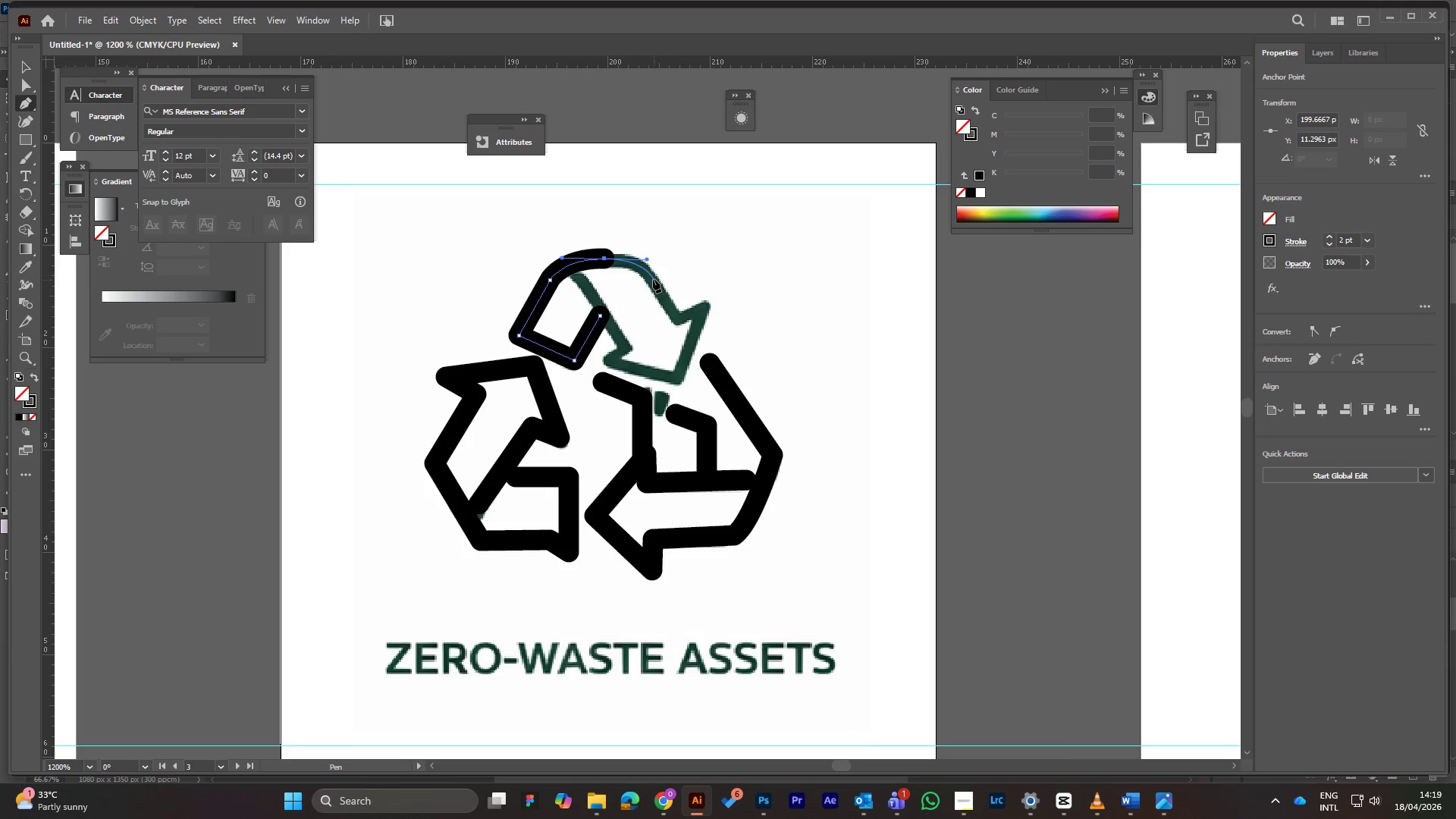 
left_click([657, 285])
 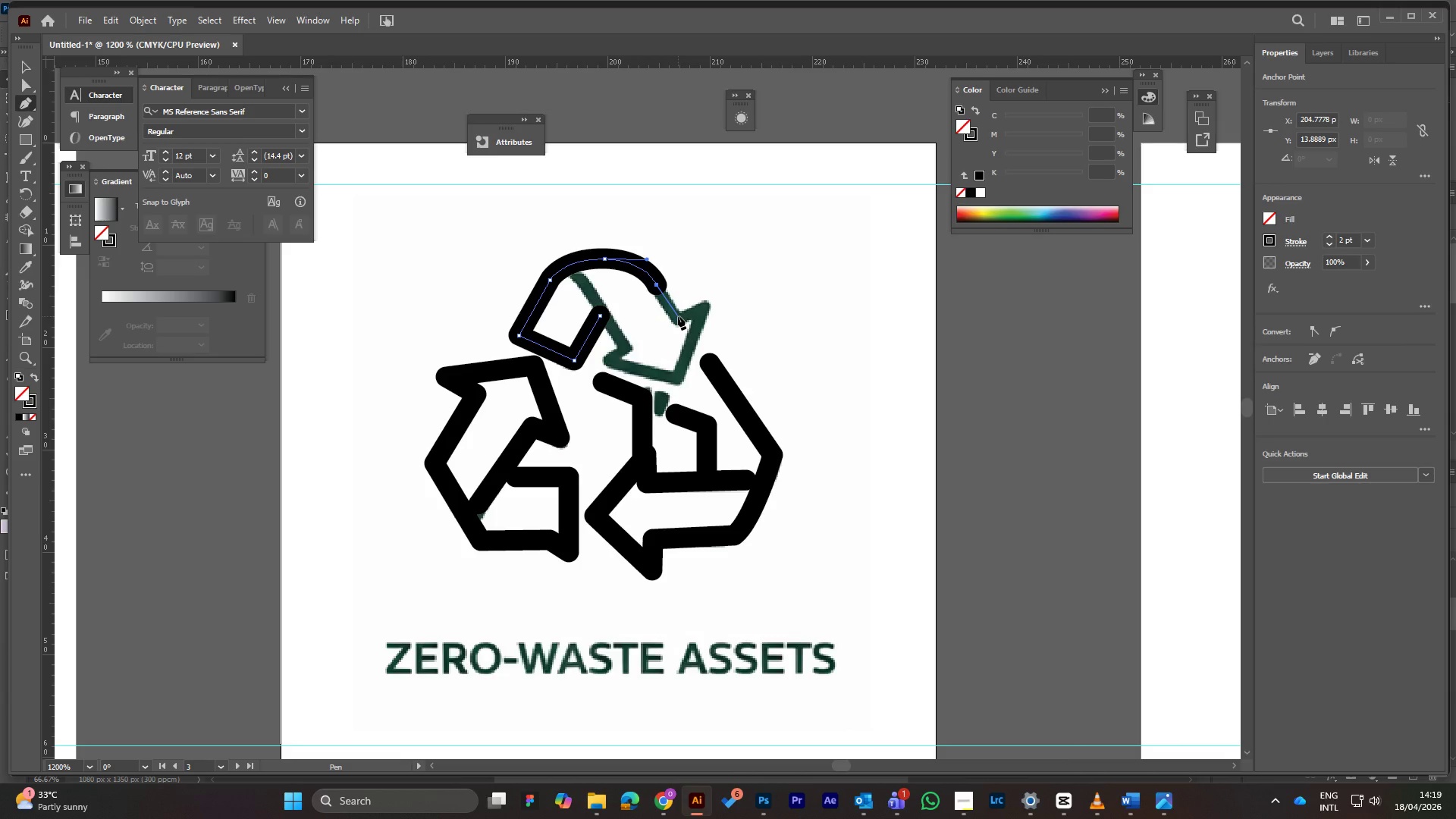 
left_click([678, 318])
 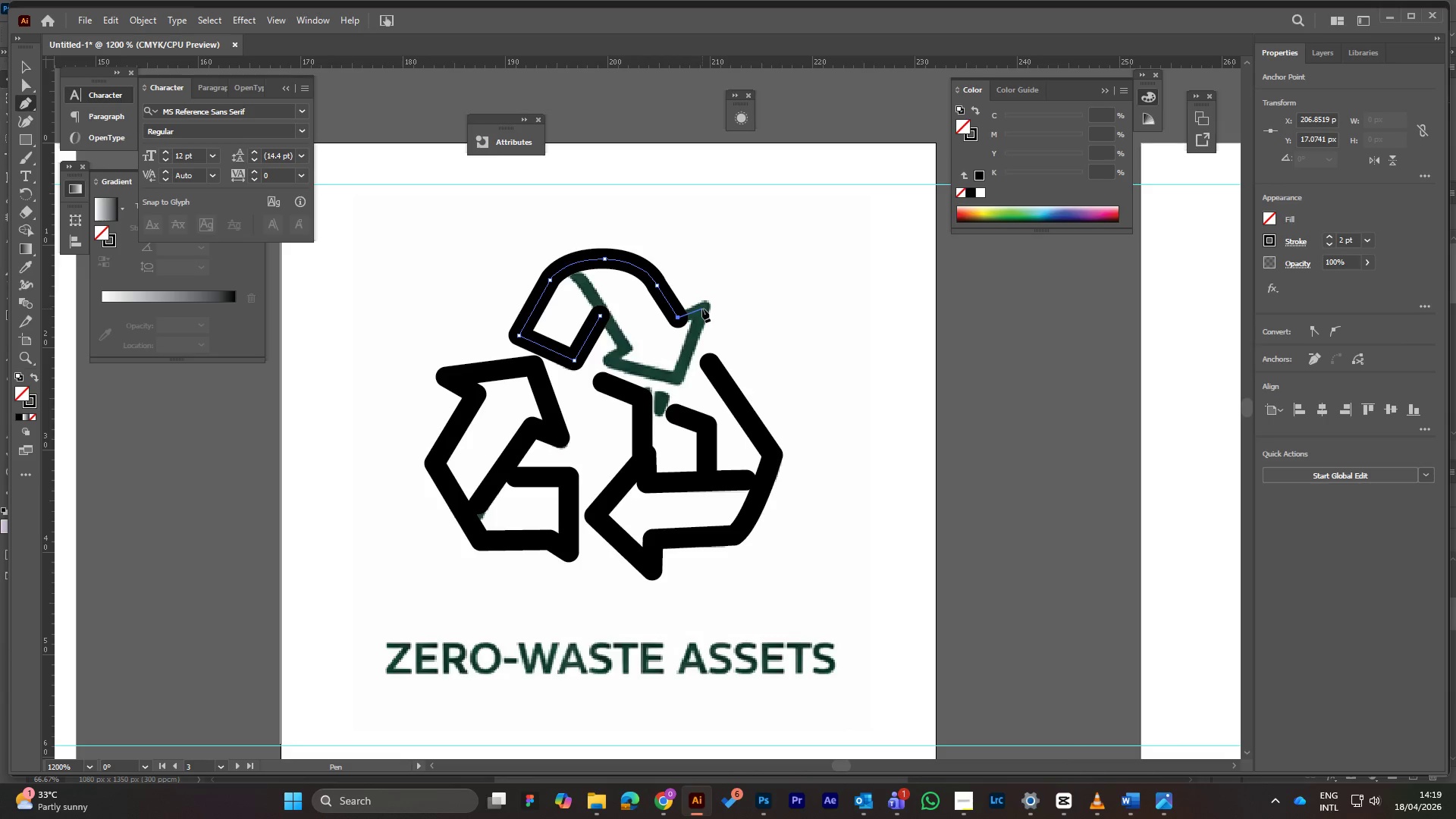 
left_click([703, 306])
 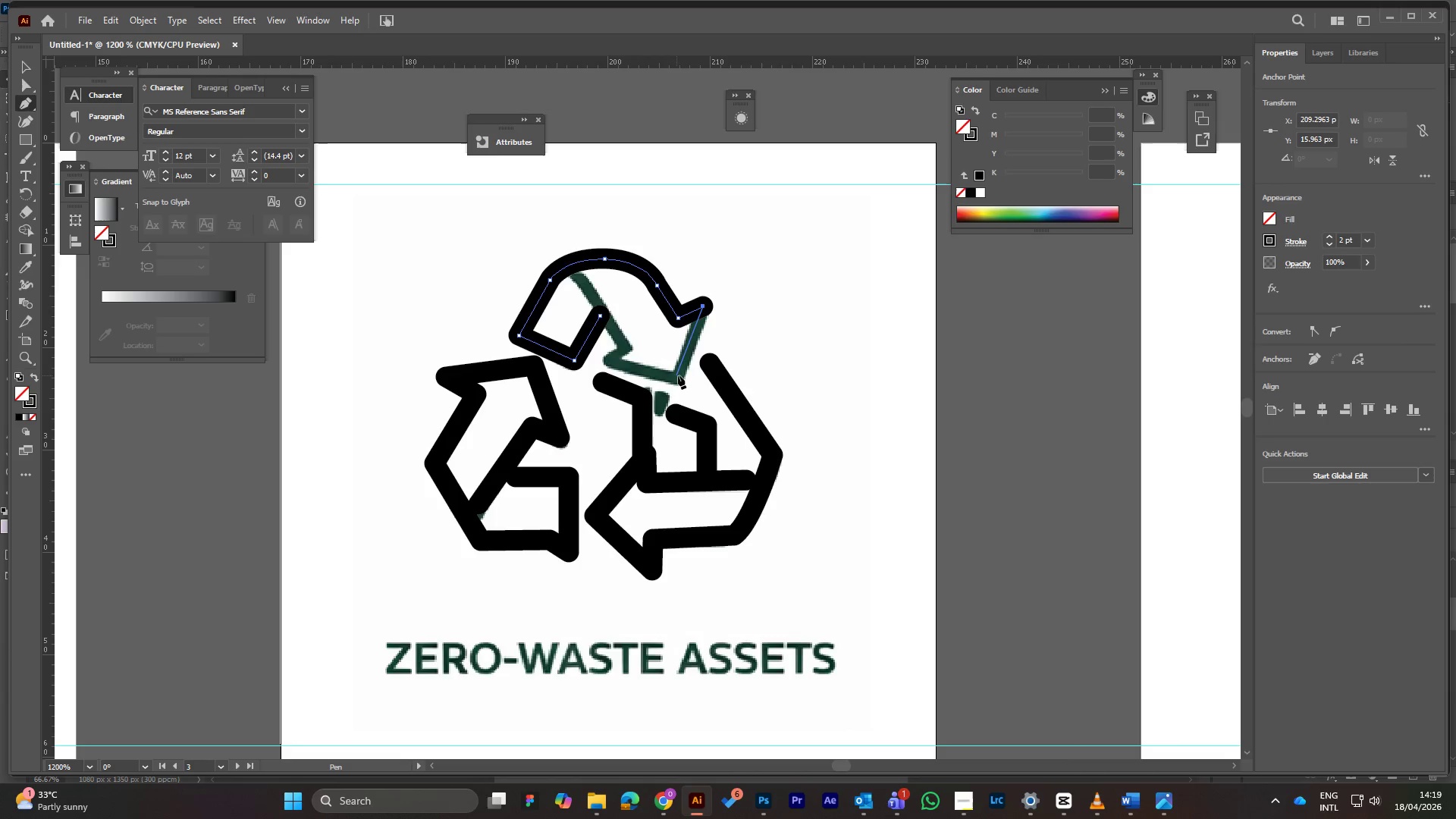 
left_click([678, 375])
 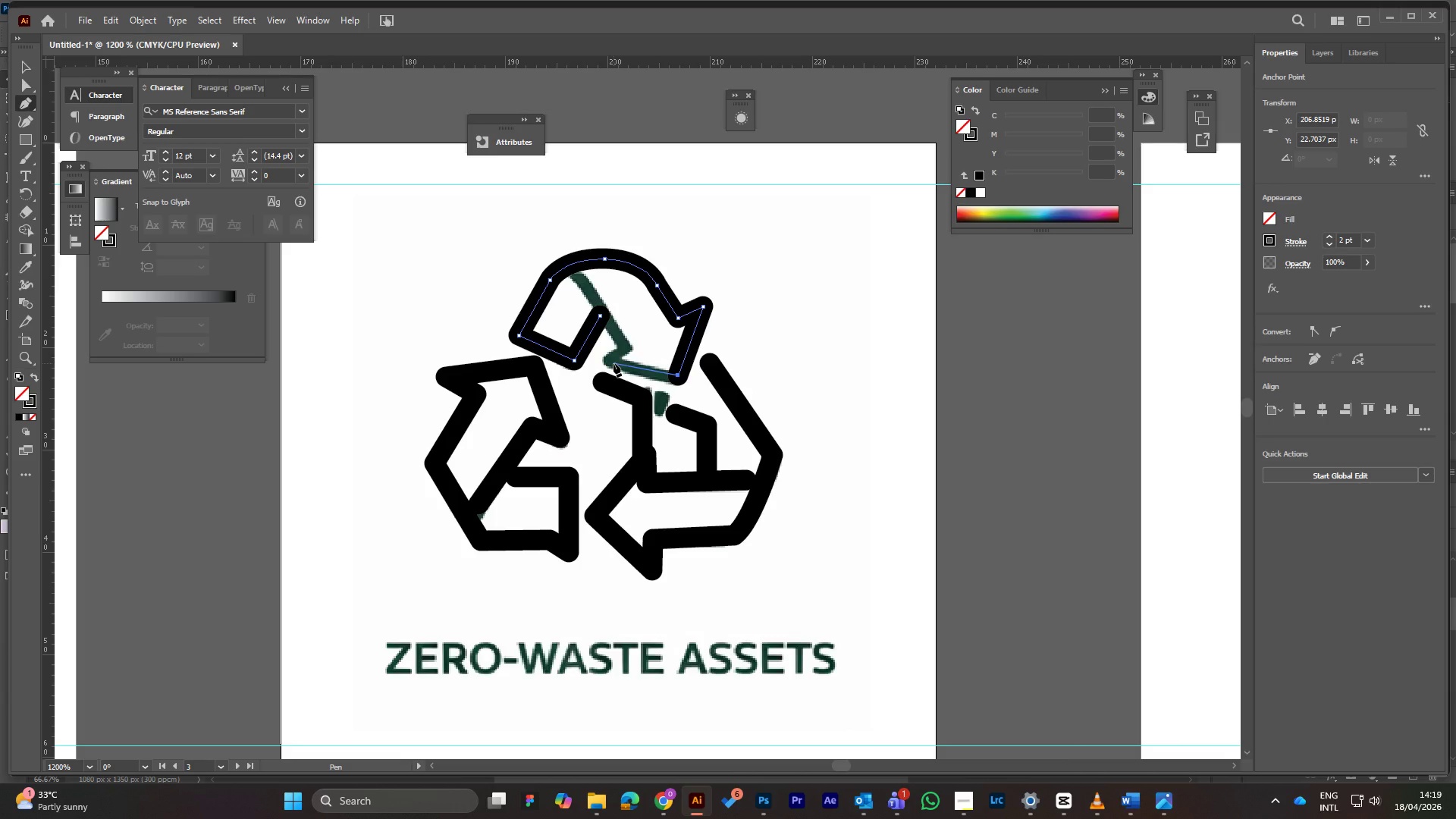 
left_click([613, 363])
 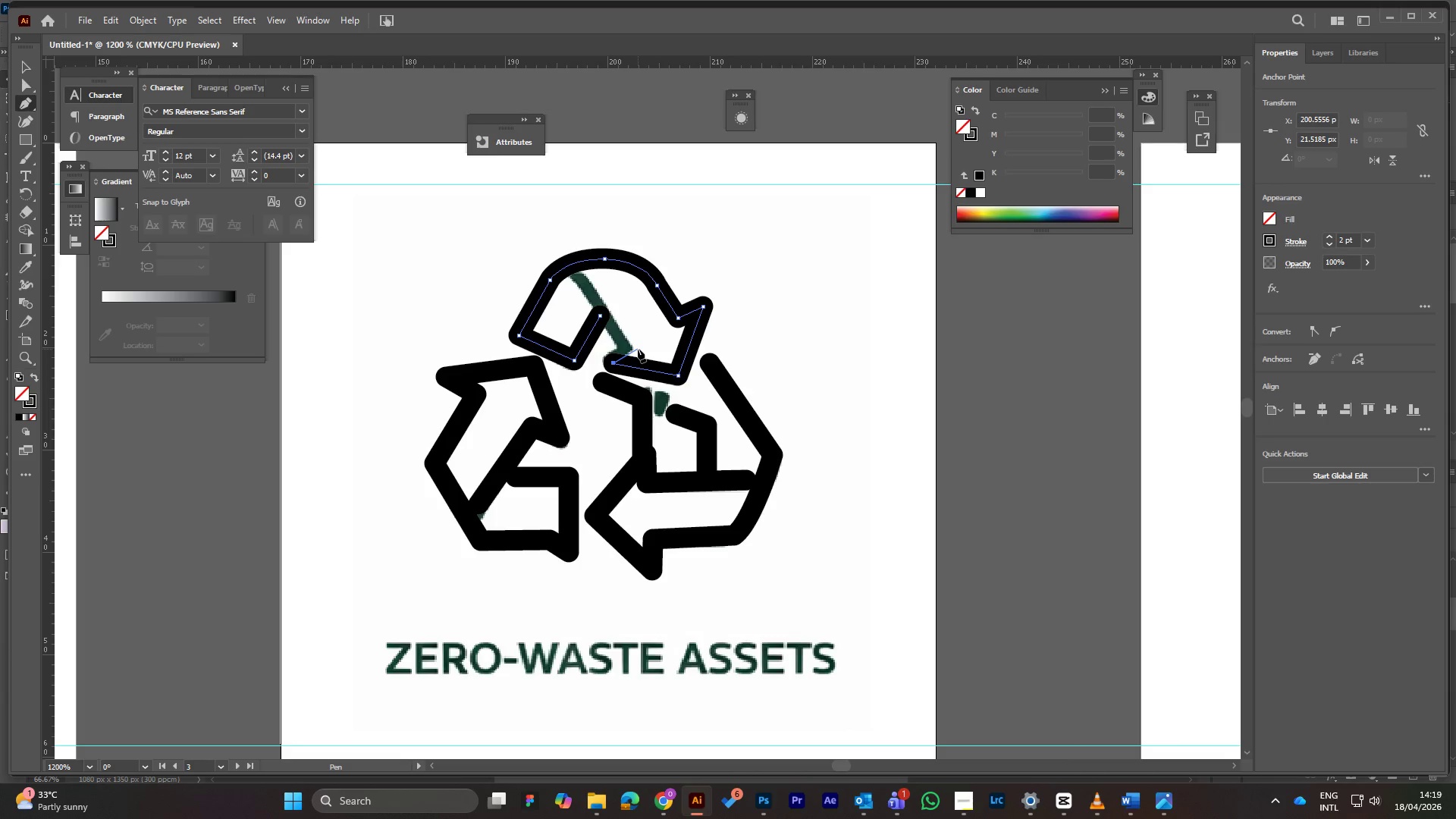 
left_click([638, 349])
 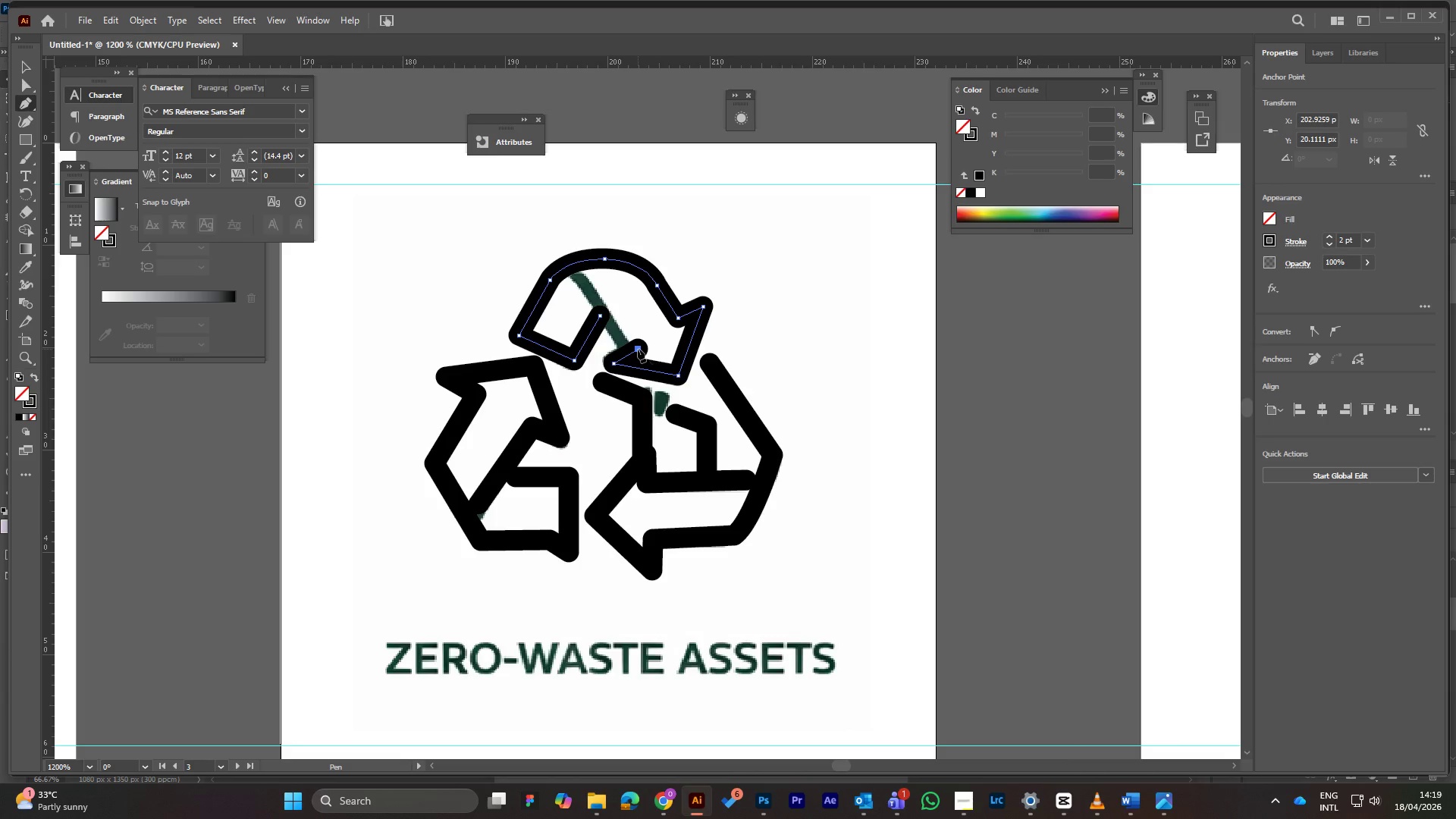 
key(Control+Z)
 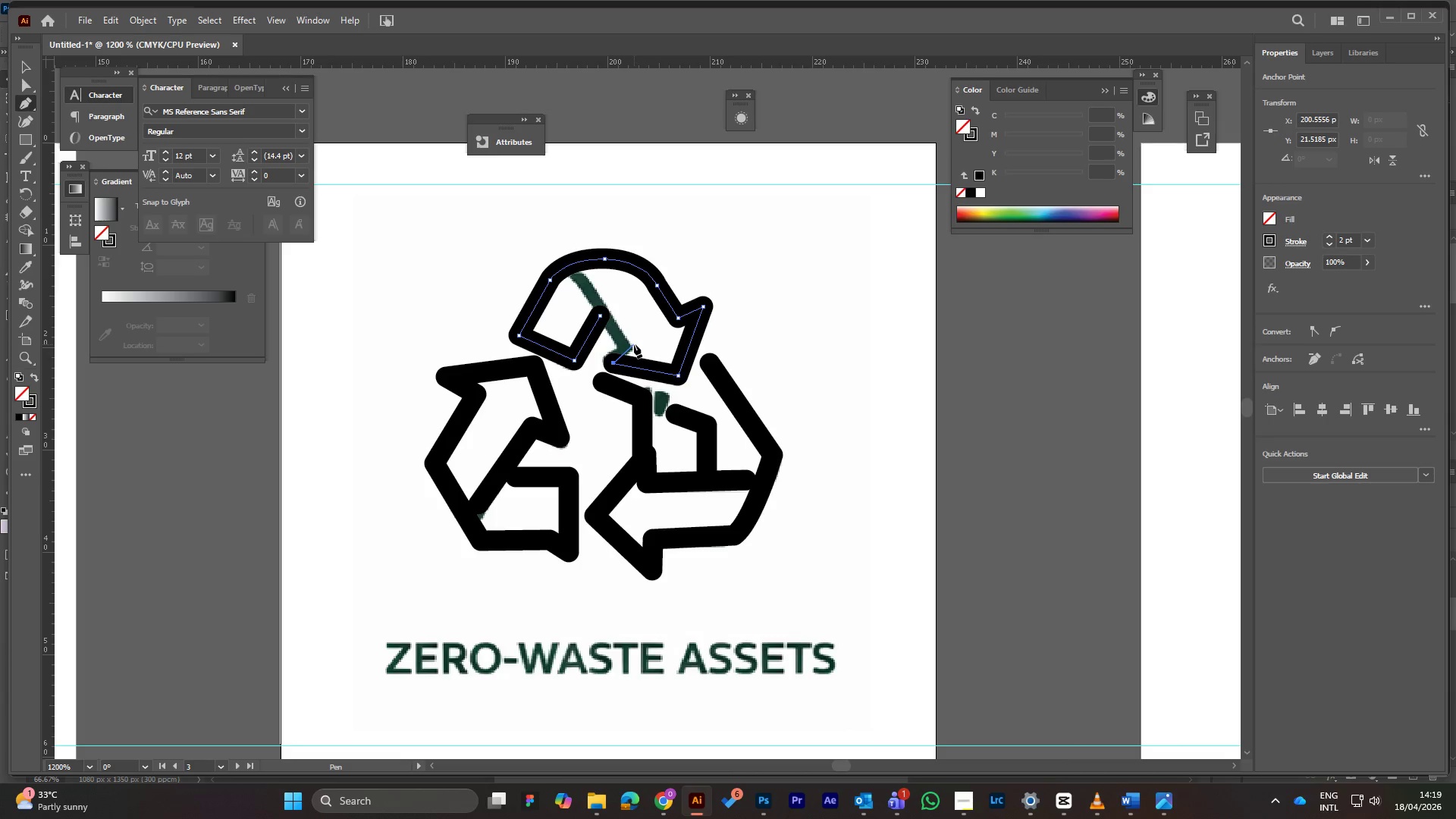 
left_click([634, 344])
 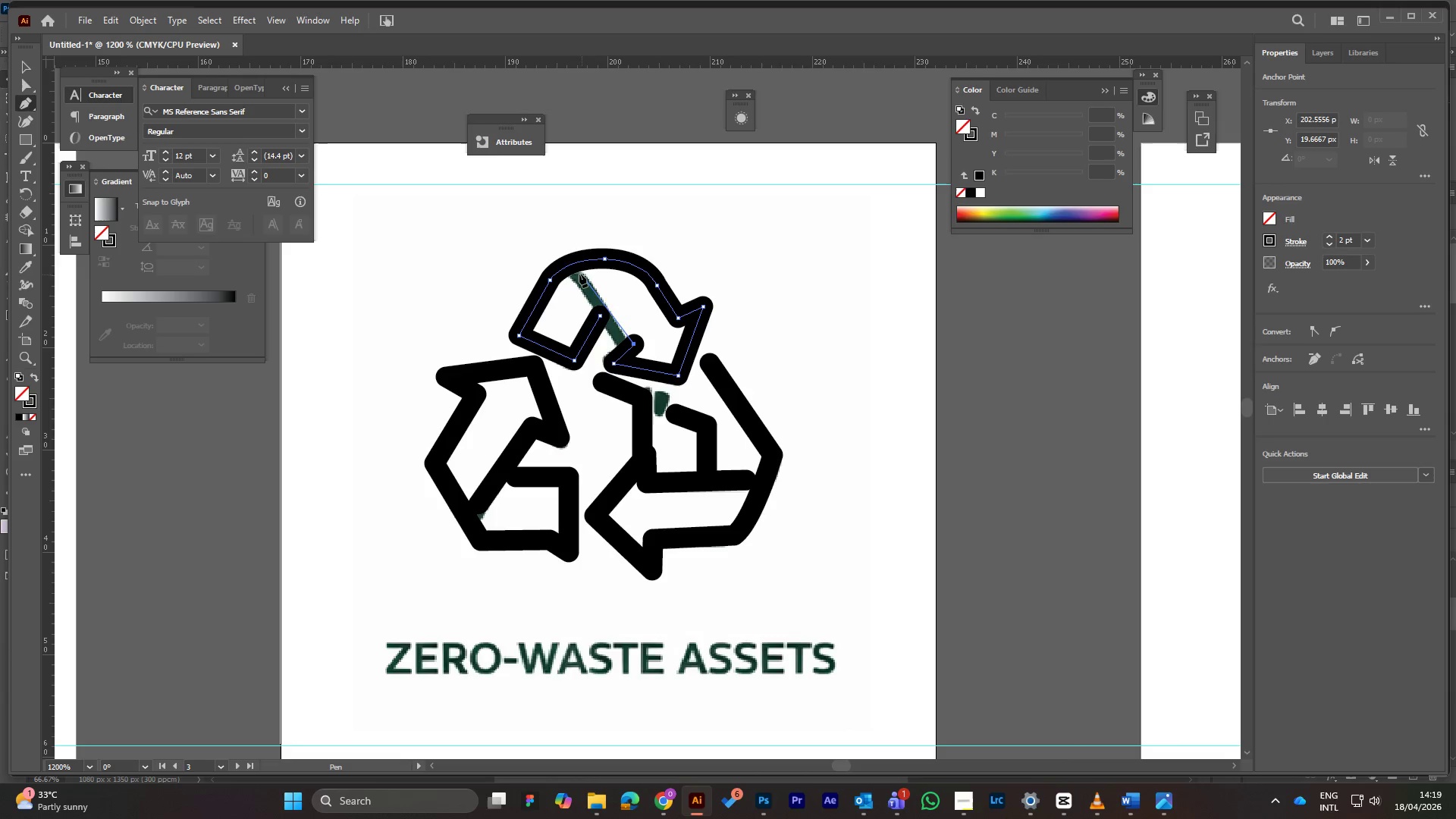 
wait(5.84)
 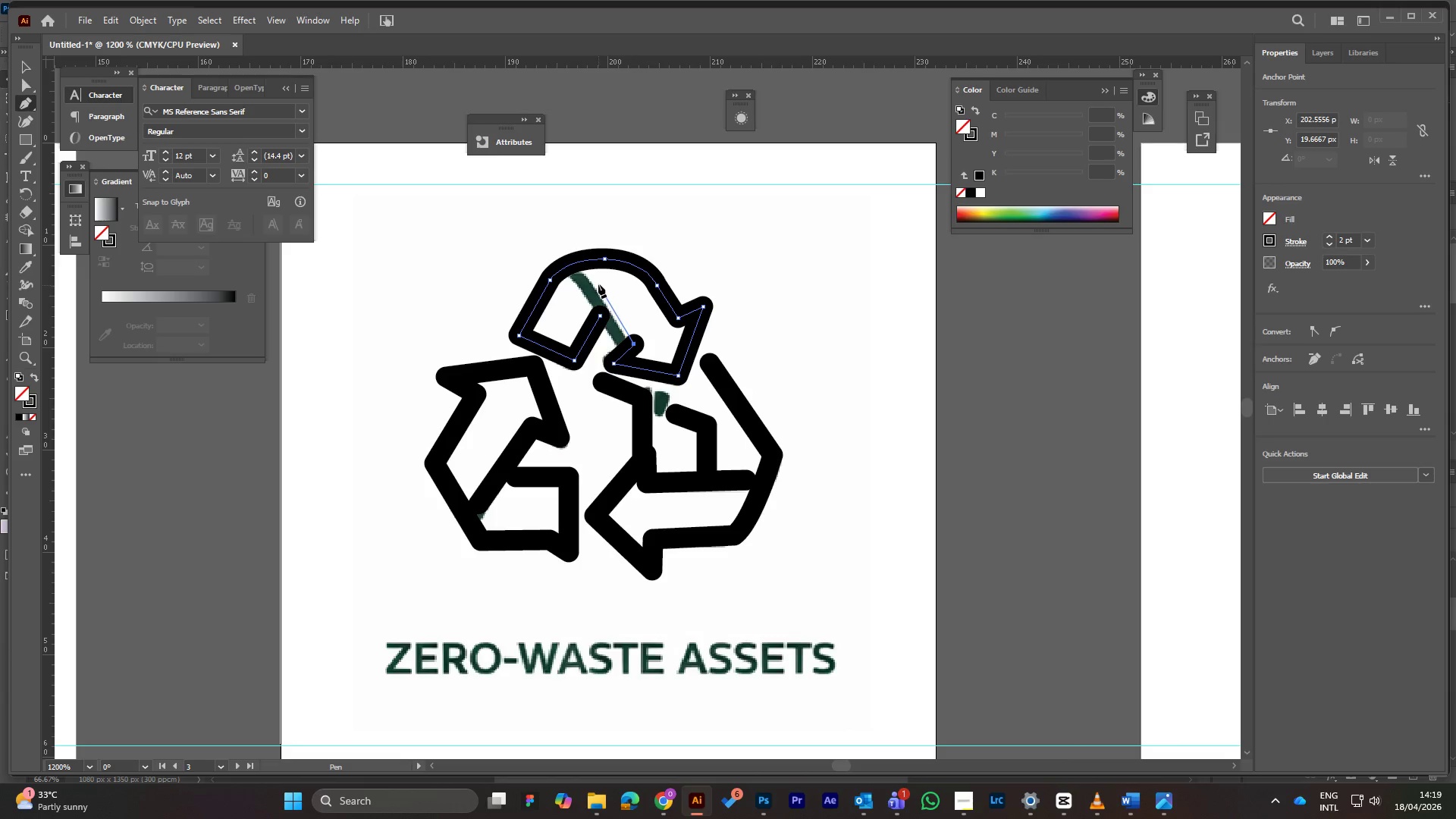 
left_click_drag(start_coordinate=[573, 271], to_coordinate=[565, 273])
 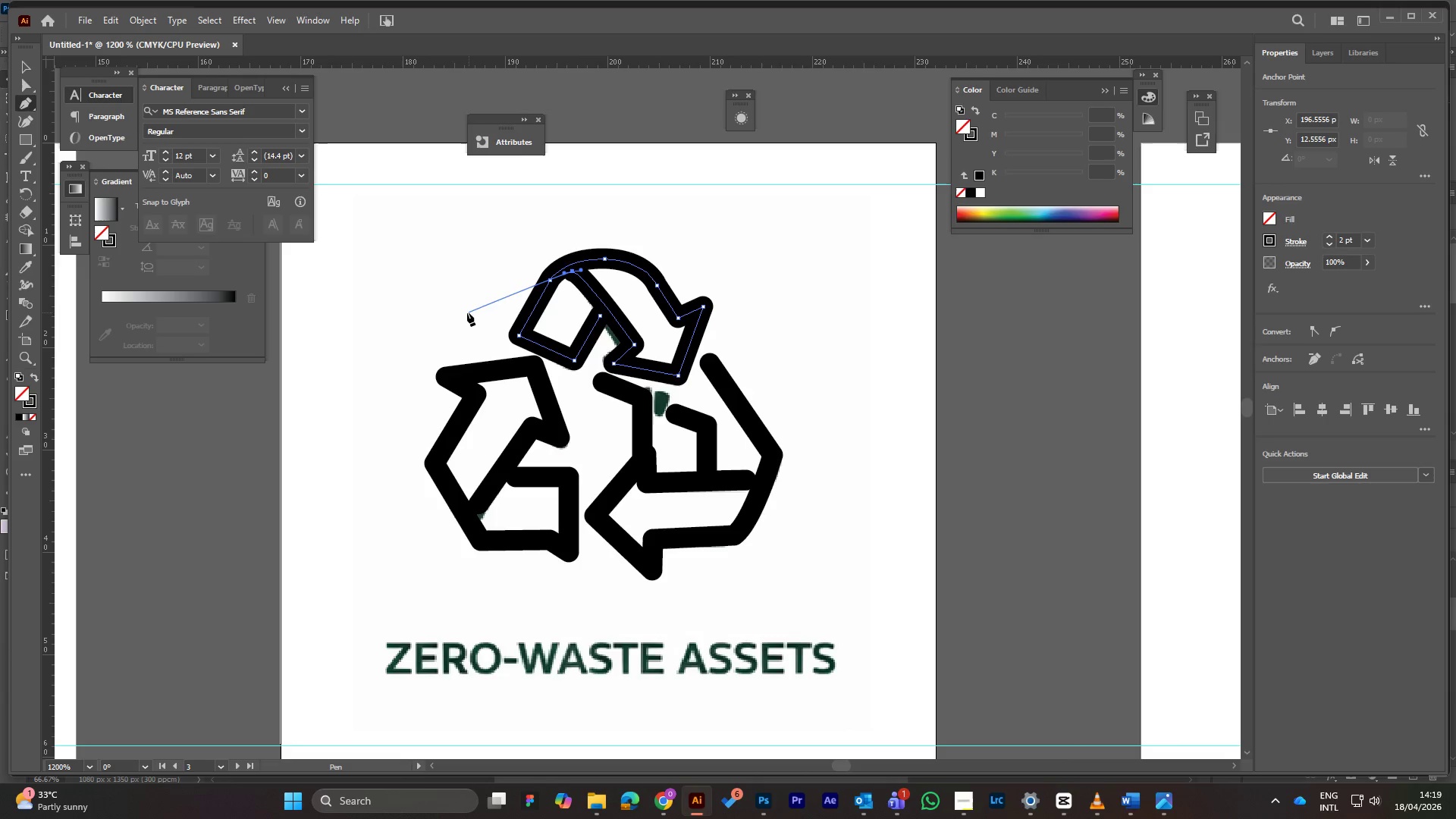 
key(Escape)
 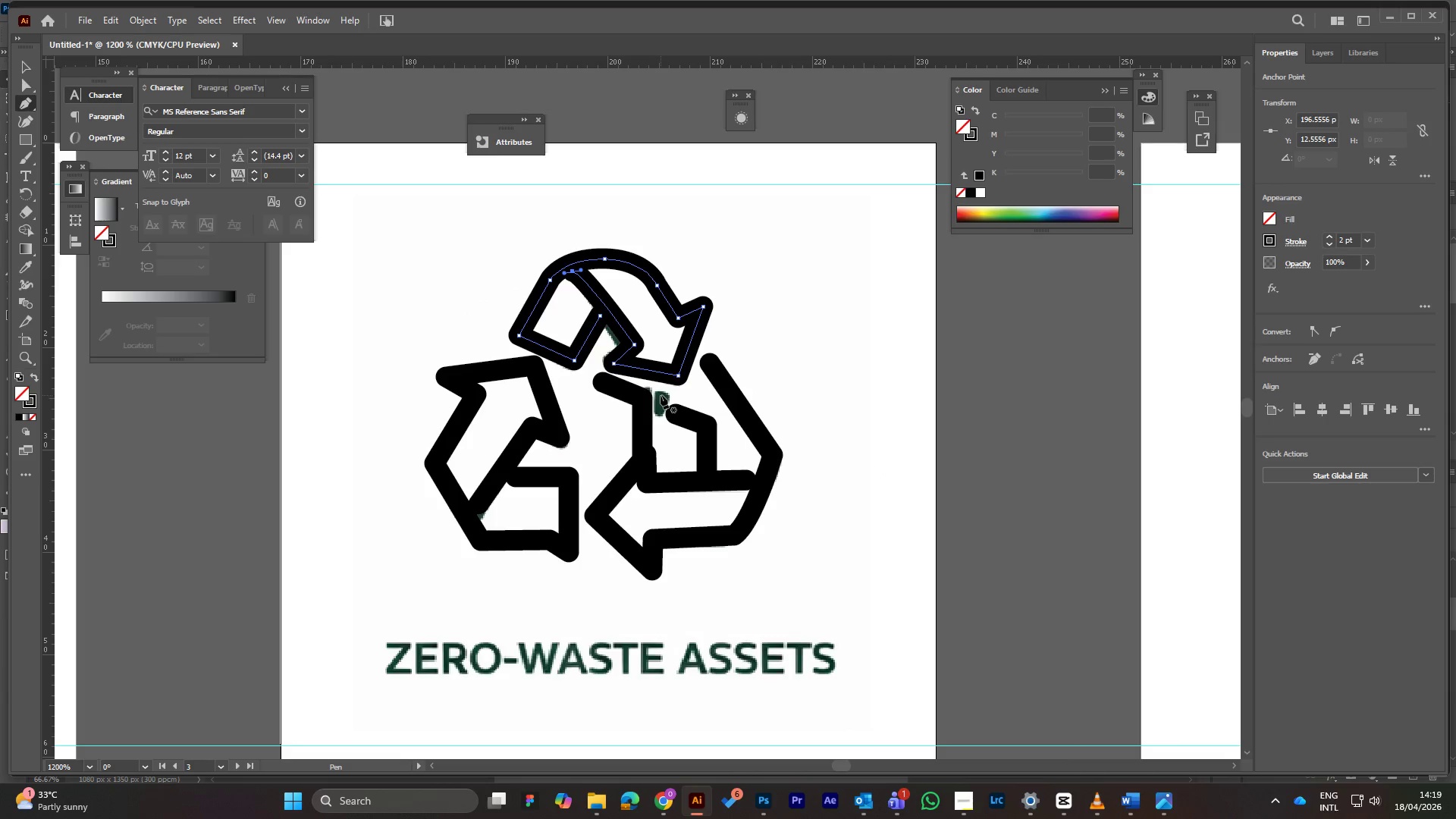 
left_click([663, 391])
 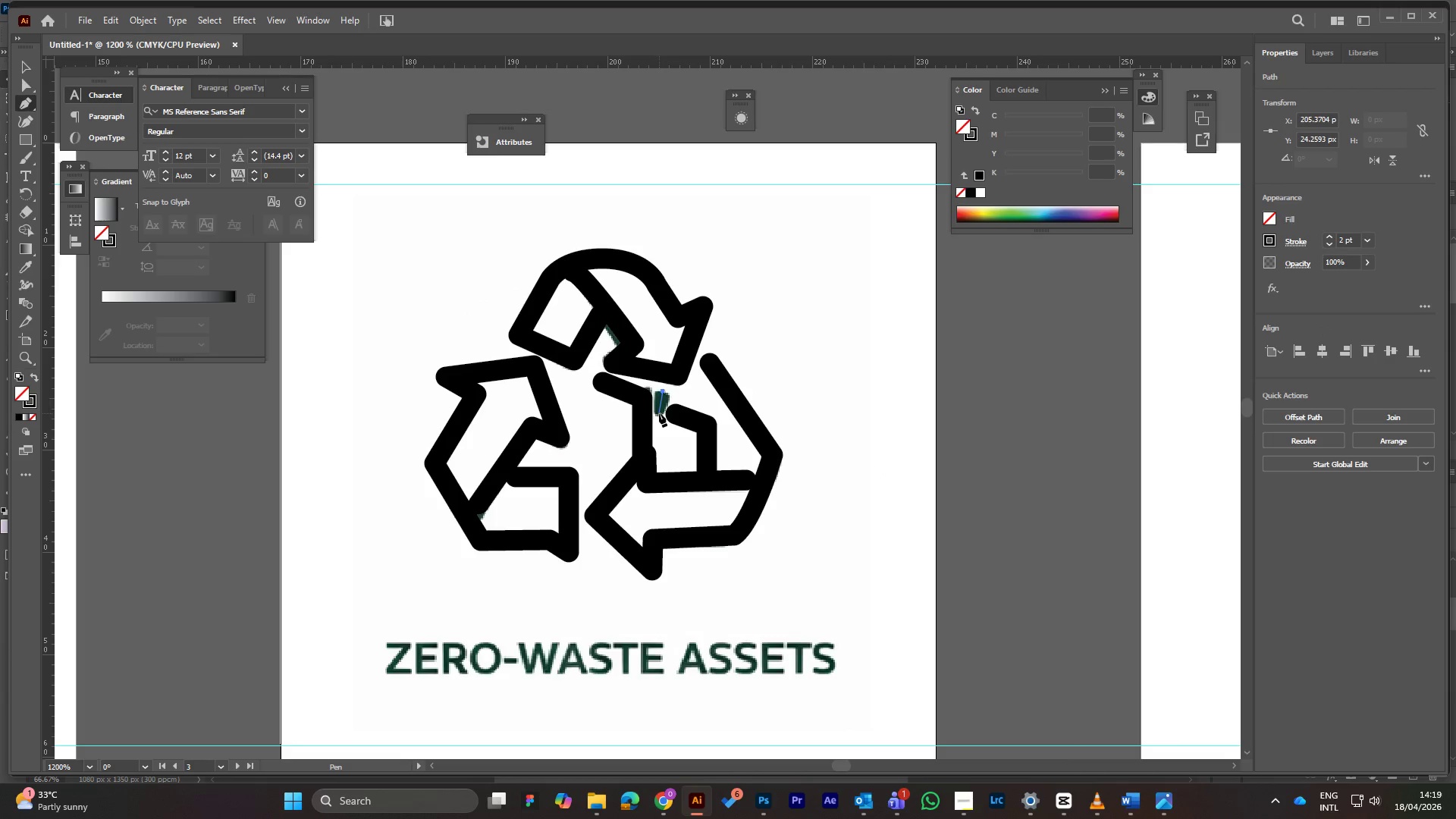 
left_click([659, 413])
 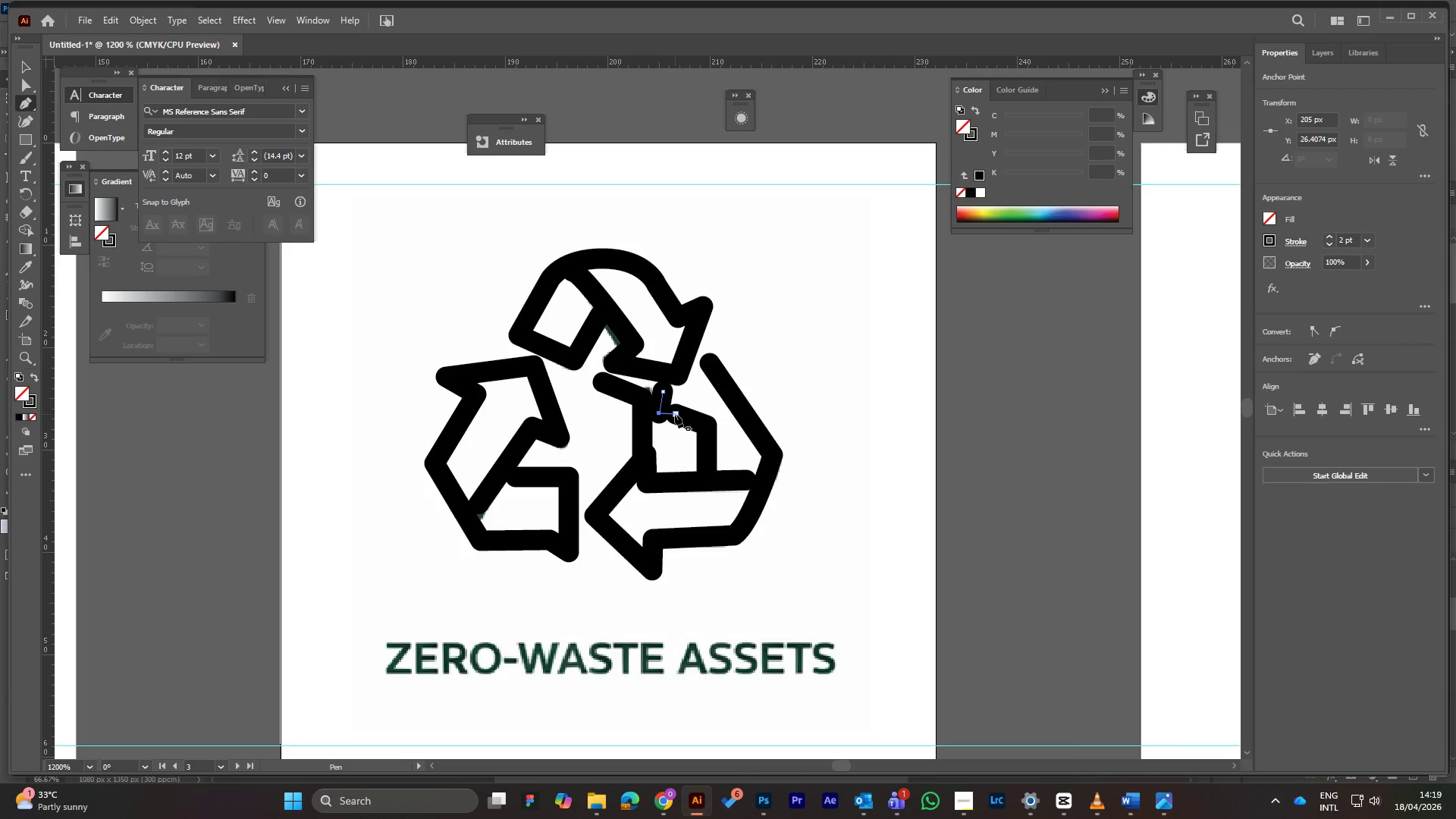 
key(Control+Z)
 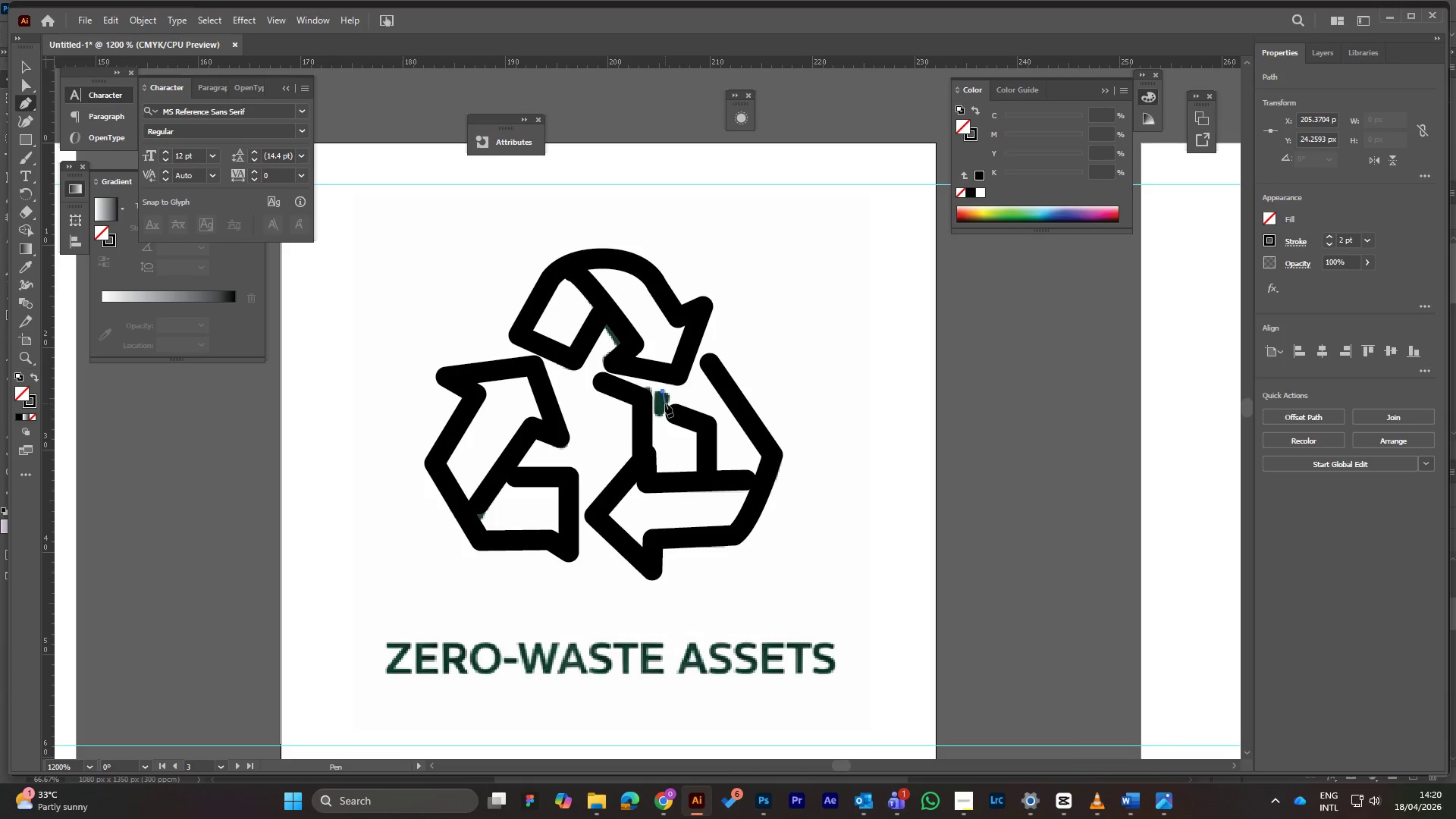 
left_click([658, 402])
 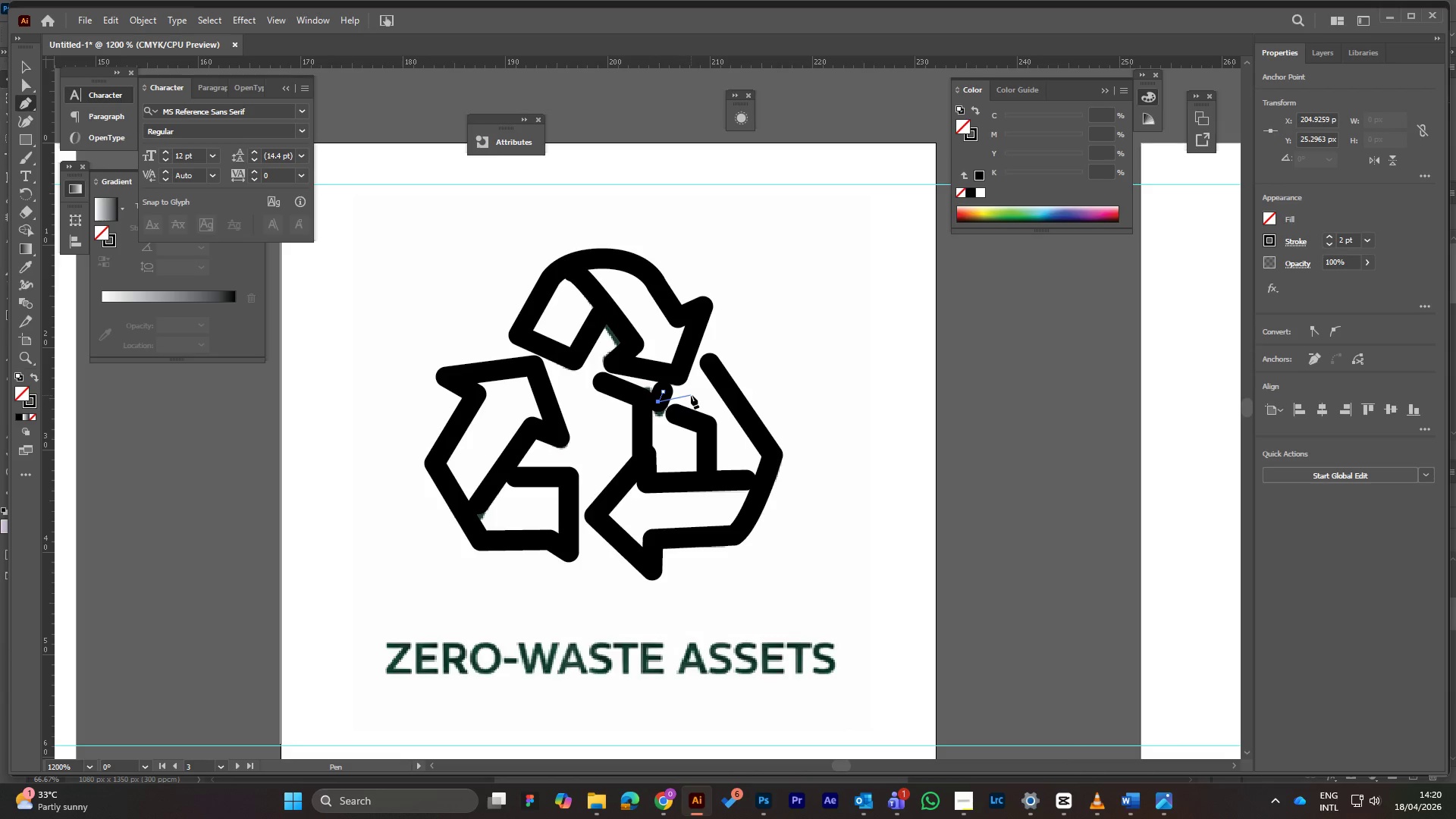 
key(Control+Z)
 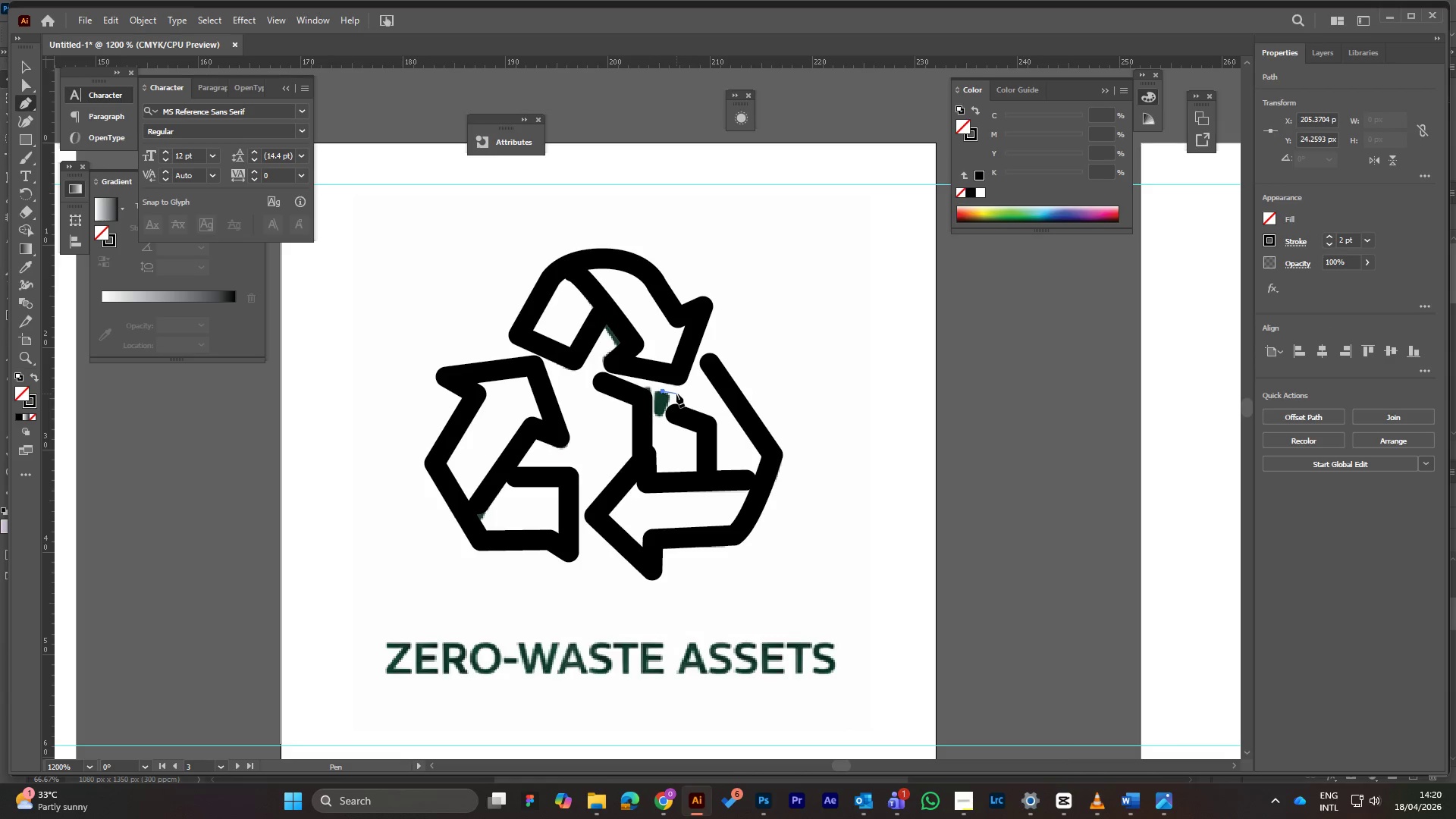 
key(Control+Z)
 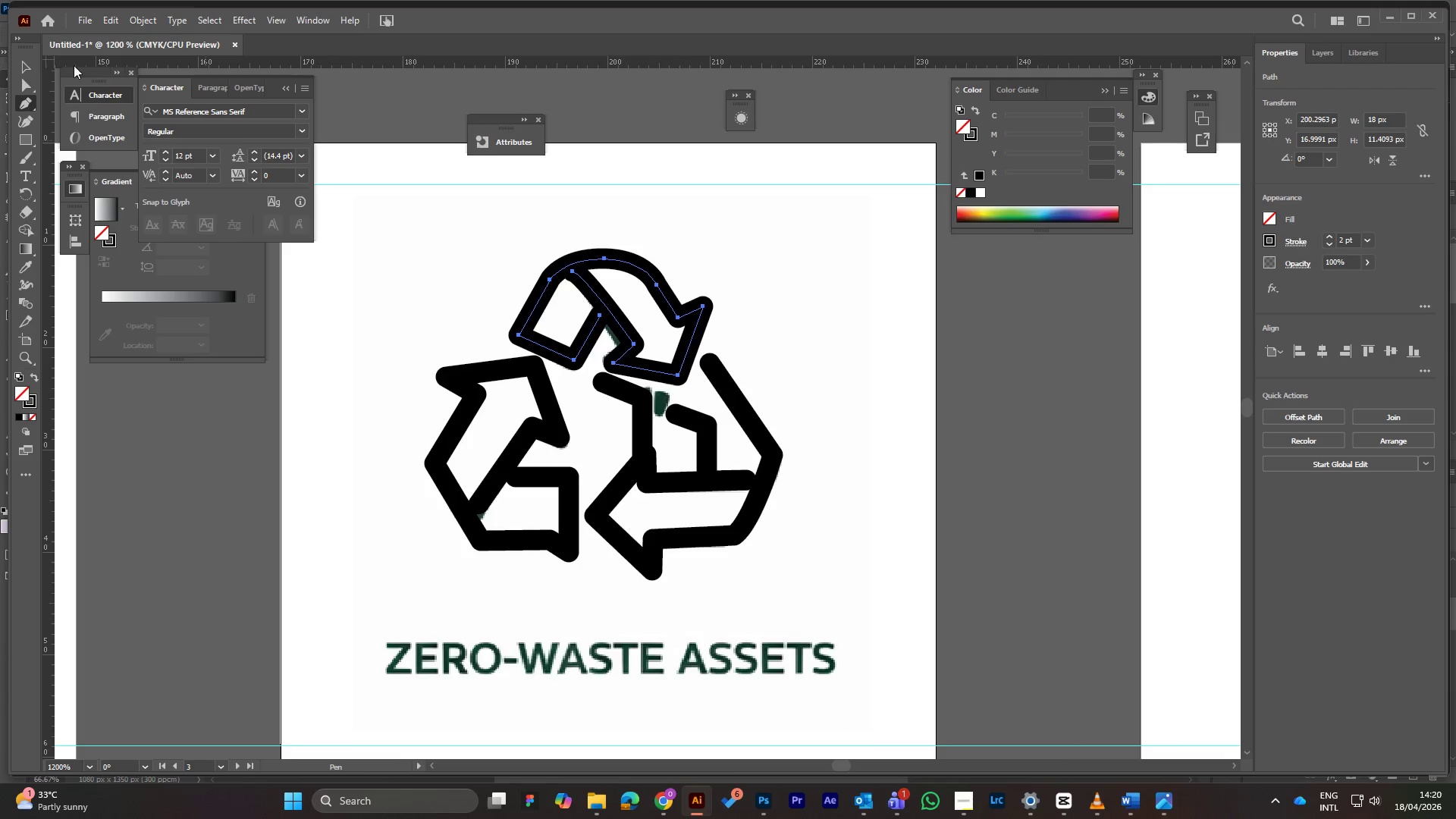 
left_click([24, 66])
 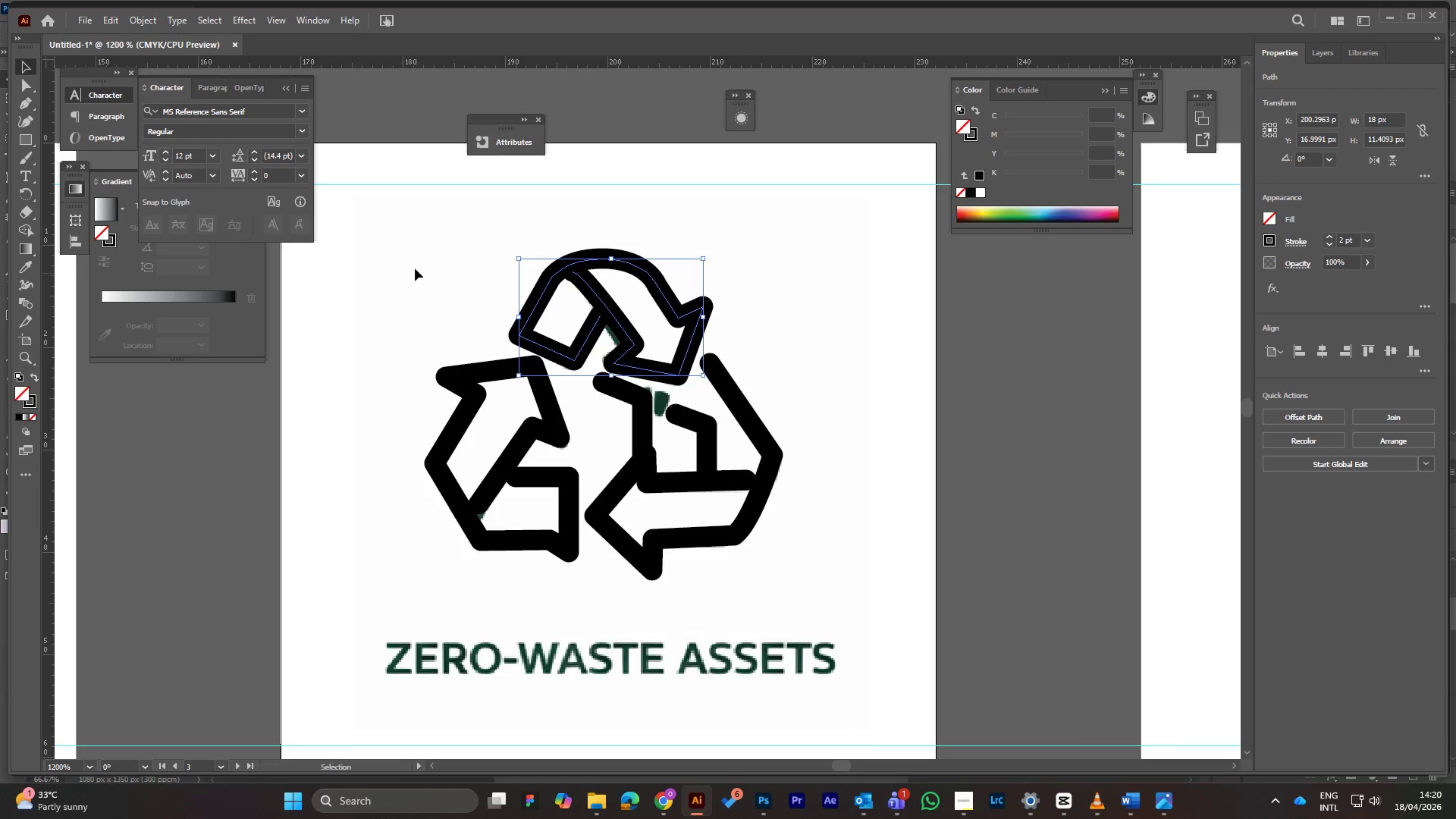 
left_click([415, 265])
 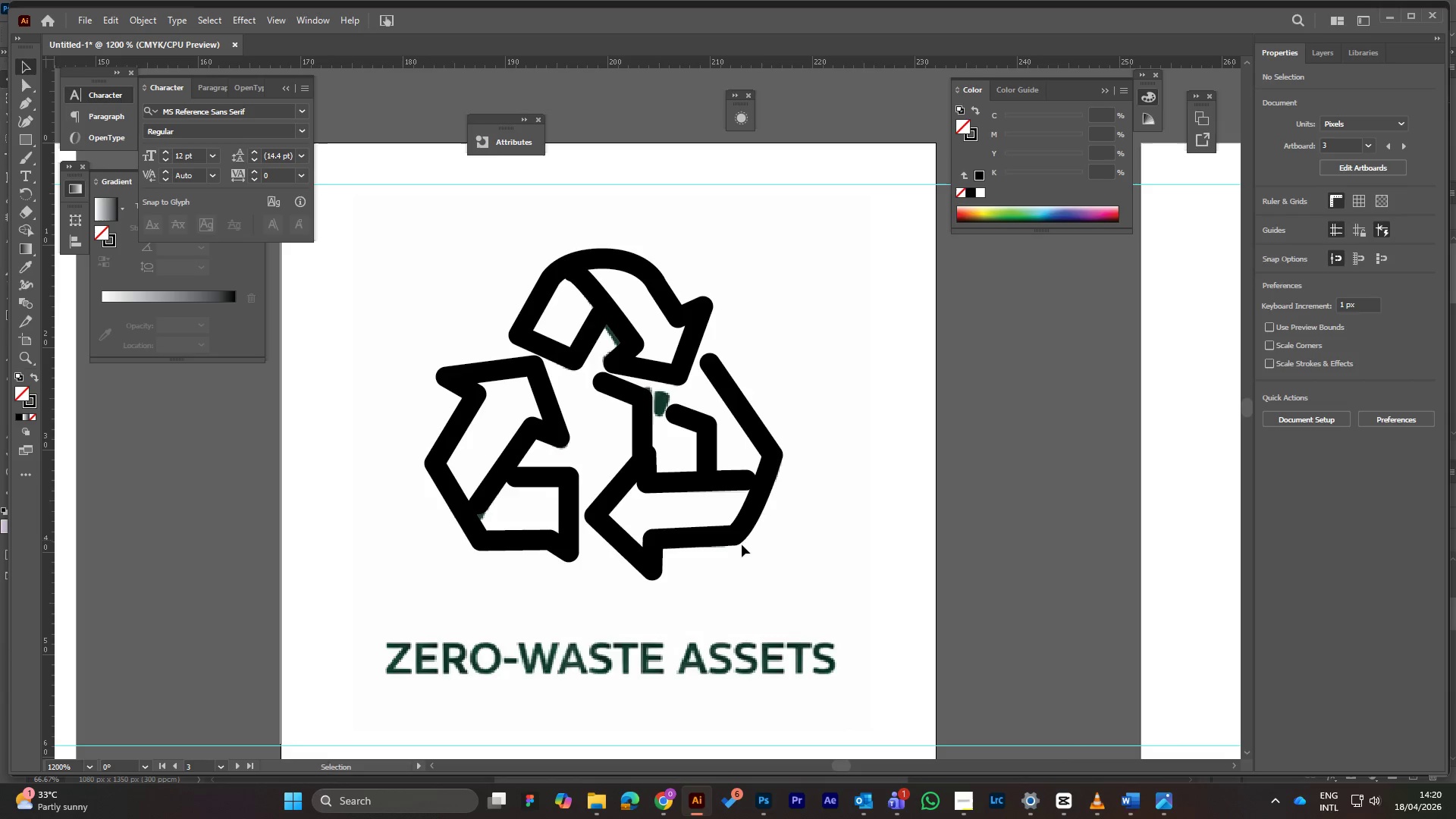 
wait(9.72)
 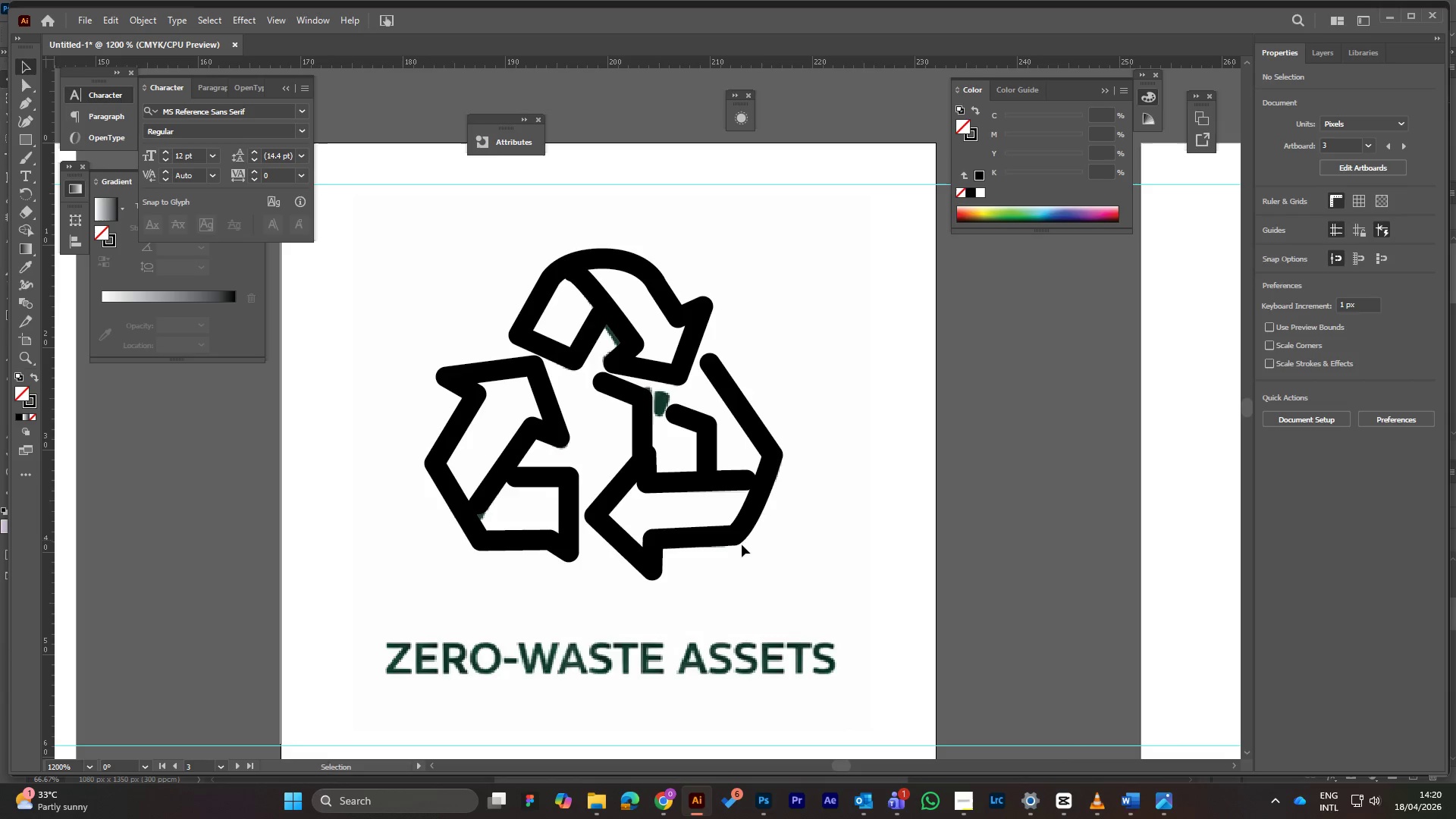 
left_click([608, 305])
 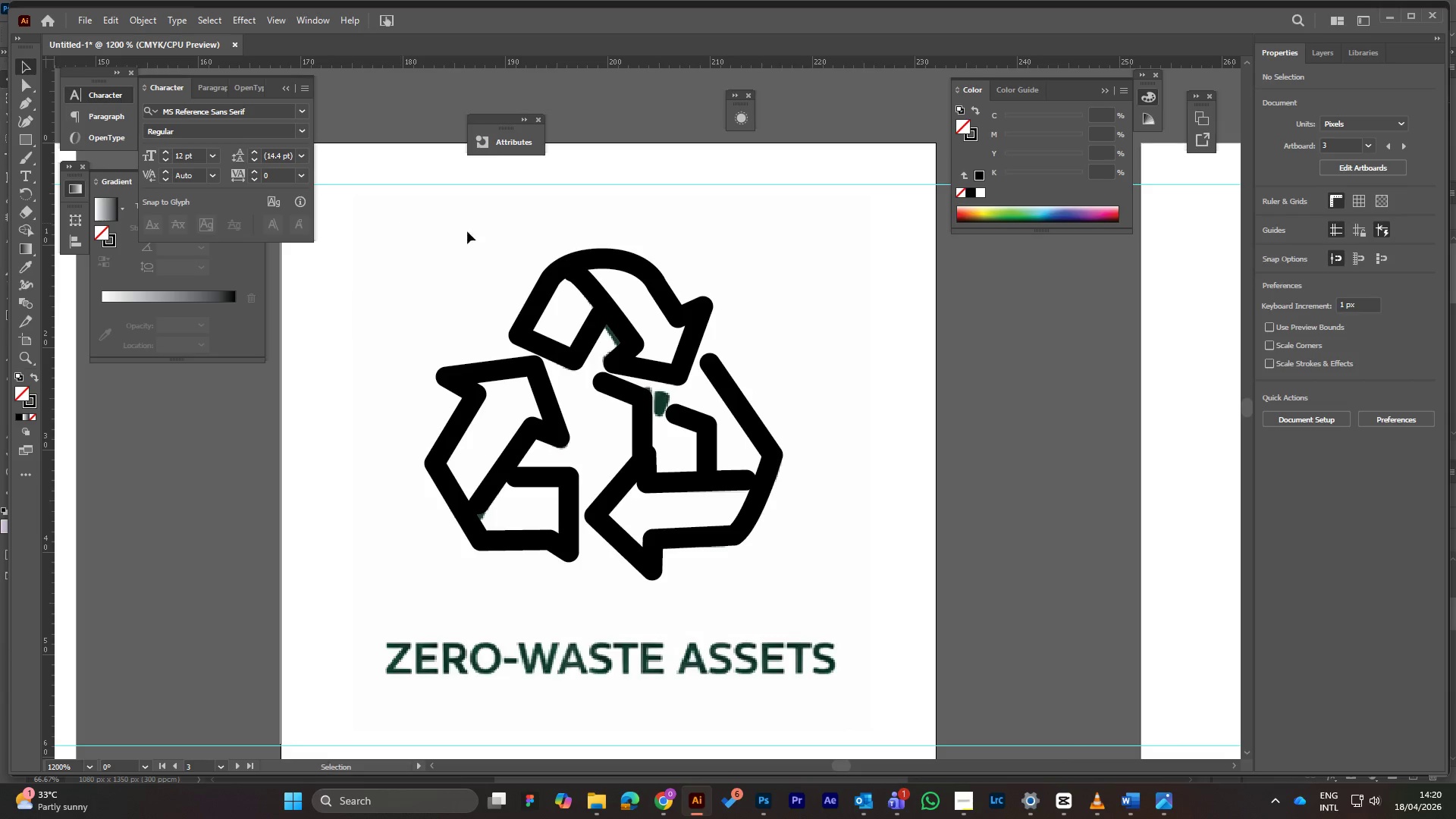 
wait(7.05)
 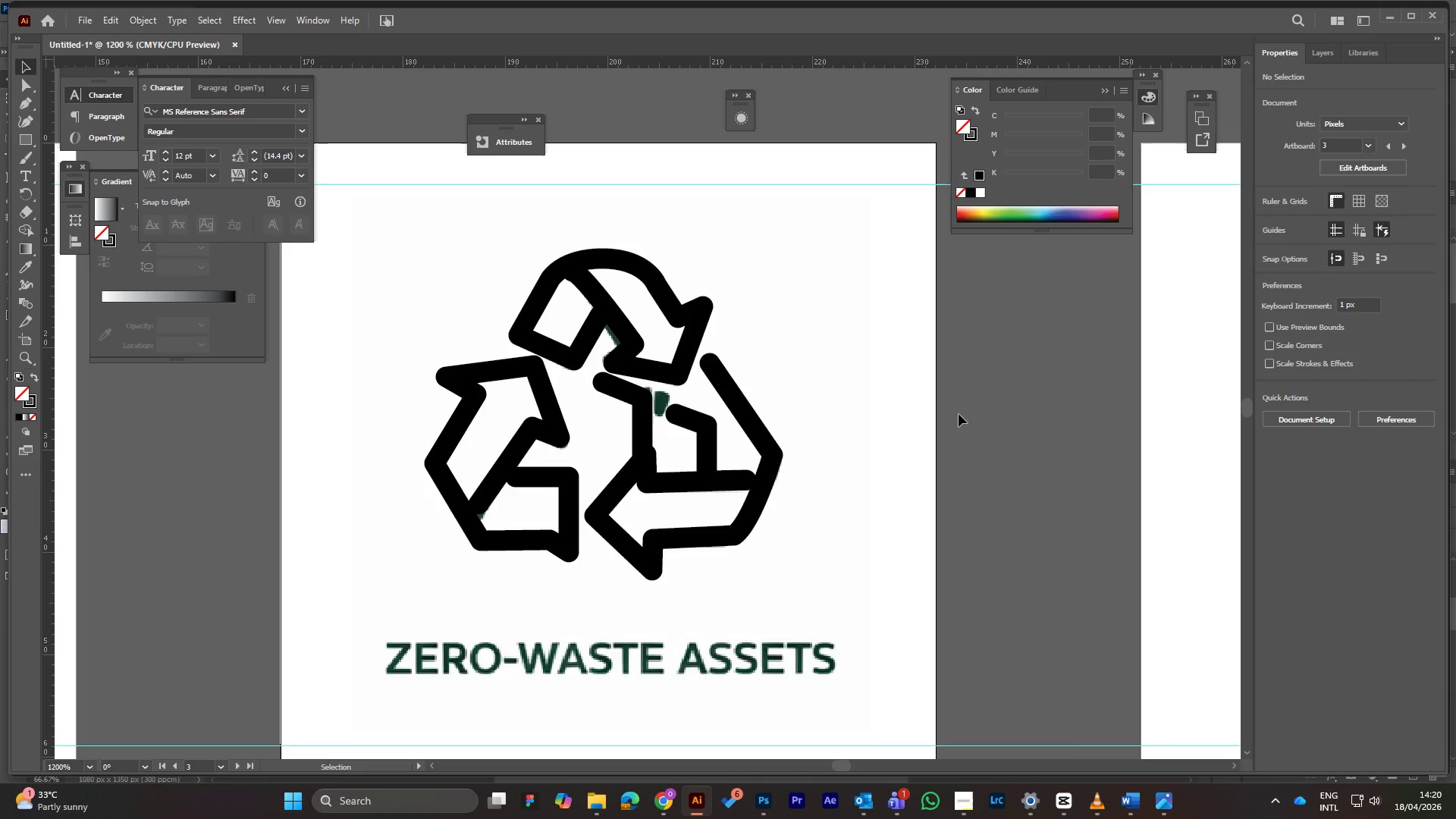 
left_click([1322, 53])
 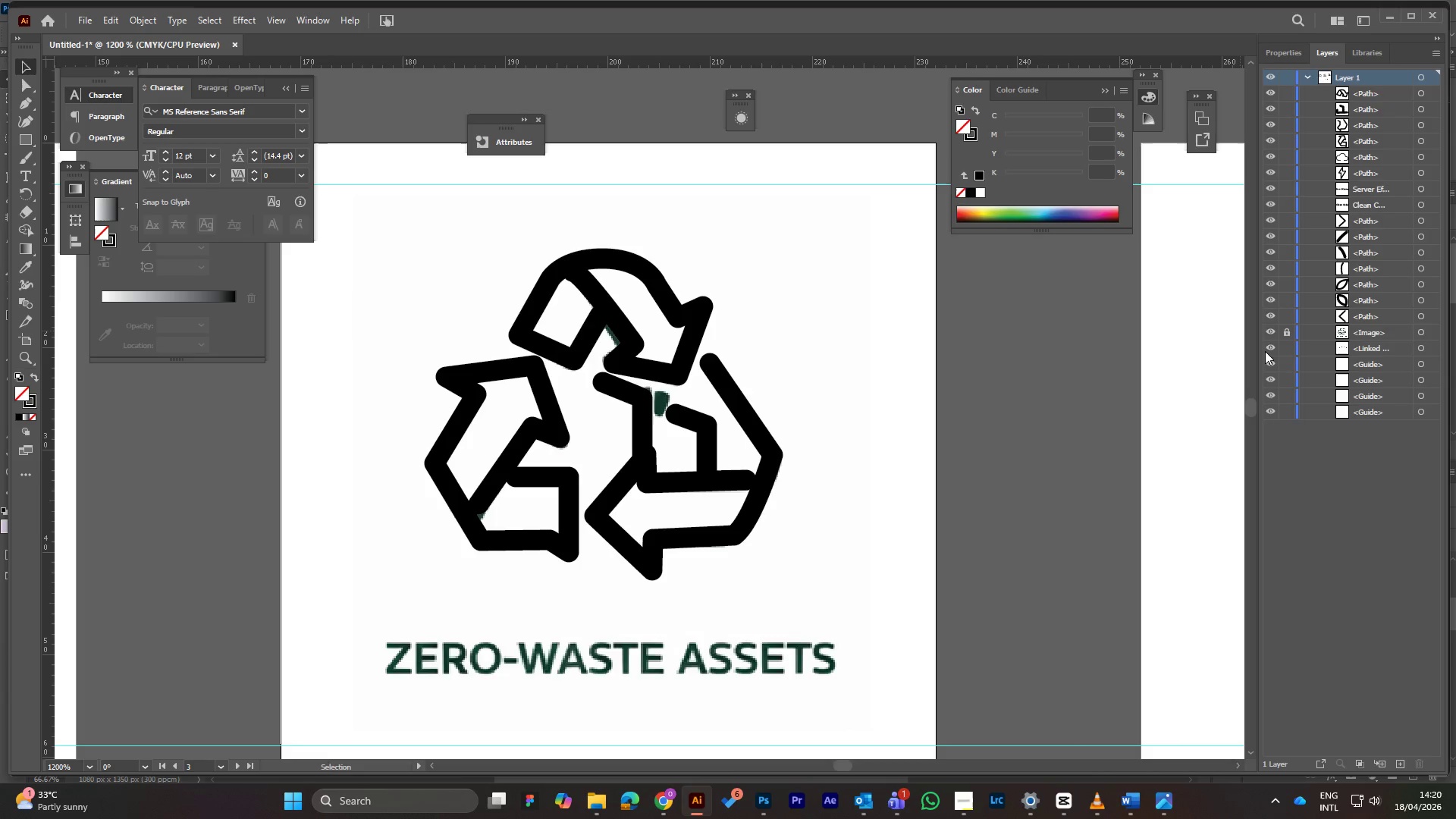 
left_click([1289, 332])
 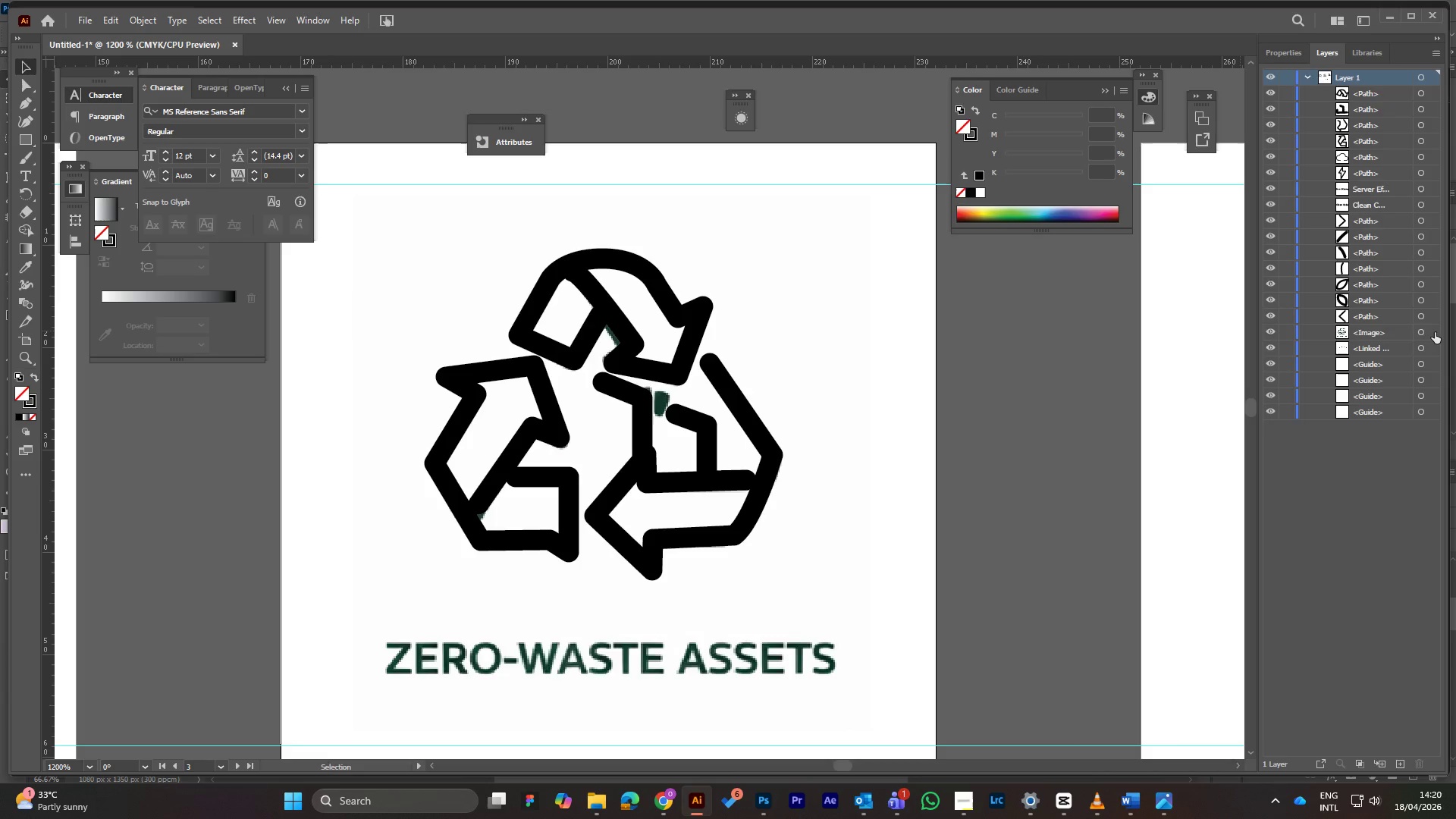 
left_click([1435, 332])
 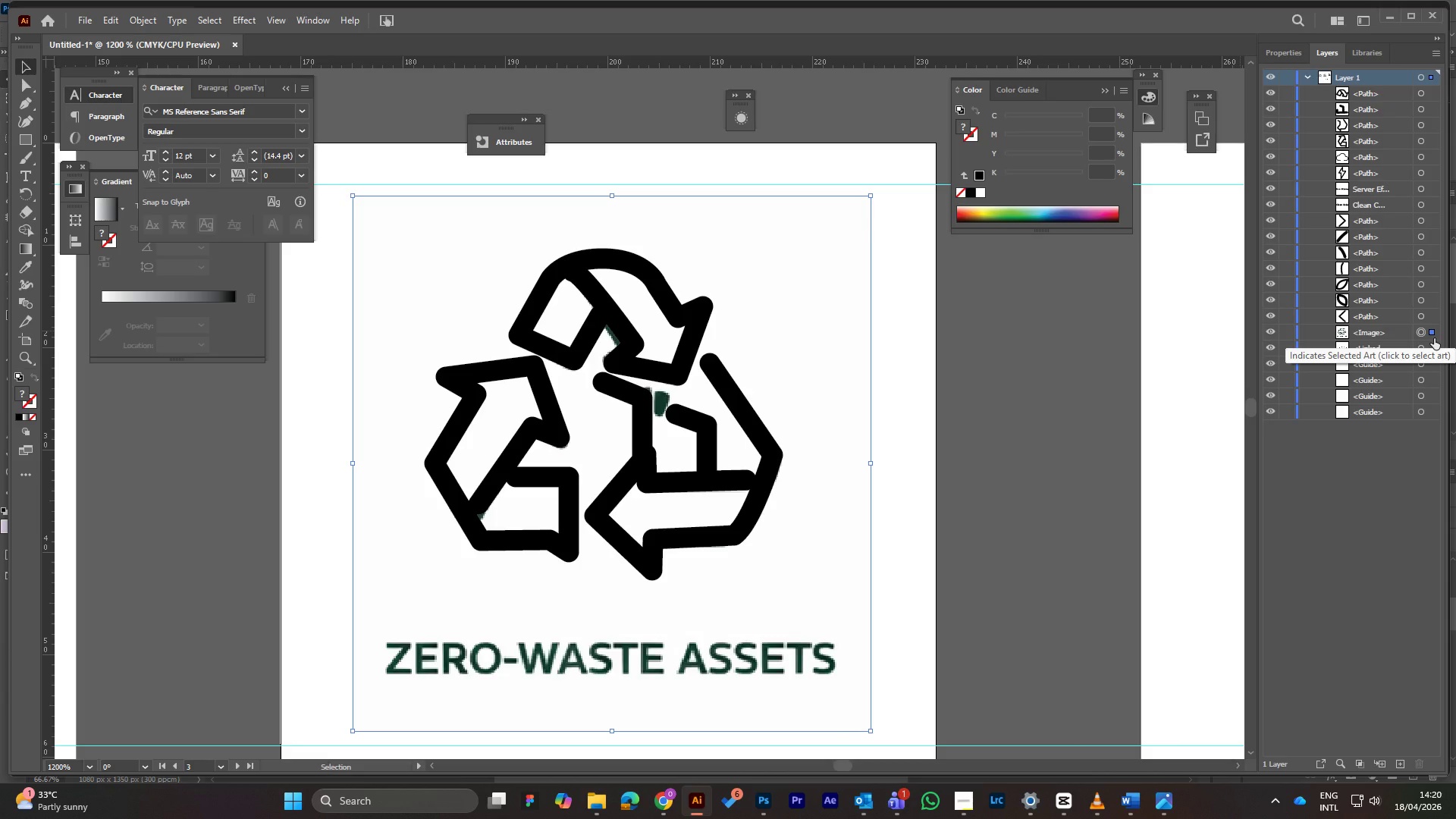 
key(Delete)
 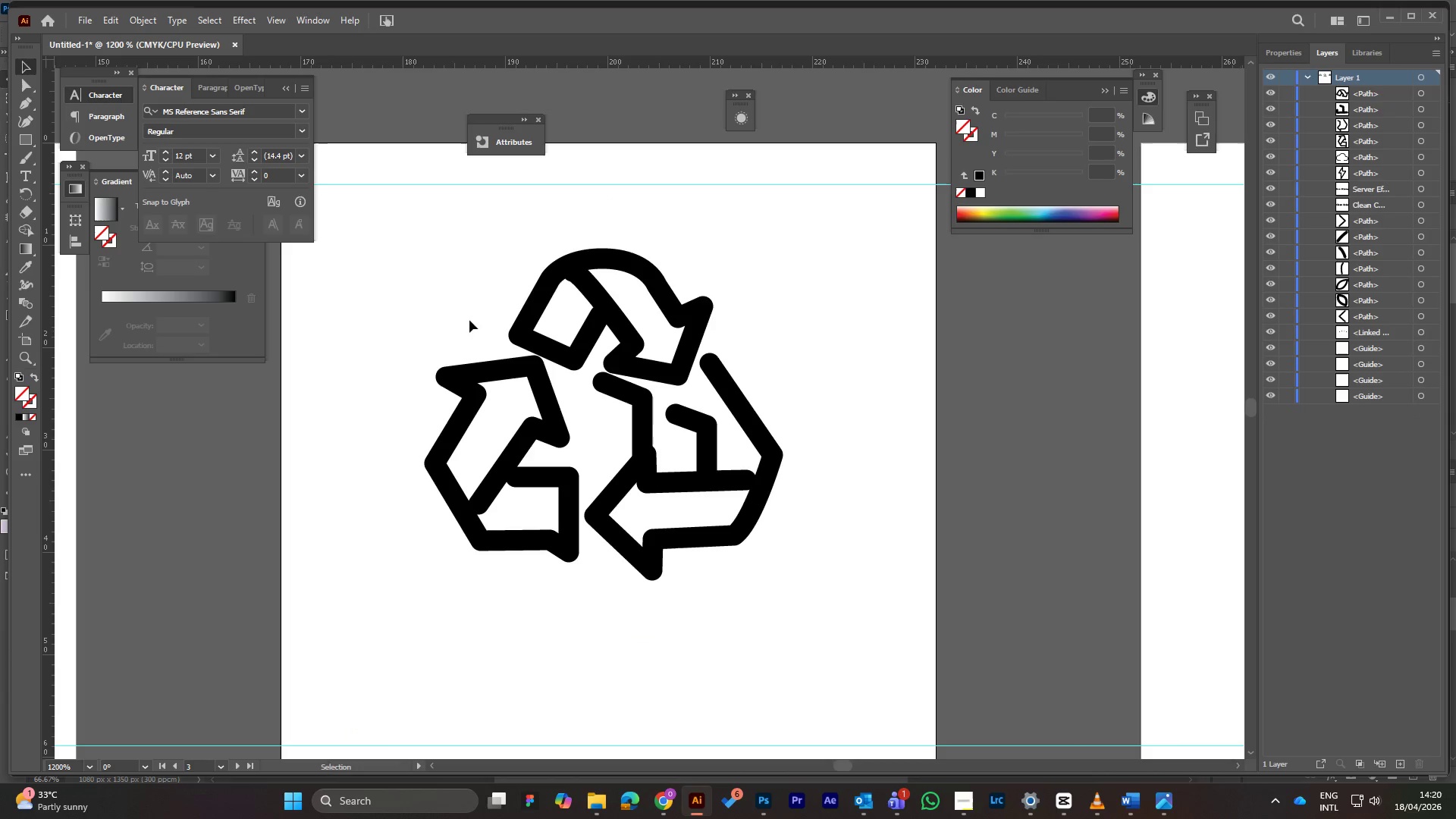 
left_click_drag(start_coordinate=[373, 253], to_coordinate=[840, 639])
 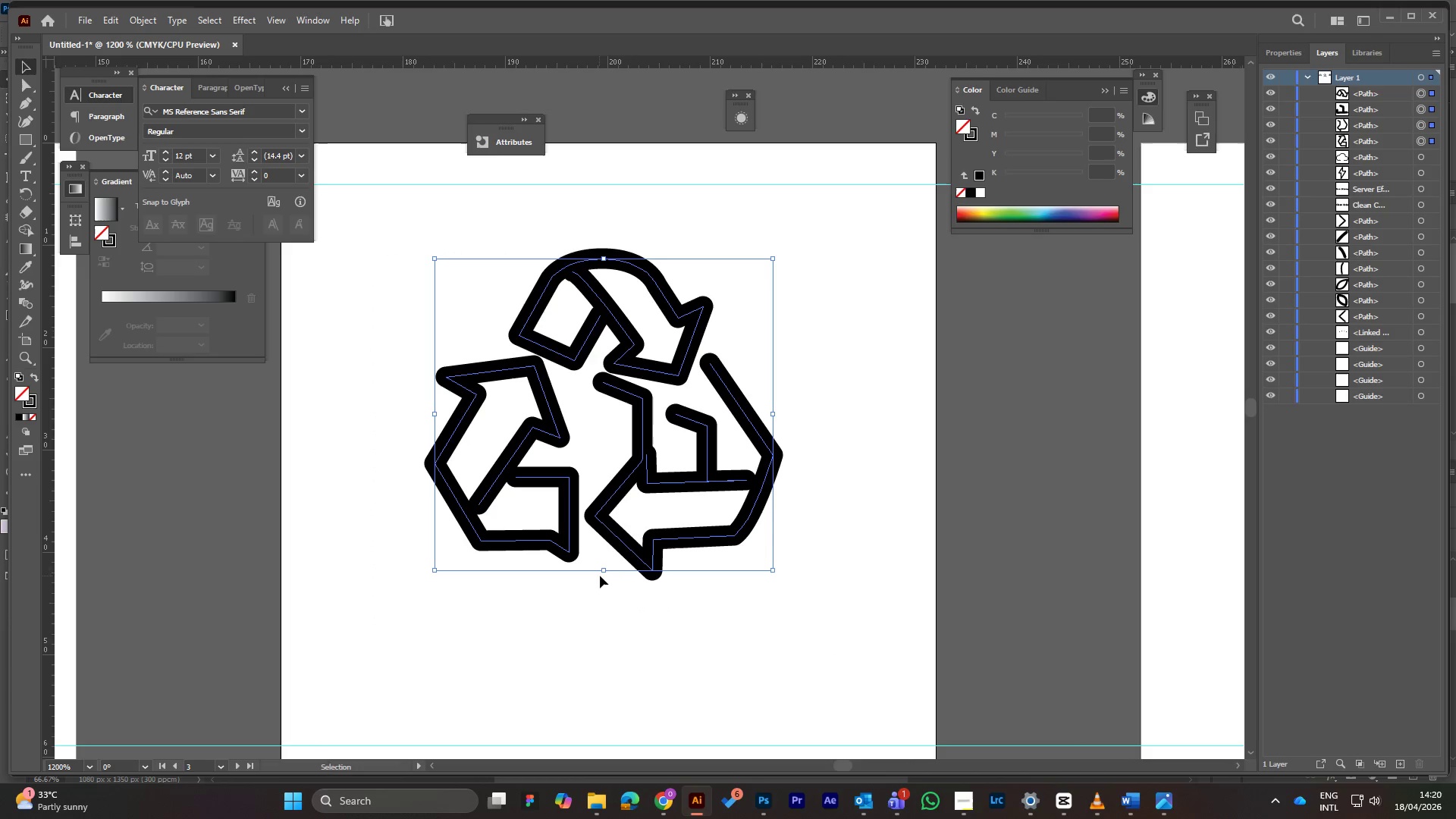 
scroll: coordinate [647, 548], scroll_direction: down, amount: 5.0
 